 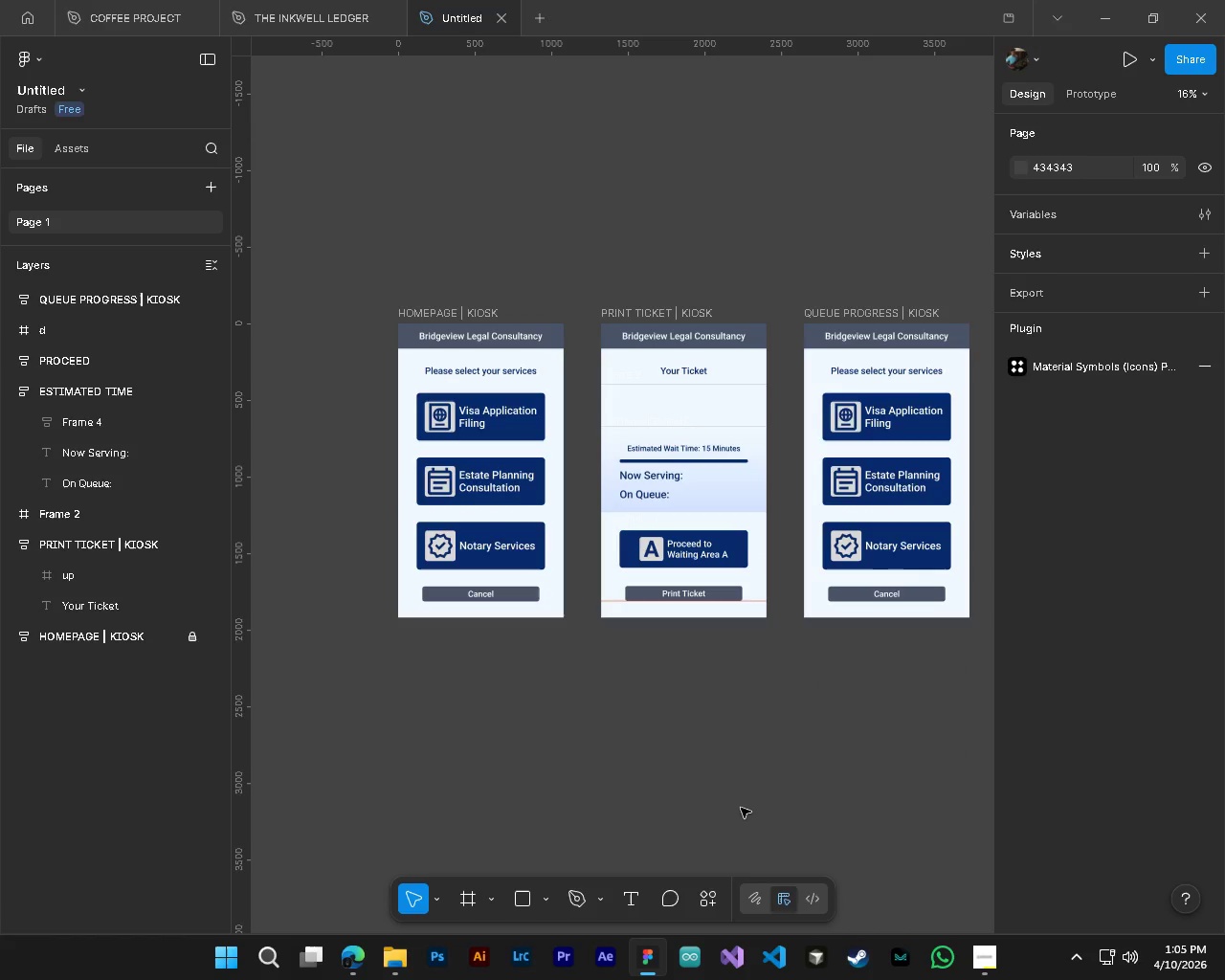 
hold_key(key=AltLeft, duration=0.86)
hold_key(key=ControlLeft, duration=0.84)
scroll: coordinate [621, 480], scroll_direction: up, amount: 9.0
 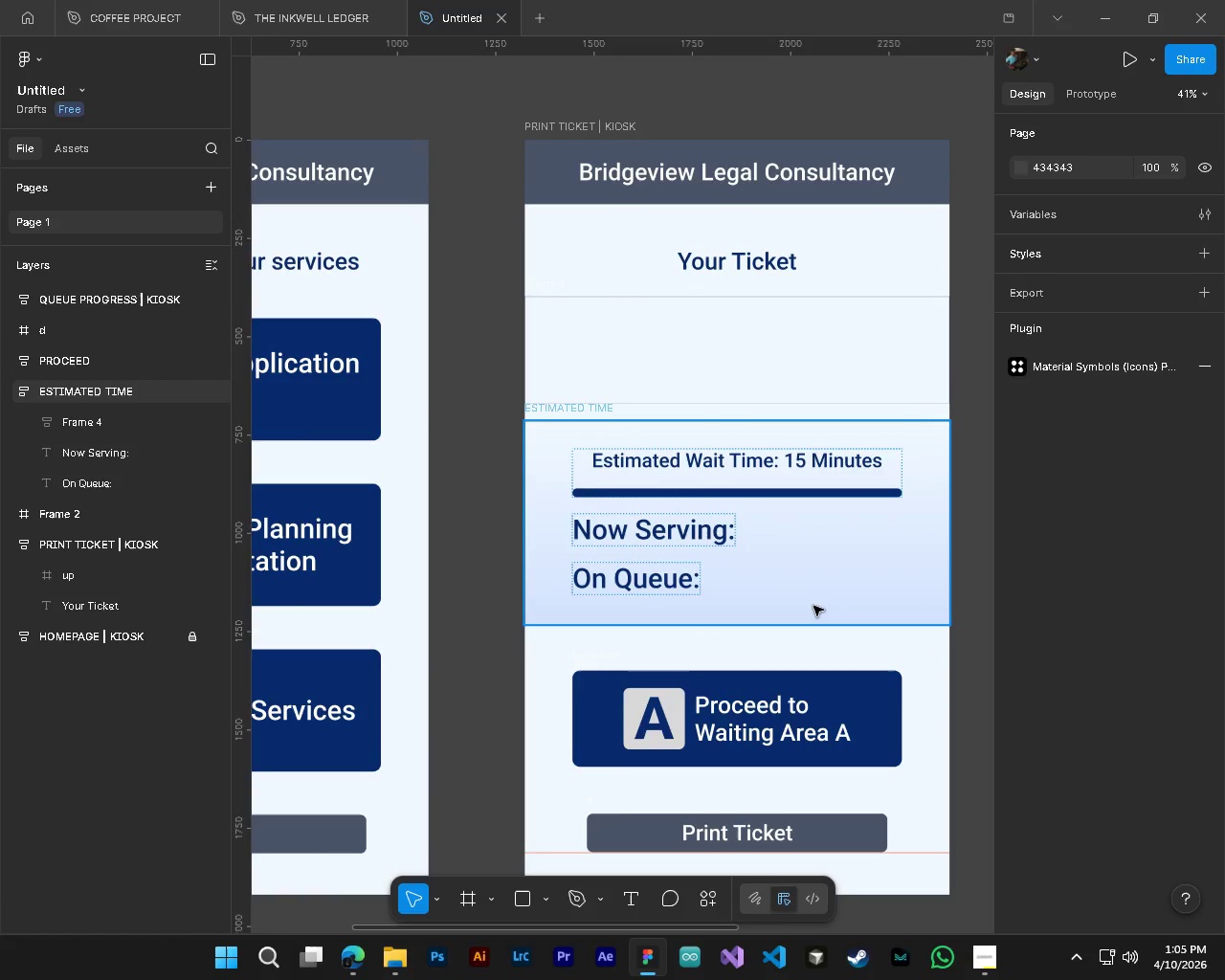 
left_click([813, 606])
 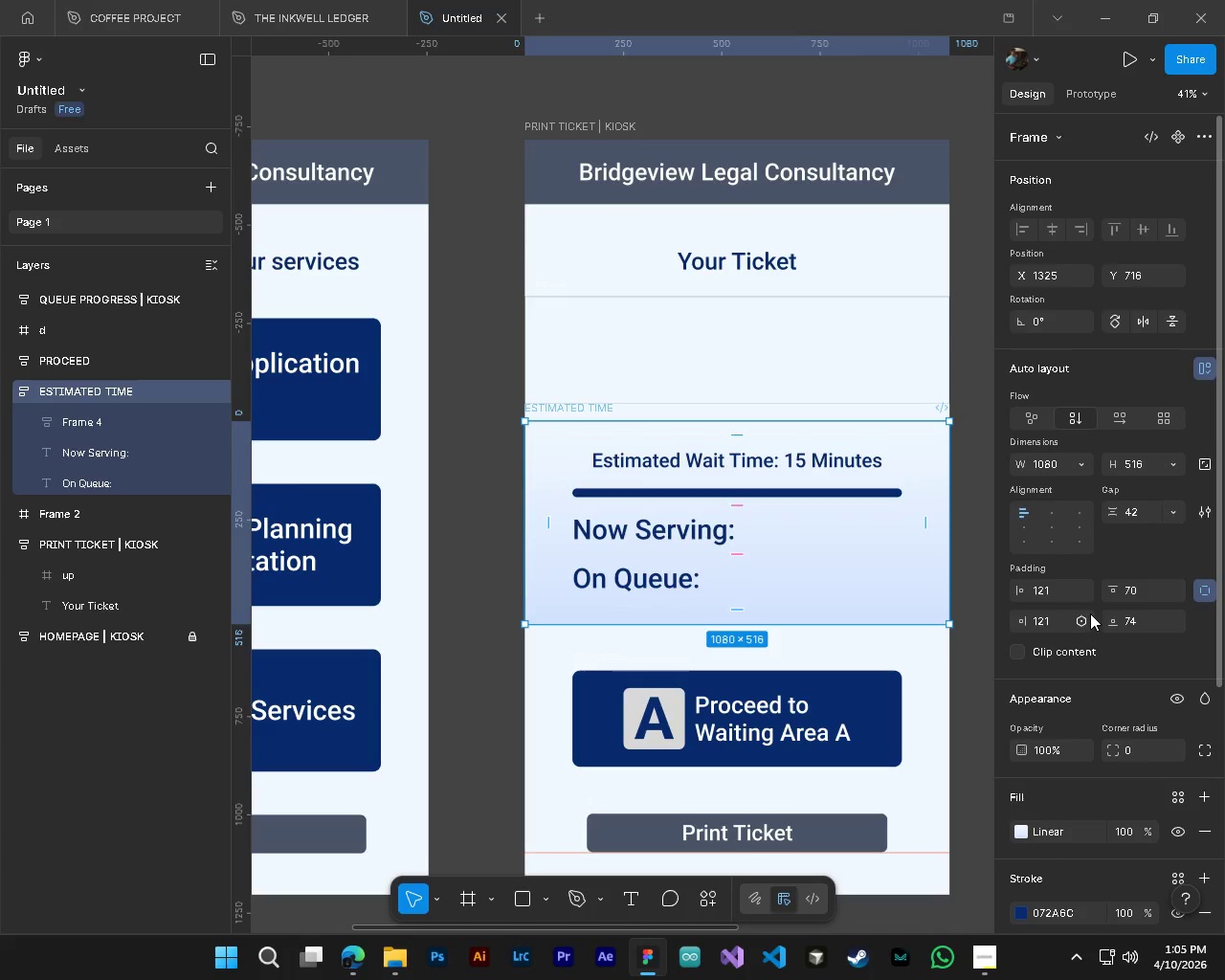 
left_click_drag(start_coordinate=[1116, 595], to_coordinate=[629, 484])
 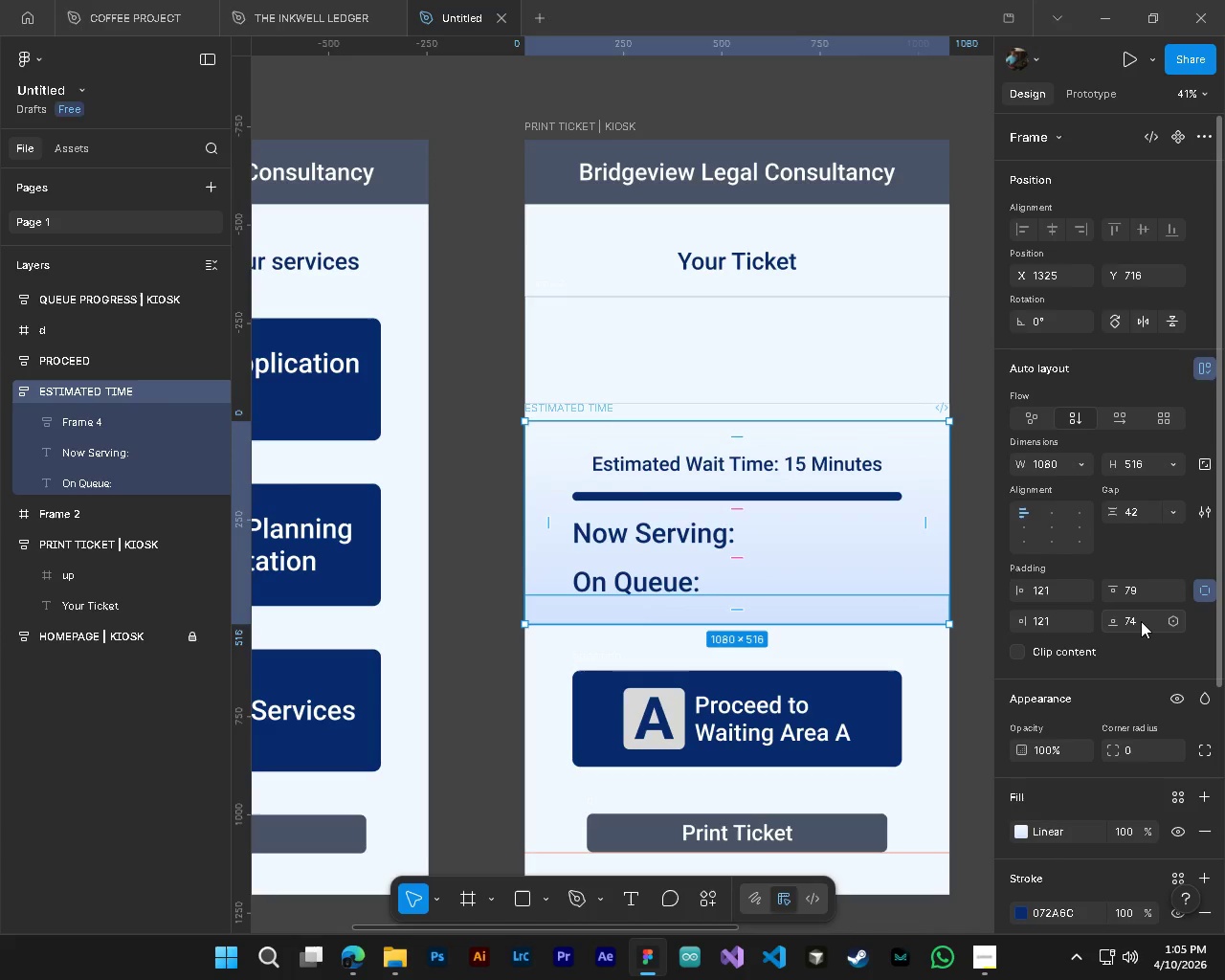 
left_click([1141, 621])
 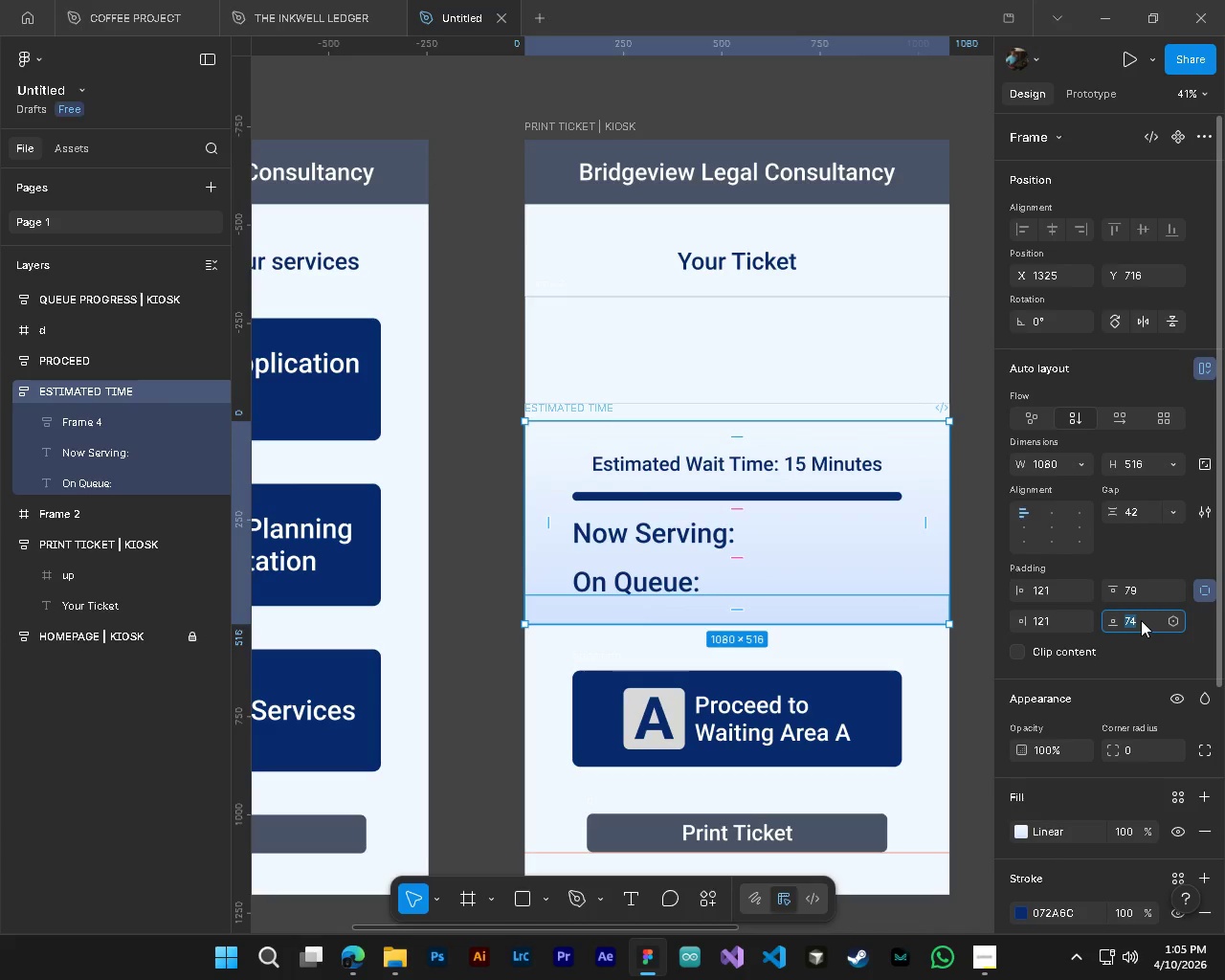 
key(Numpad7)
 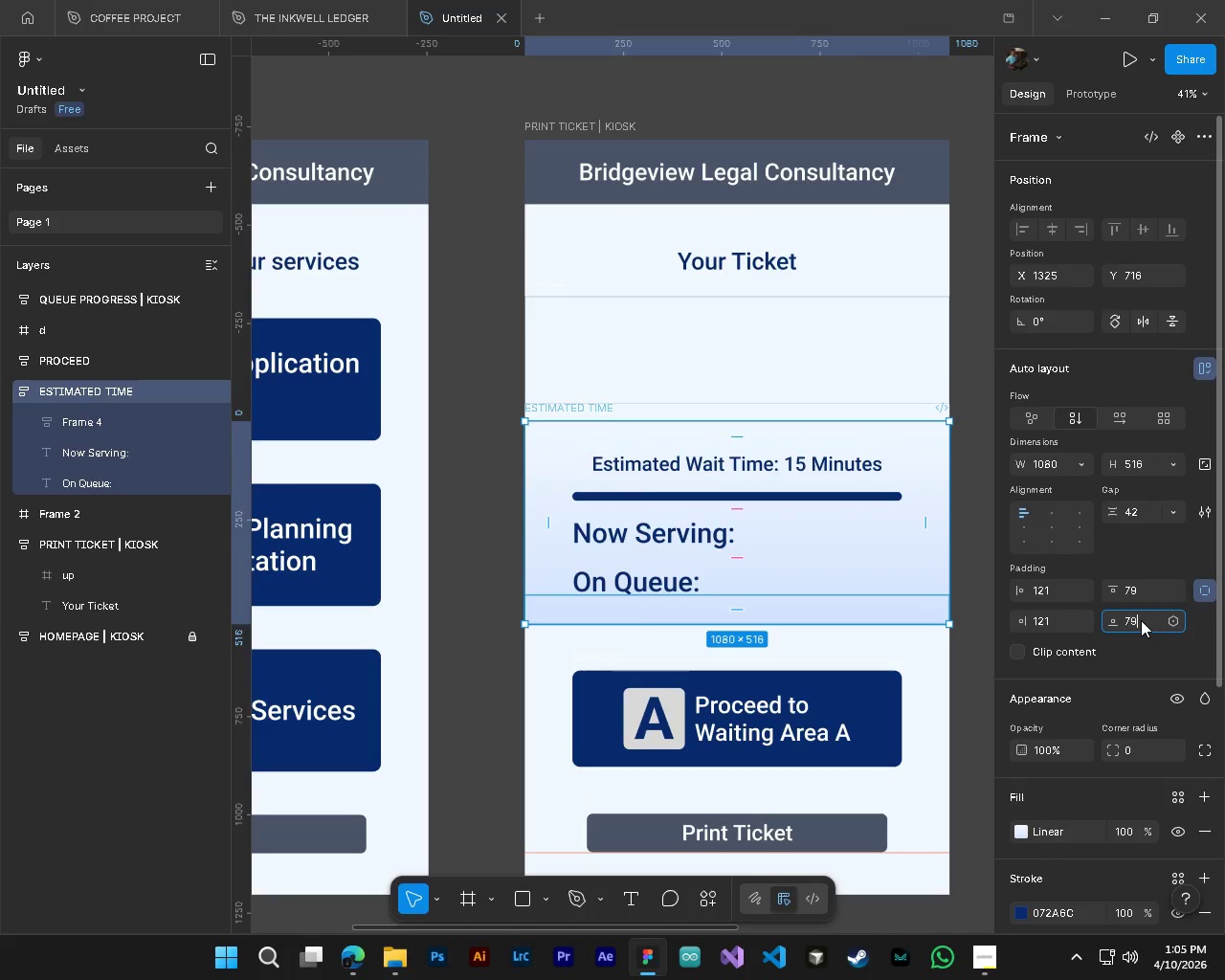 
key(Numpad9)
 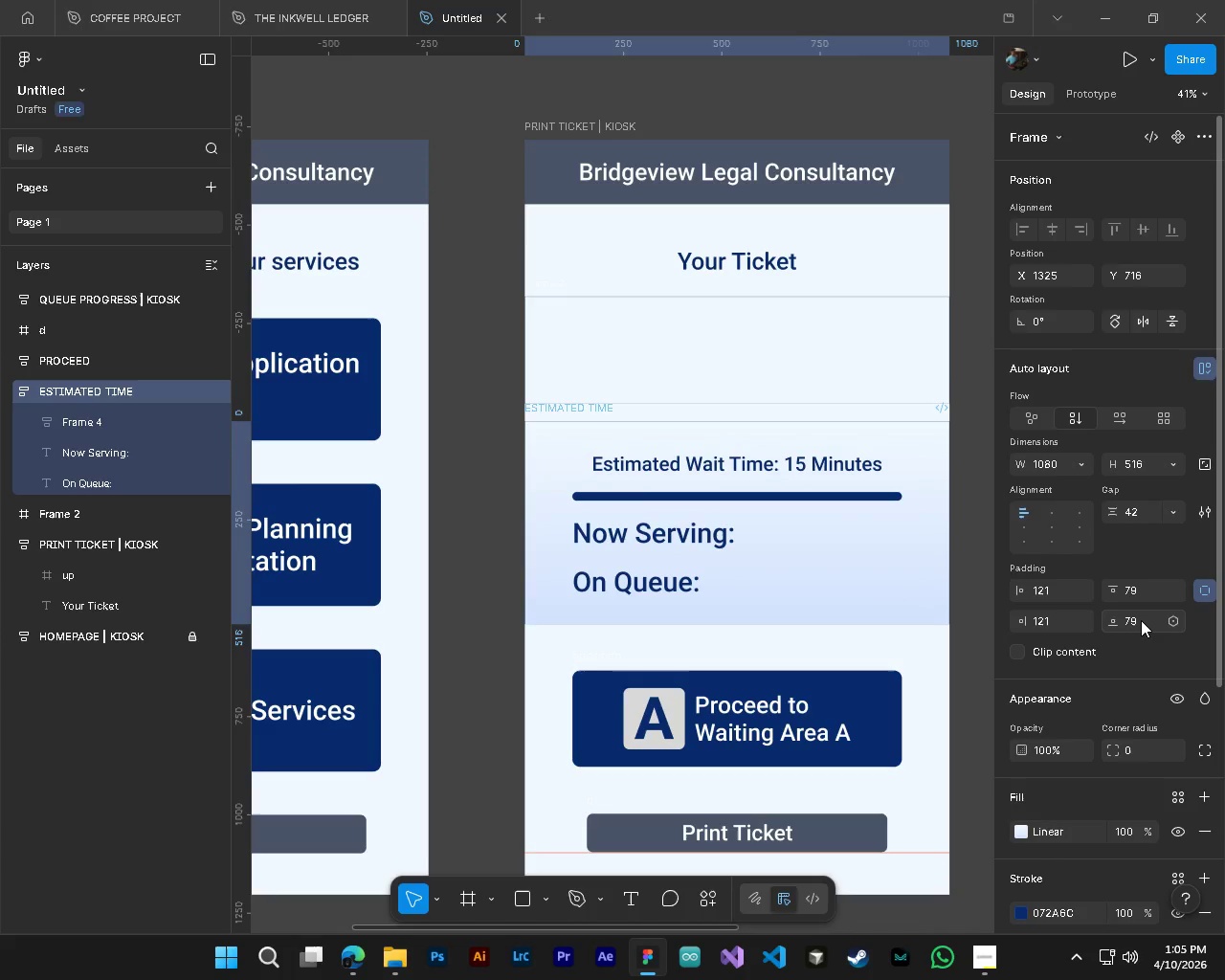 
key(NumpadEnter)
 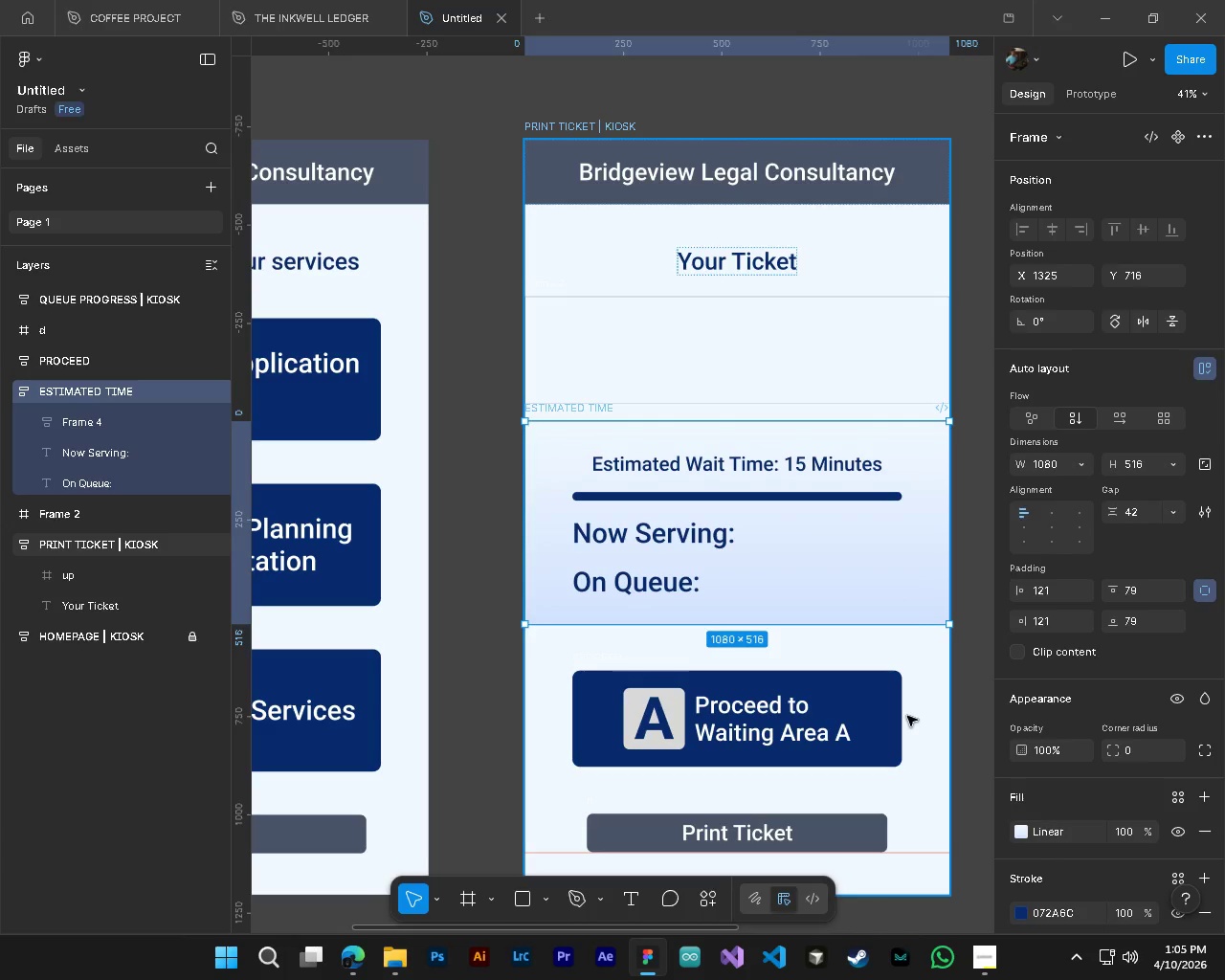 
hold_key(key=ControlLeft, duration=0.34)
 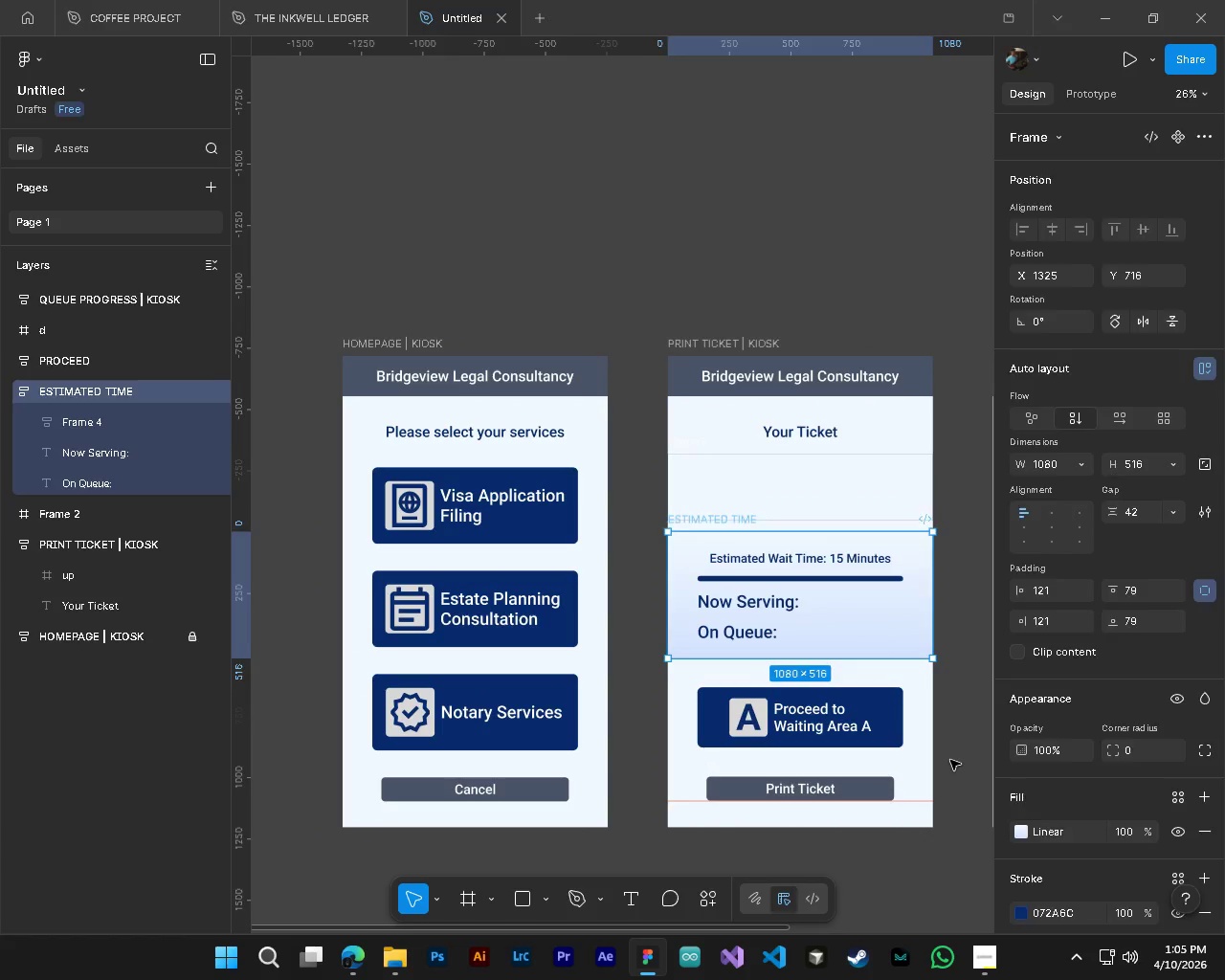 
key(Alt+Control+AltLeft)
 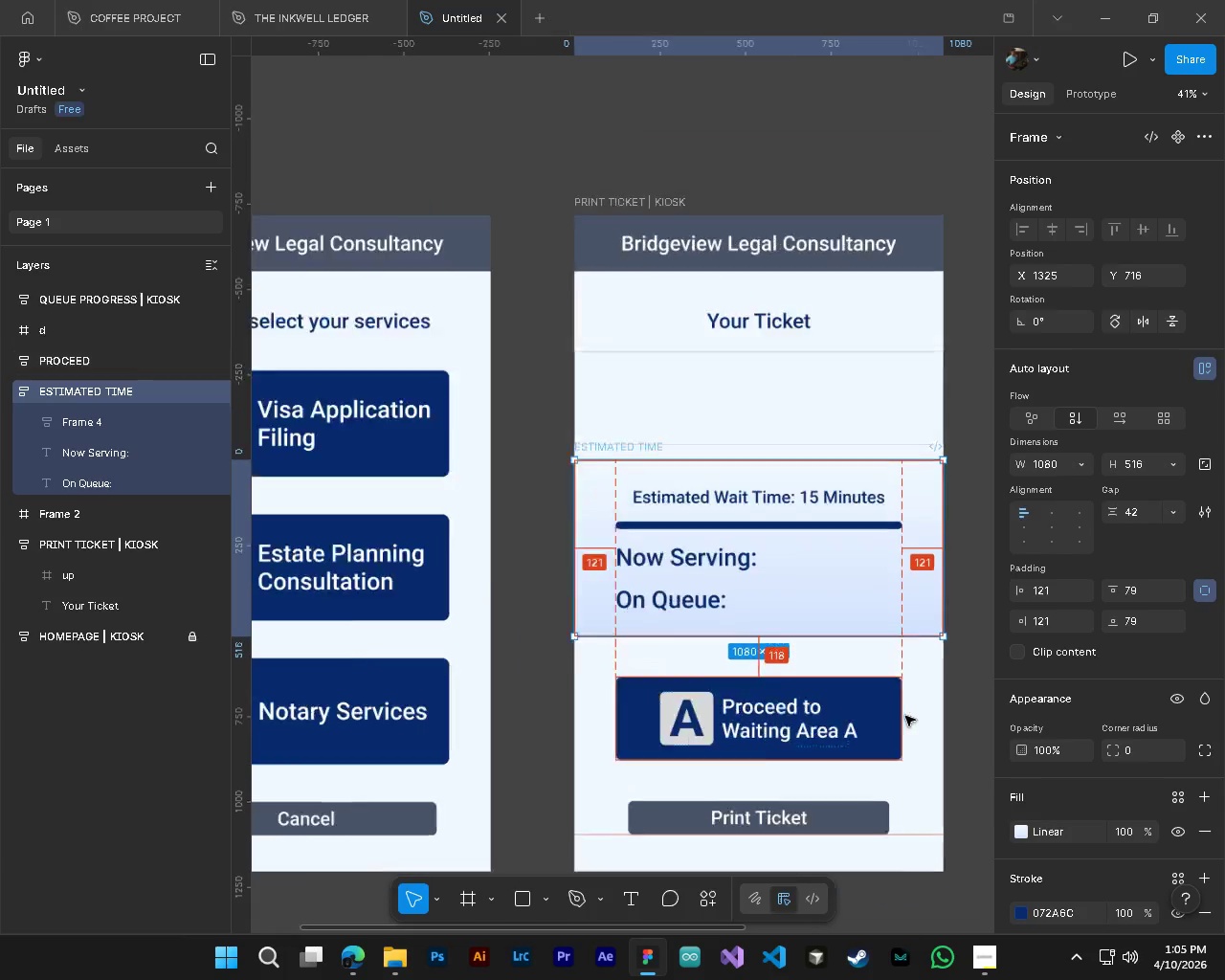 
scroll: coordinate [905, 716], scroll_direction: down, amount: 4.0
 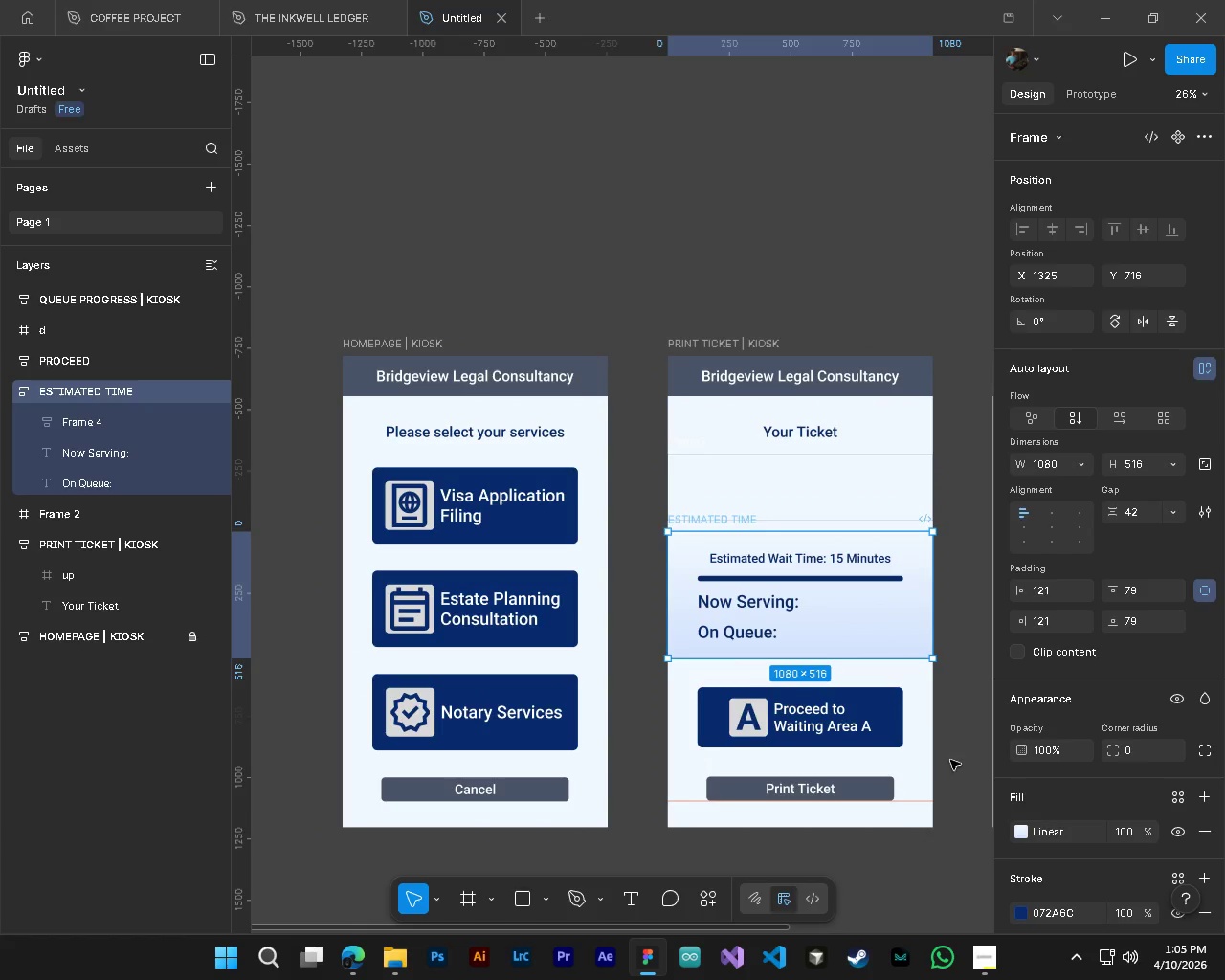 
left_click([950, 760])
 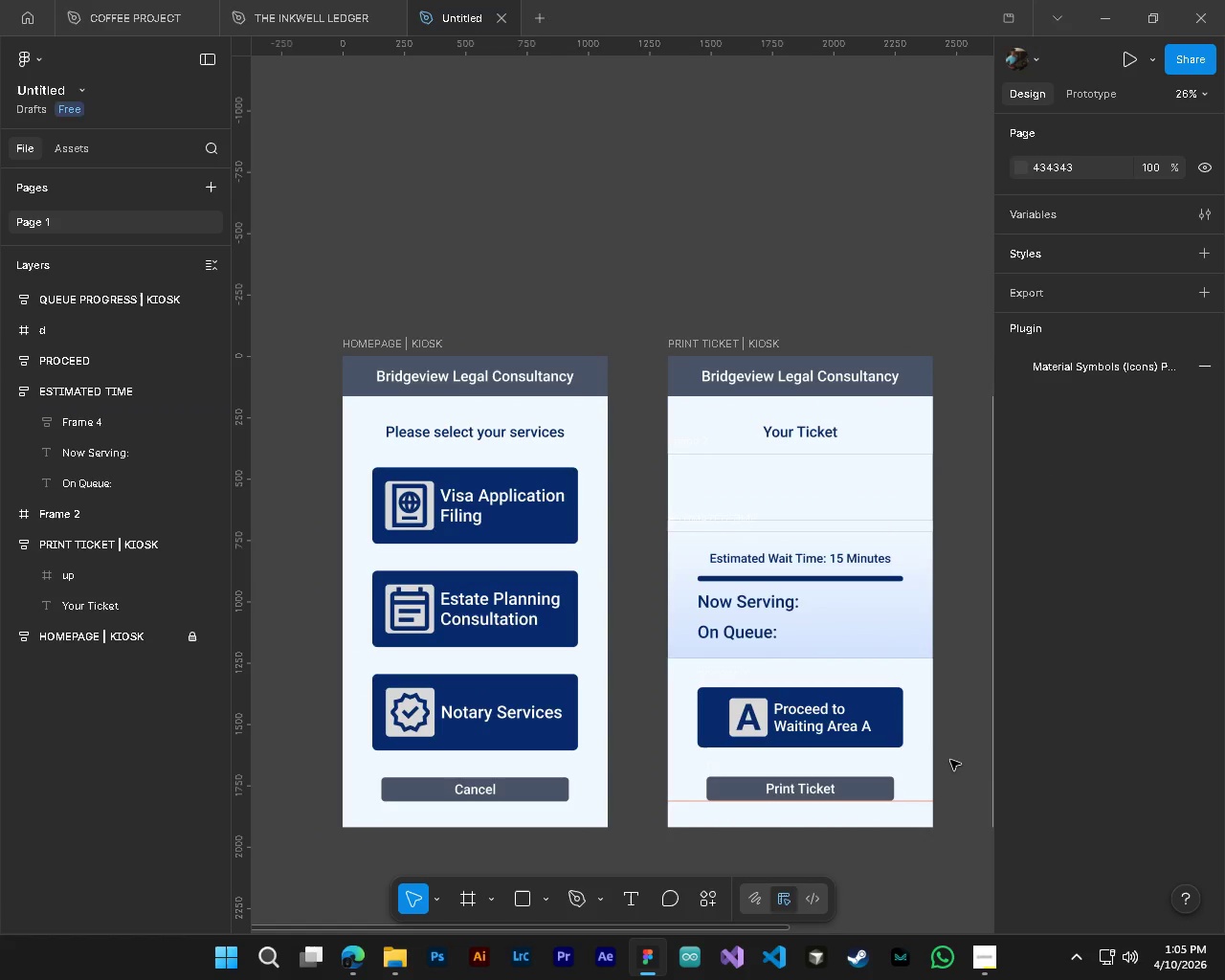 
hold_key(key=ShiftLeft, duration=0.42)
scroll: coordinate [942, 759], scroll_direction: down, amount: 3.0
 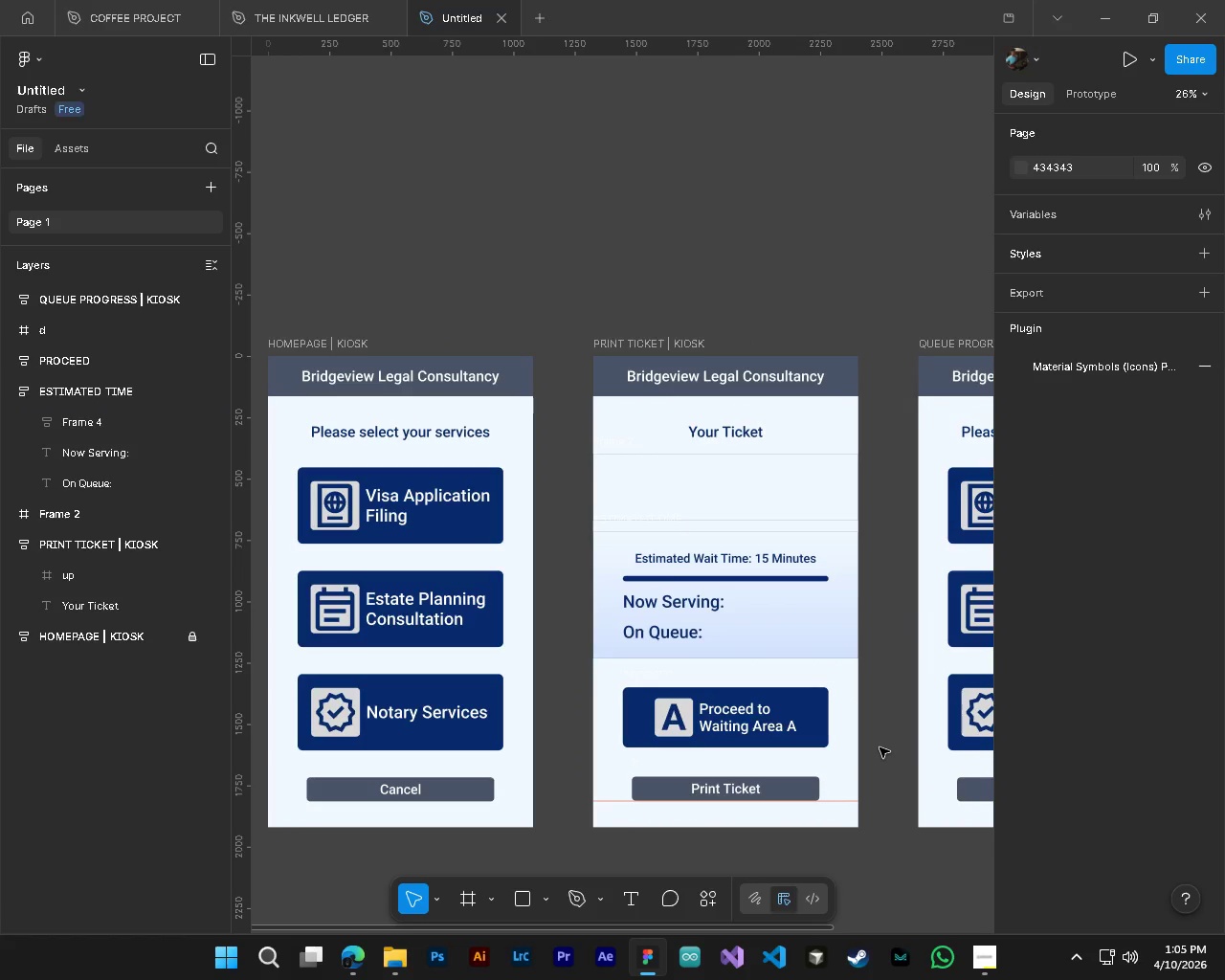 
key(Control+S)
 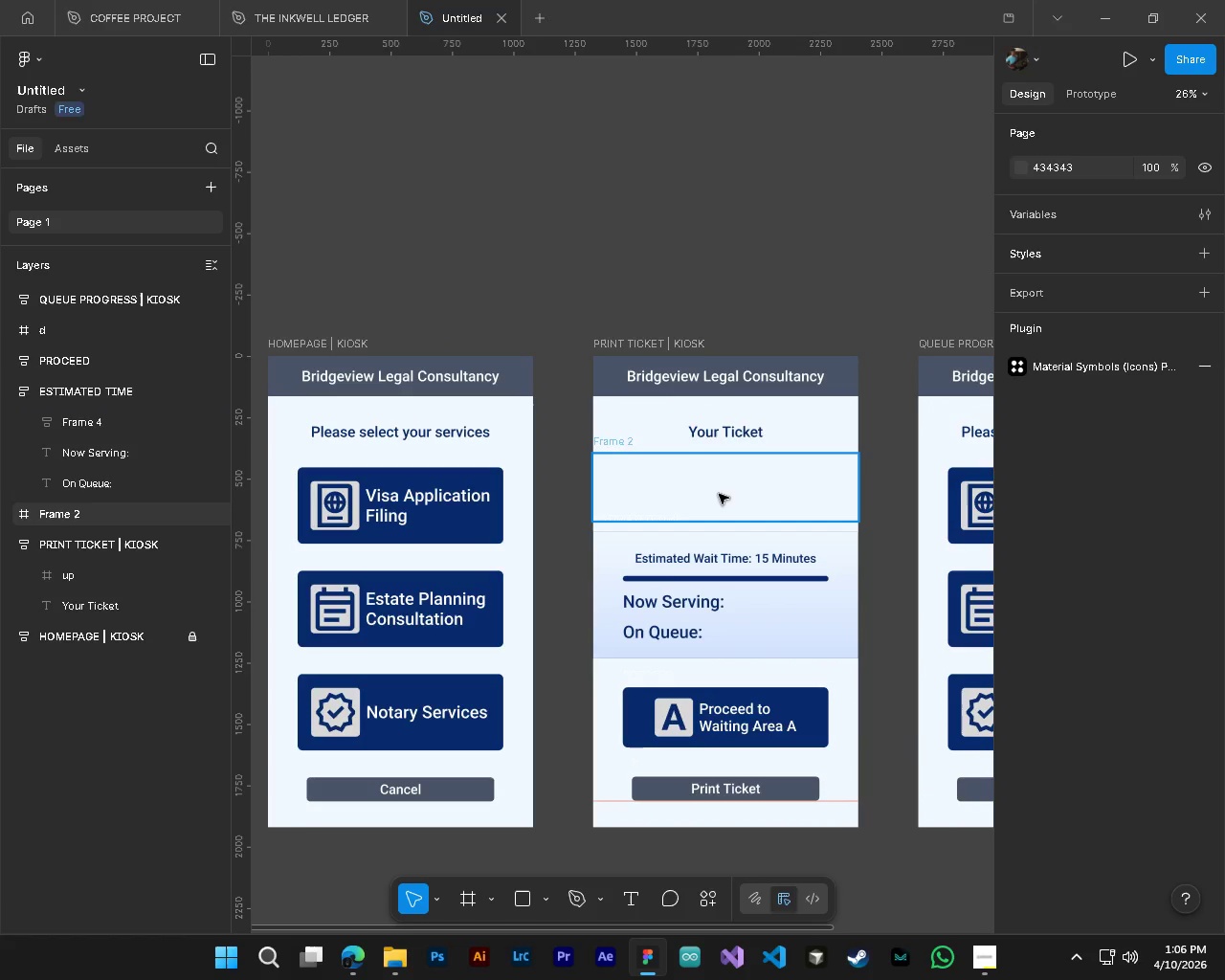 
left_click([719, 494])
 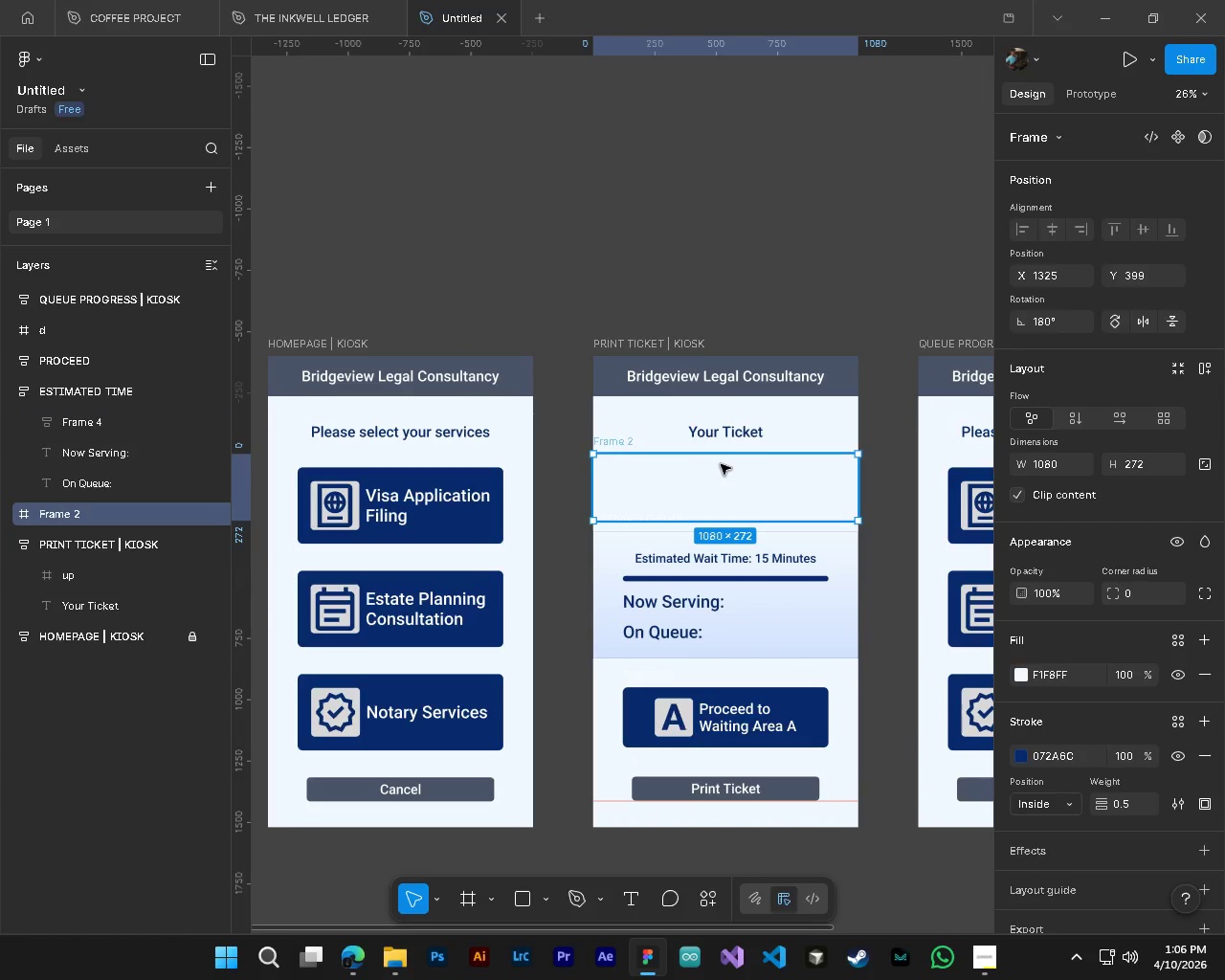 
hold_key(key=ControlLeft, duration=0.8)
hold_key(key=AltLeft, duration=1.19)
scroll: coordinate [725, 463], scroll_direction: up, amount: 3.0
 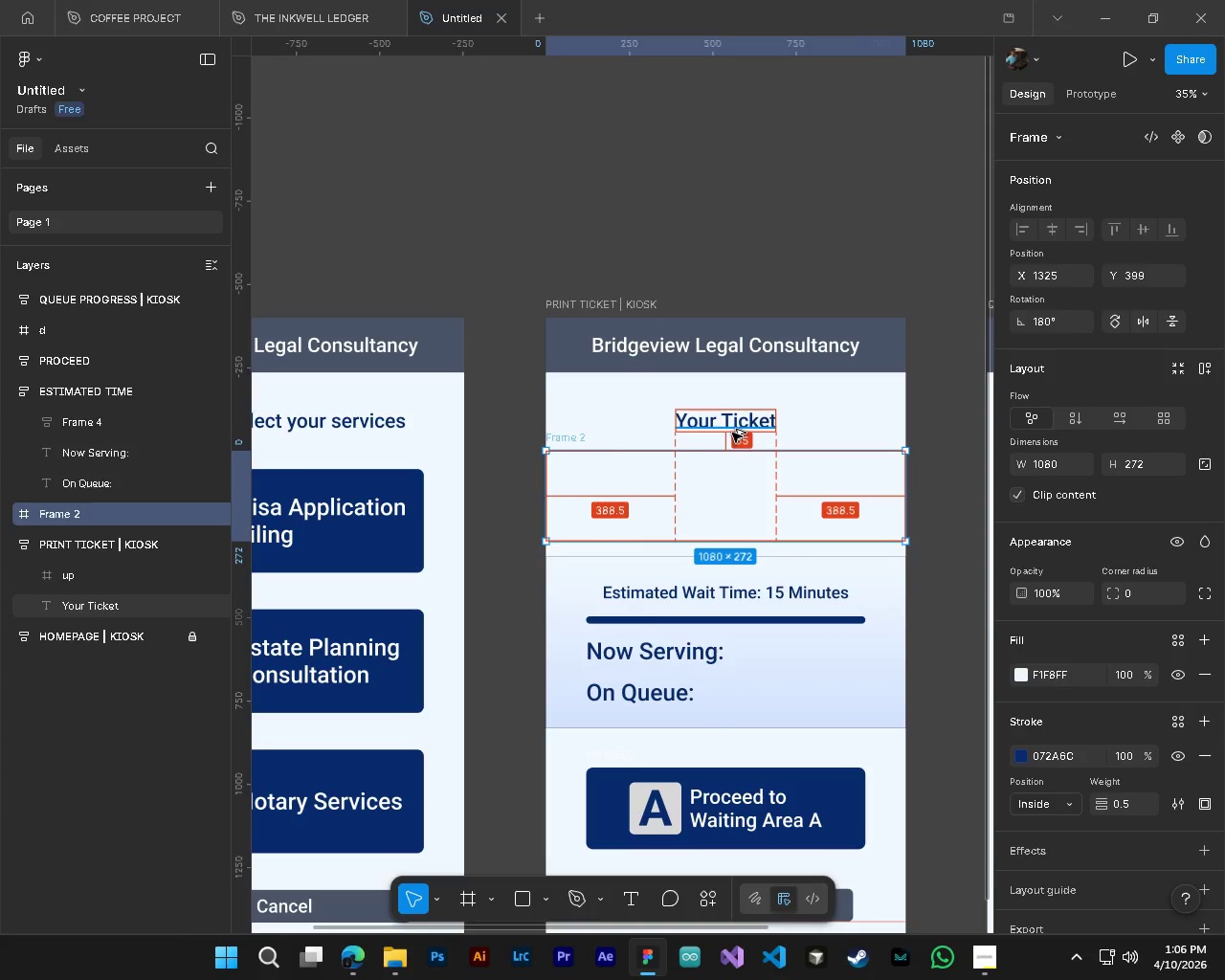 
hold_key(key=ControlLeft, duration=0.52)
 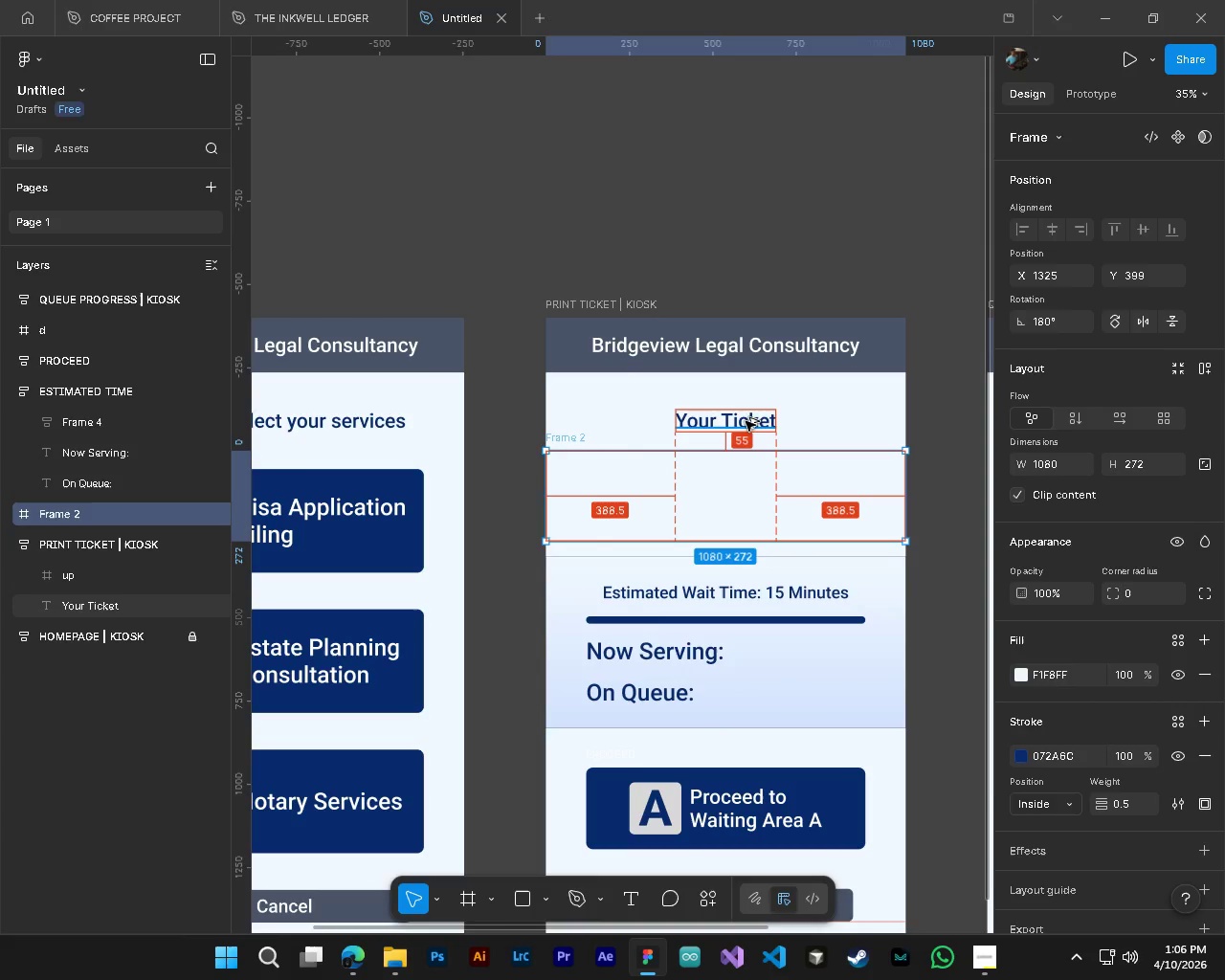 
hold_key(key=AltLeft, duration=1.5)
left_click_drag(start_coordinate=[743, 421], to_coordinate=[742, 511])
 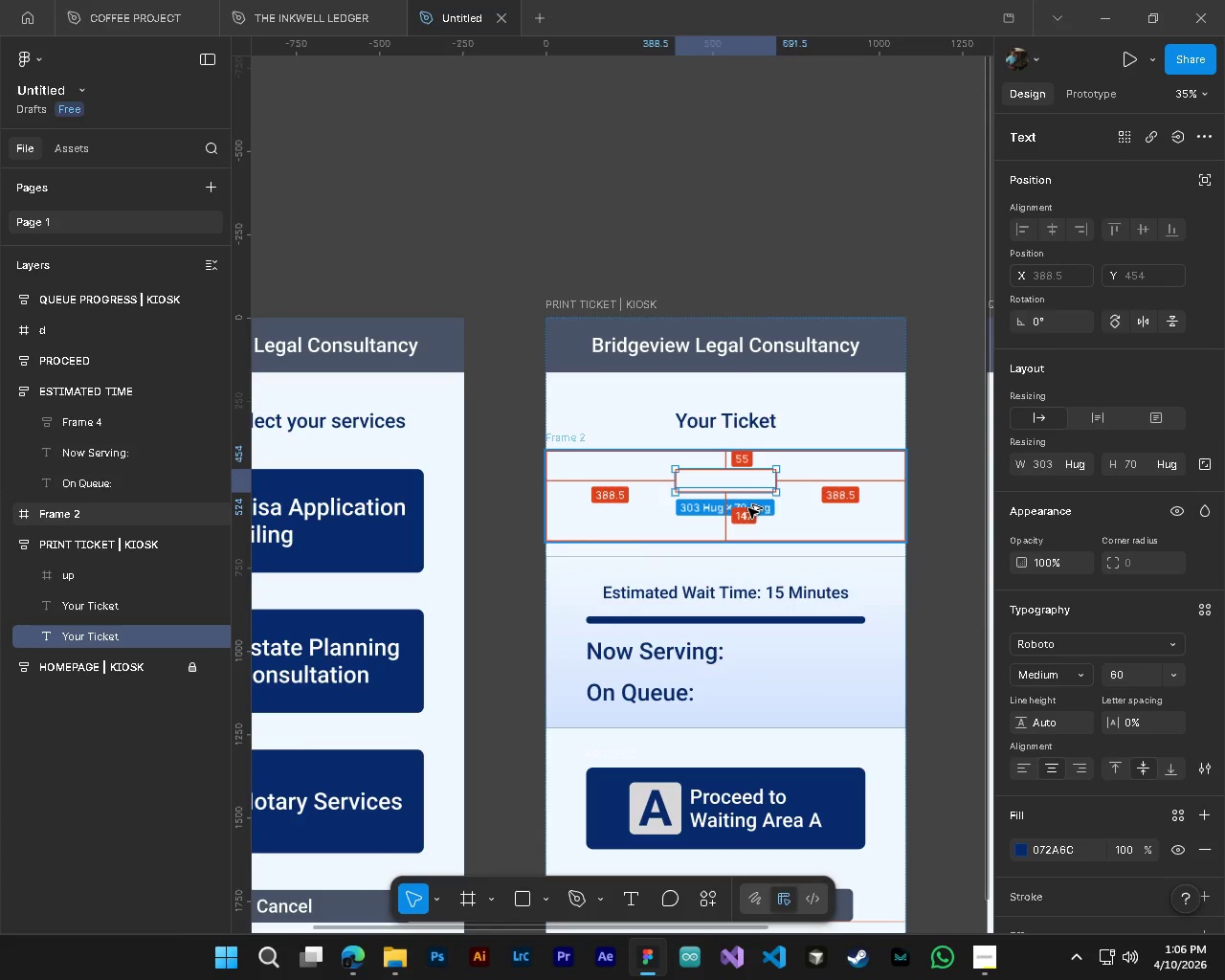 
hold_key(key=AltLeft, duration=1.47)
 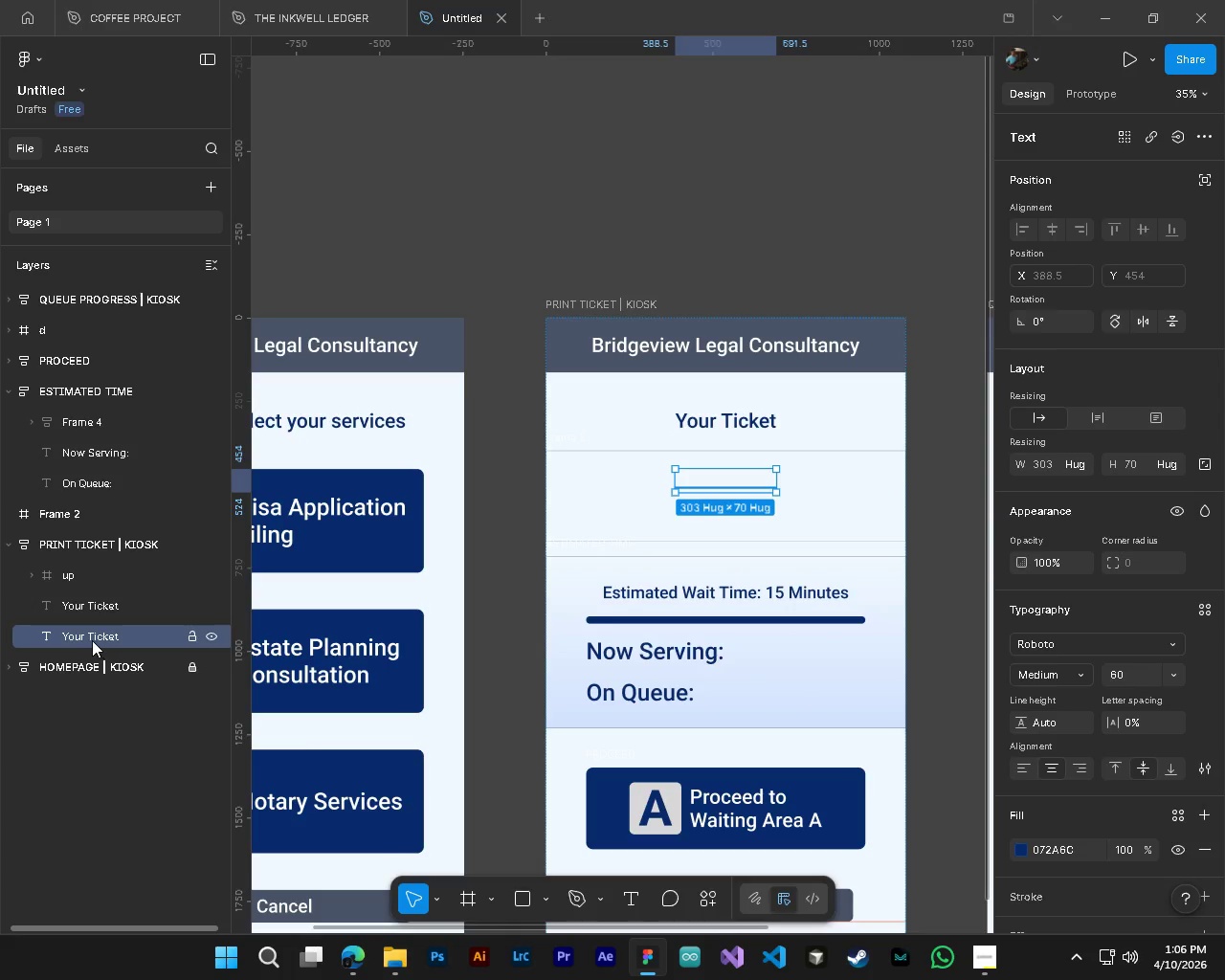 
left_click_drag(start_coordinate=[90, 637], to_coordinate=[96, 508])
 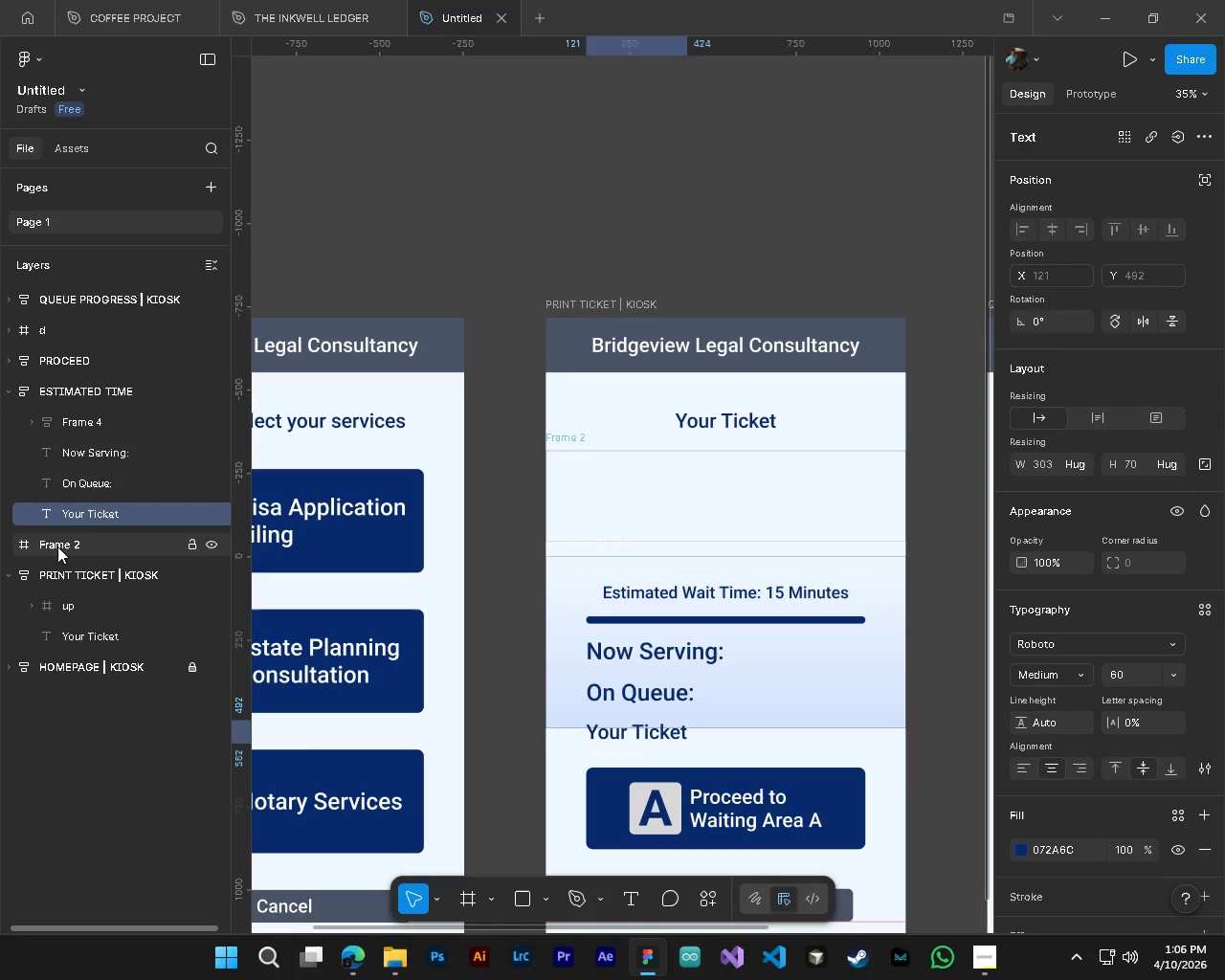 
left_click([60, 550])
 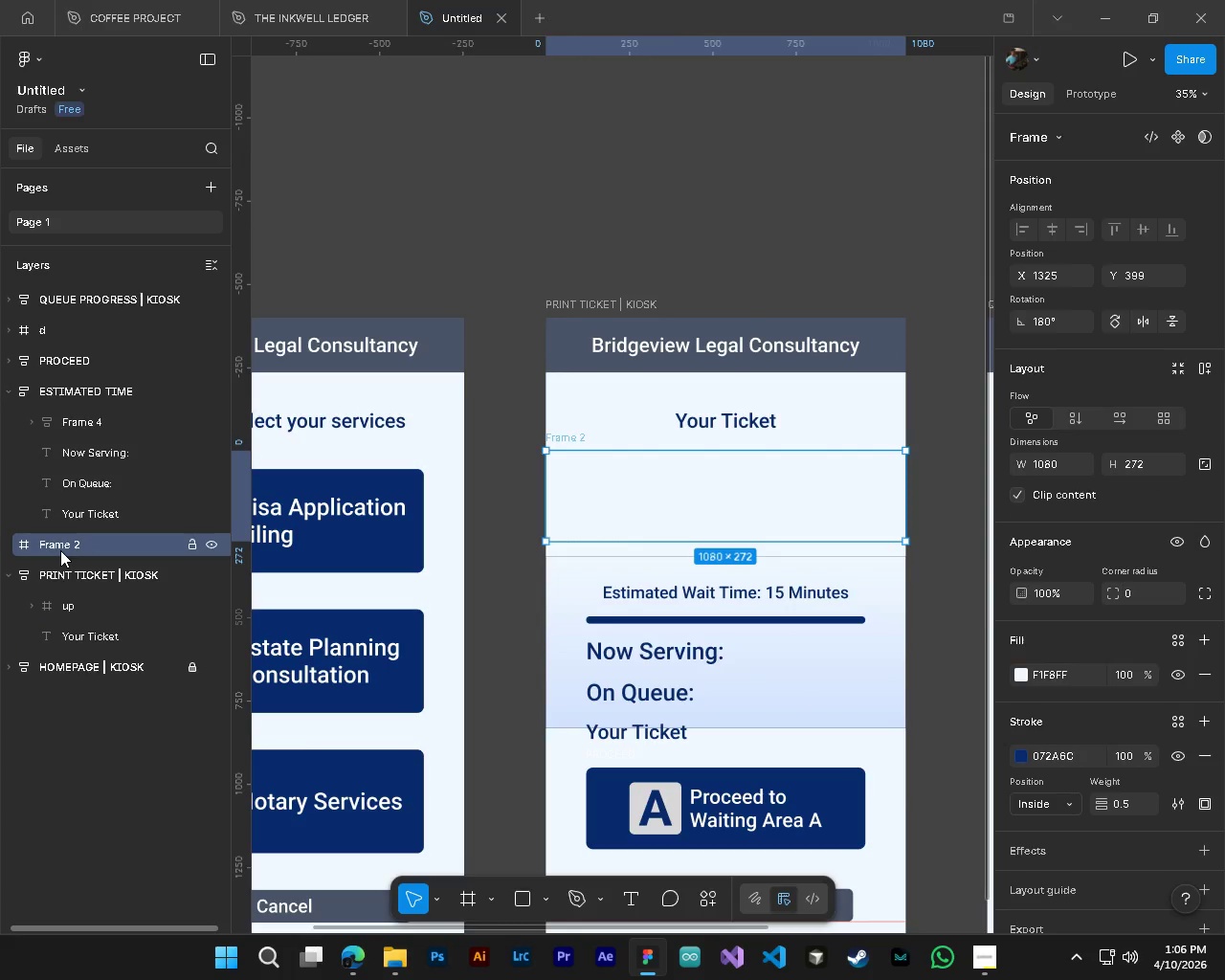 
type(vv)
 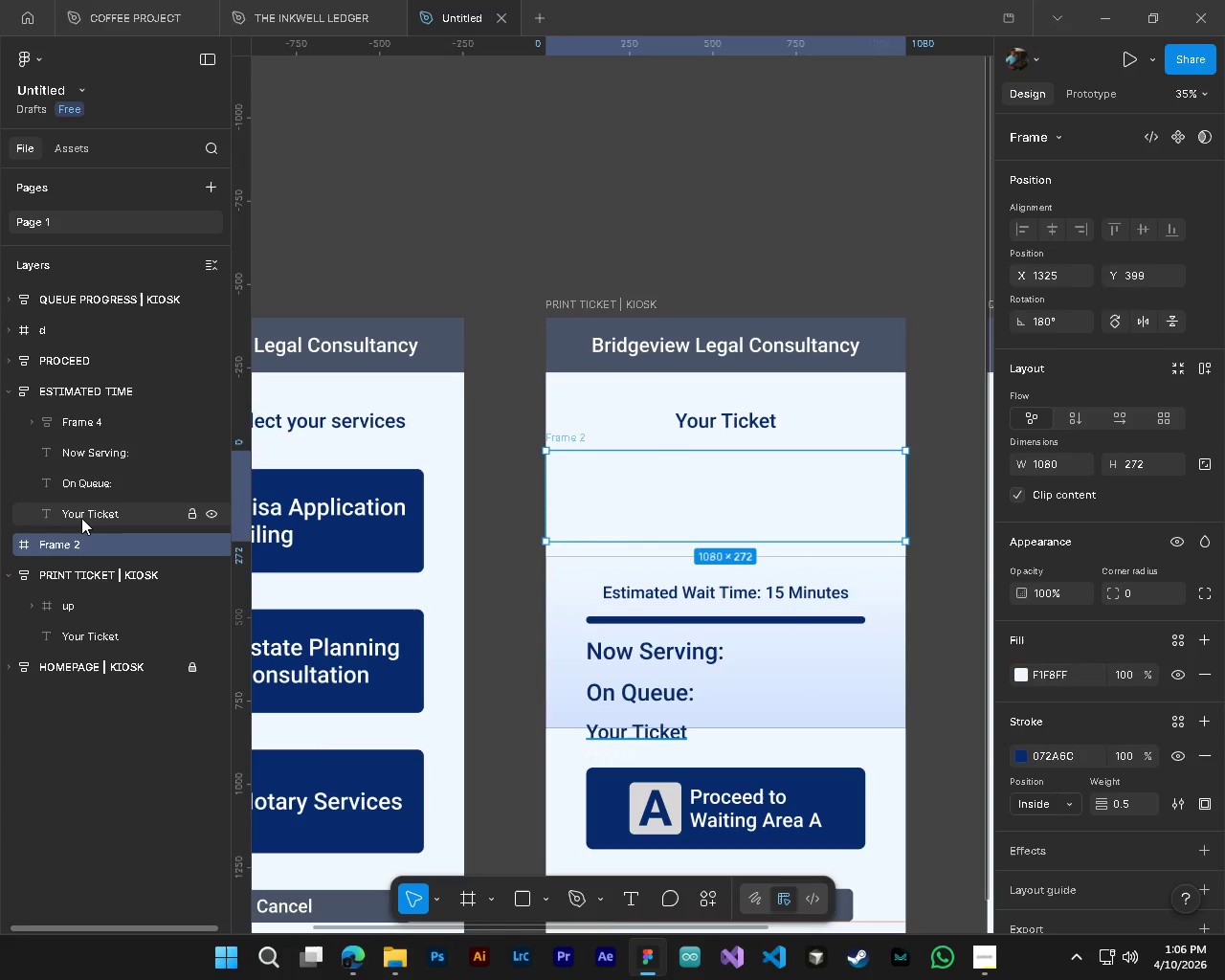 
left_click([81, 518])
 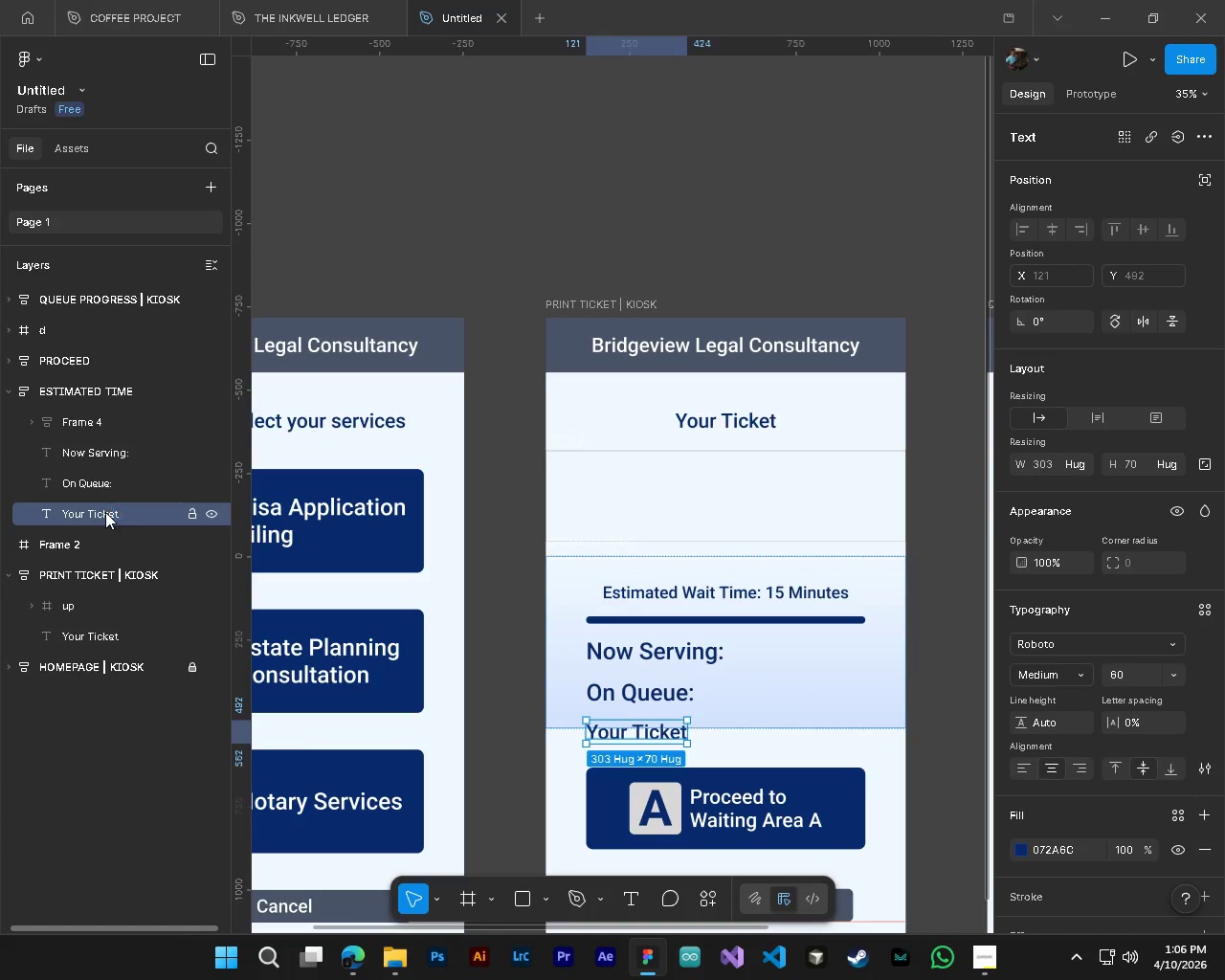 
left_click_drag(start_coordinate=[105, 512], to_coordinate=[101, 540])
 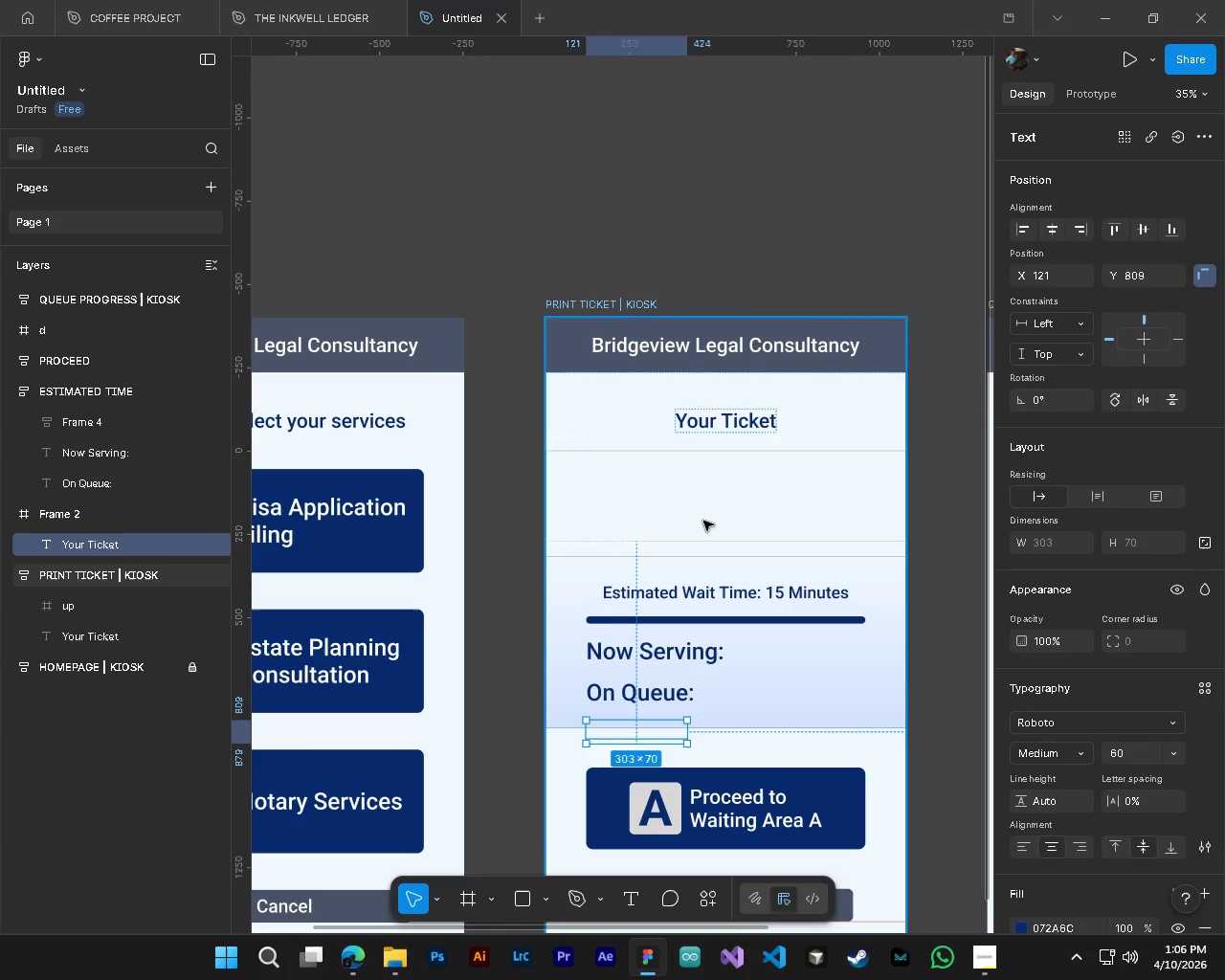 
key(T)
 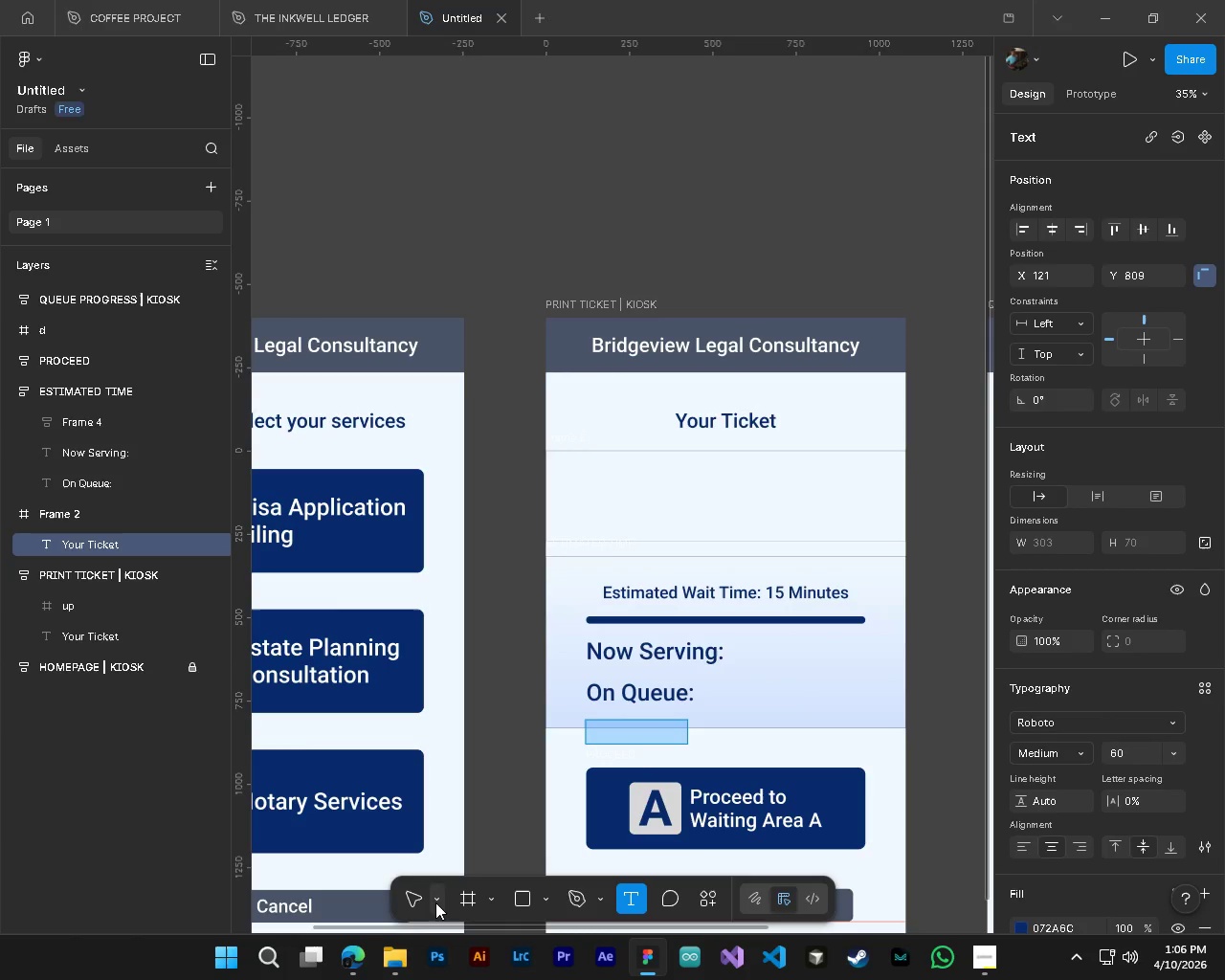 
left_click([403, 897])
 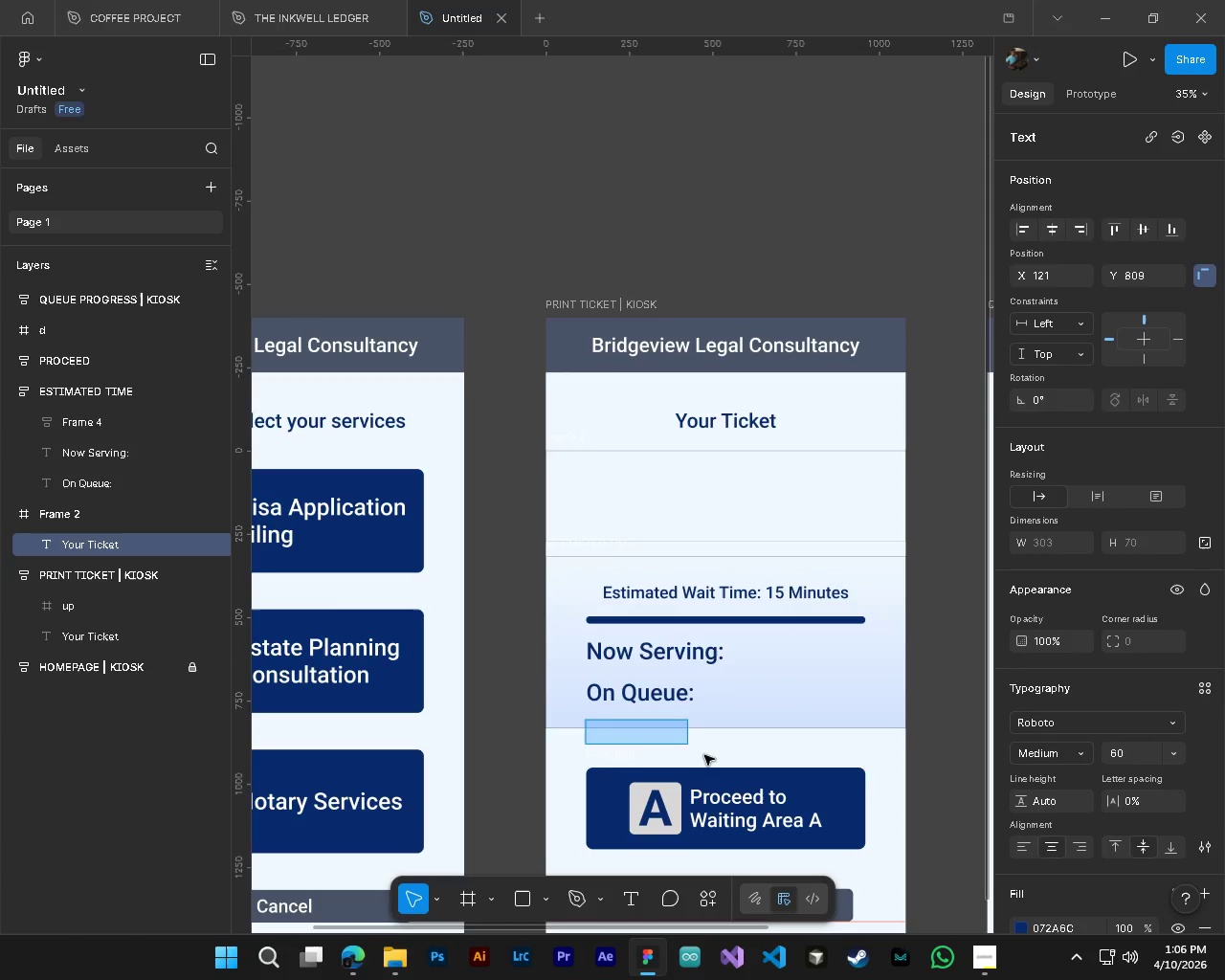 
left_click([709, 753])
 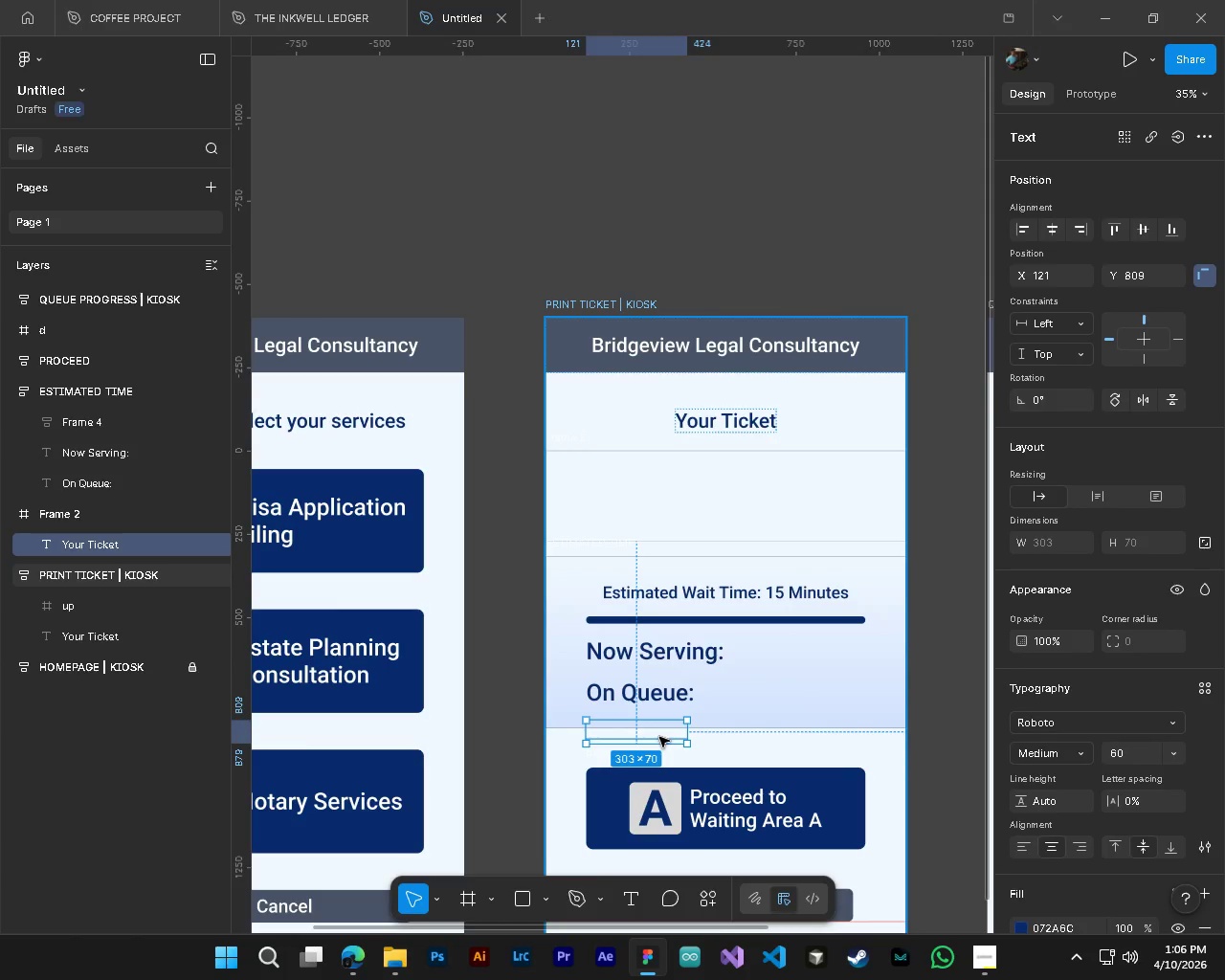 
left_click_drag(start_coordinate=[659, 737], to_coordinate=[733, 513])
 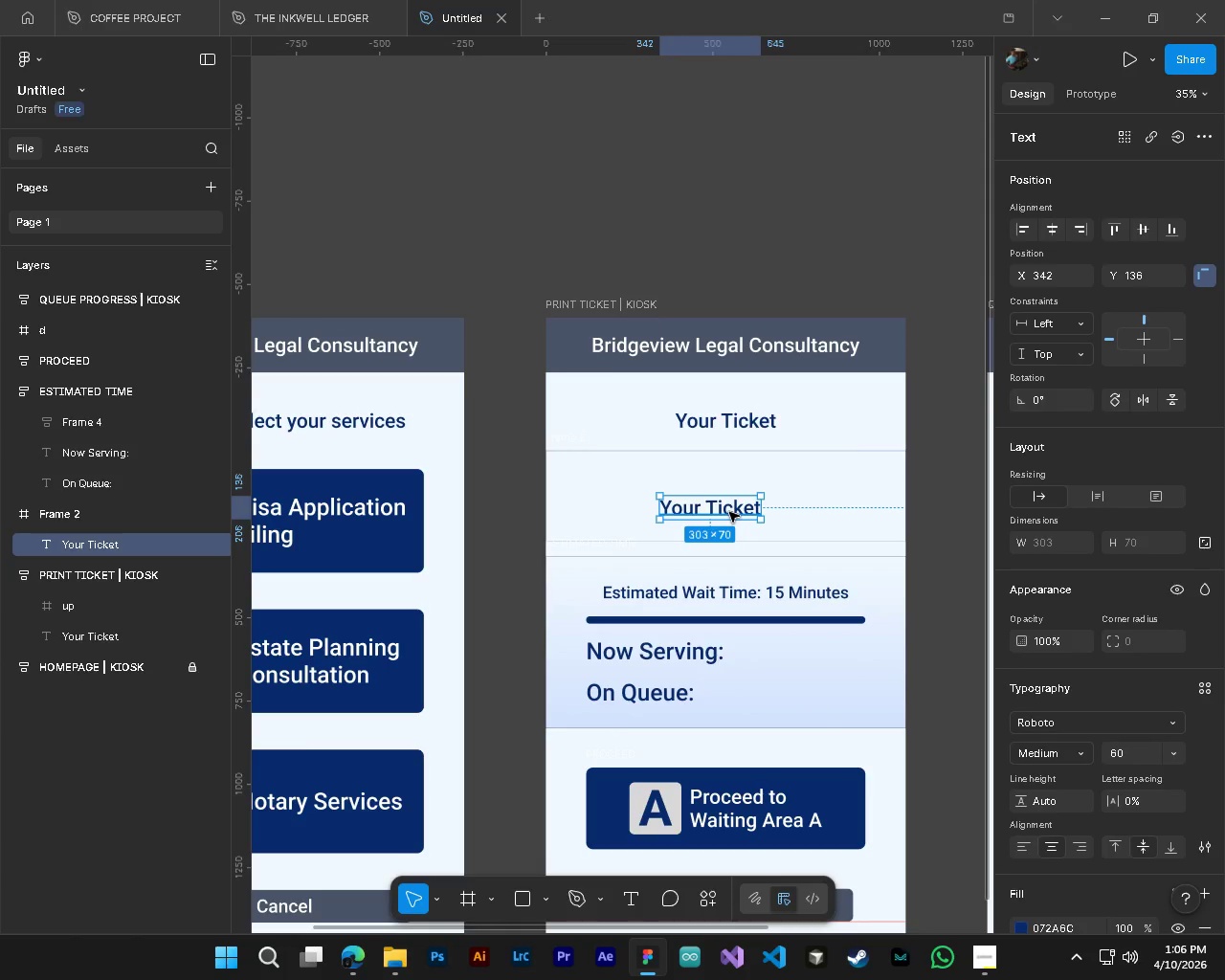 
hold_key(key=ShiftLeft, duration=0.44)
 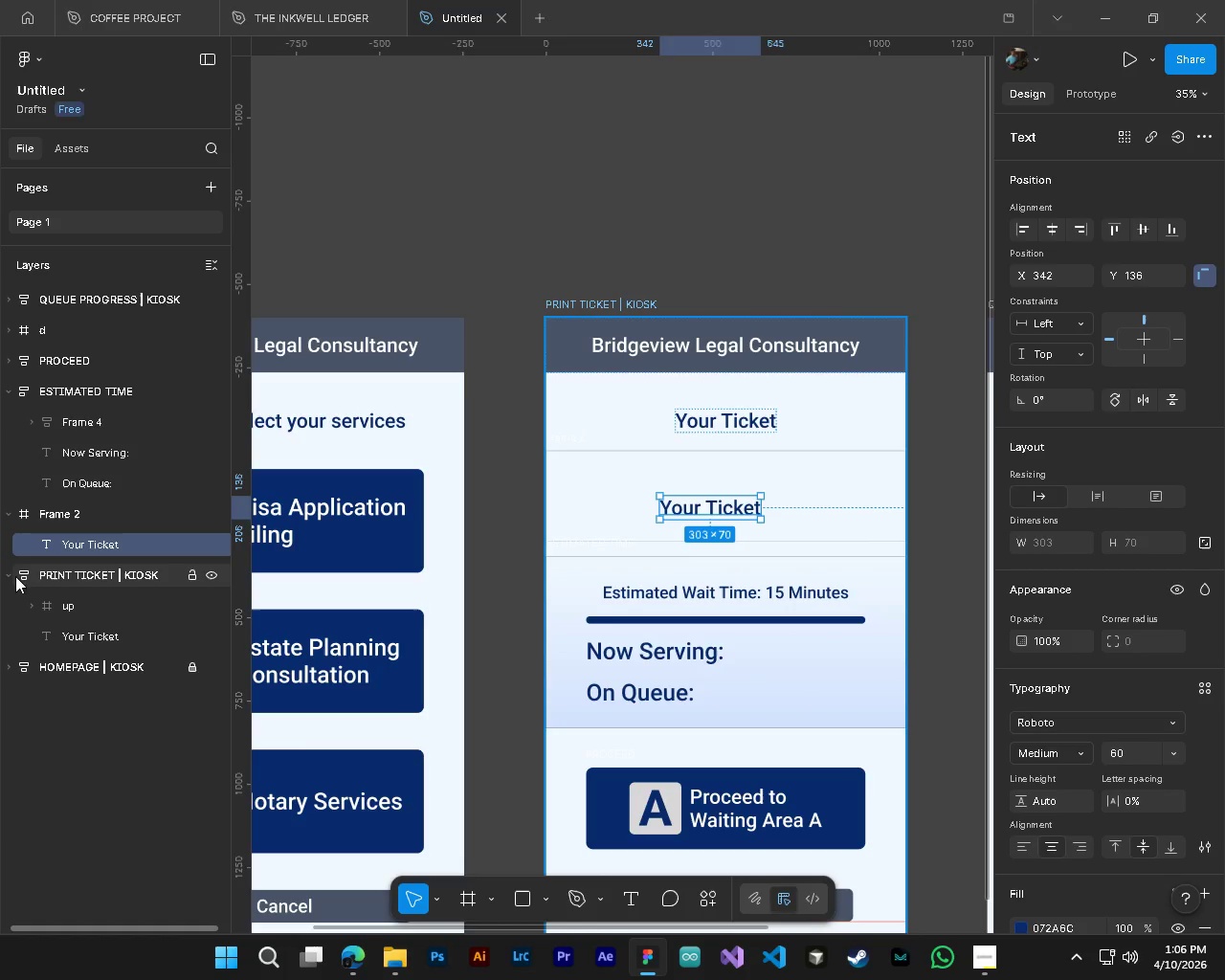 
left_click([8, 574])
 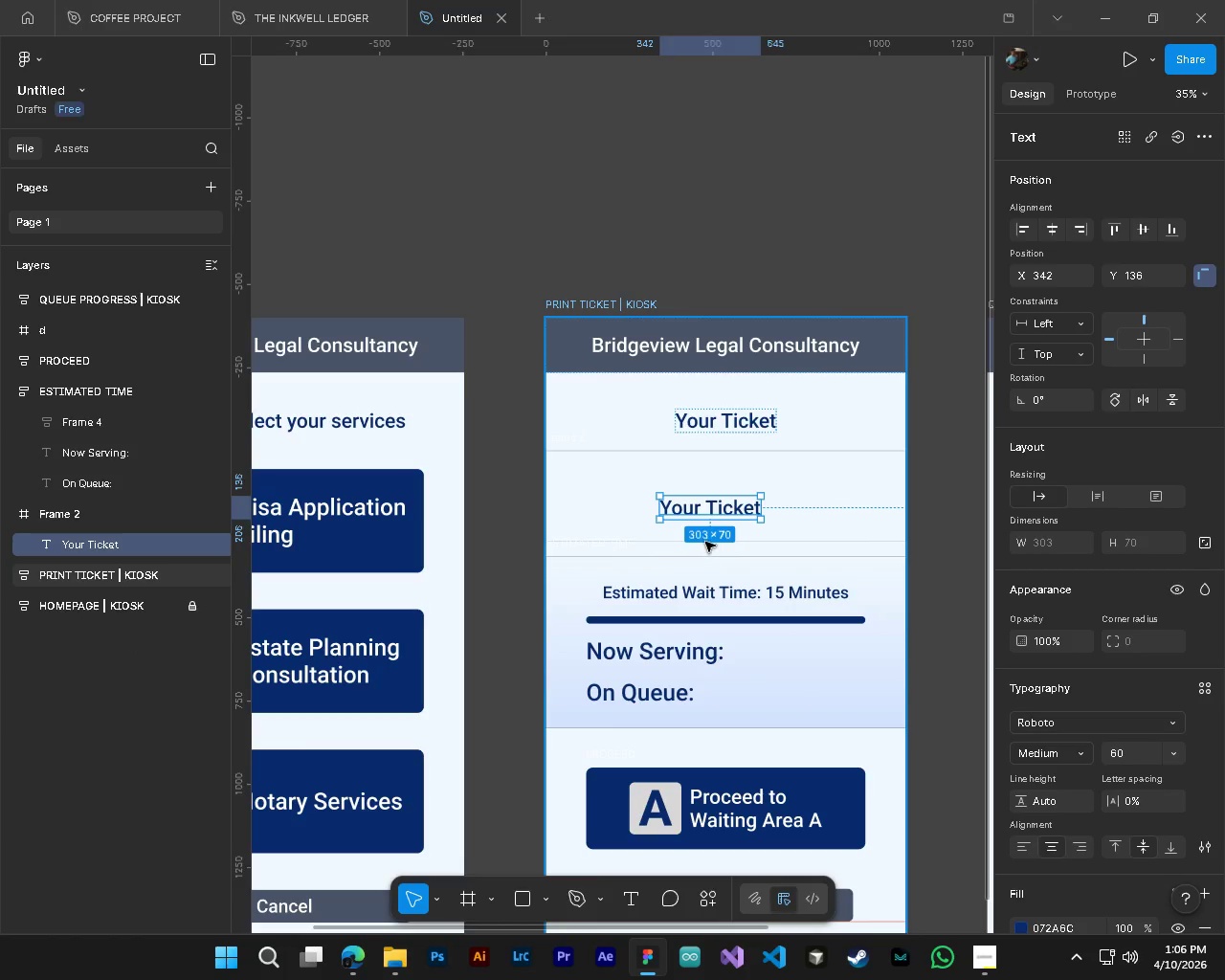 
hold_key(key=ShiftLeft, duration=0.39)
scroll: coordinate [706, 542], scroll_direction: down, amount: 3.0
 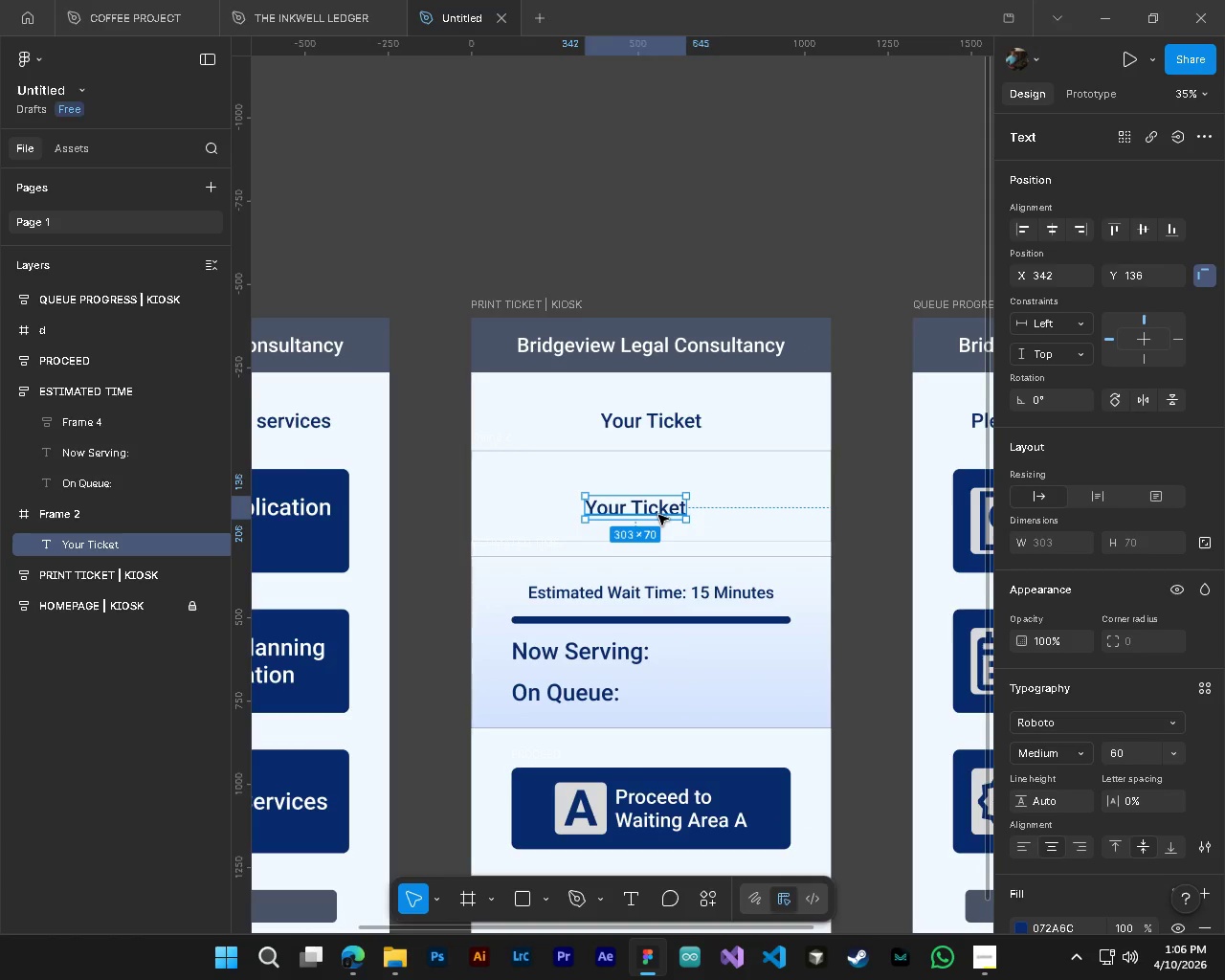 
key(T)
 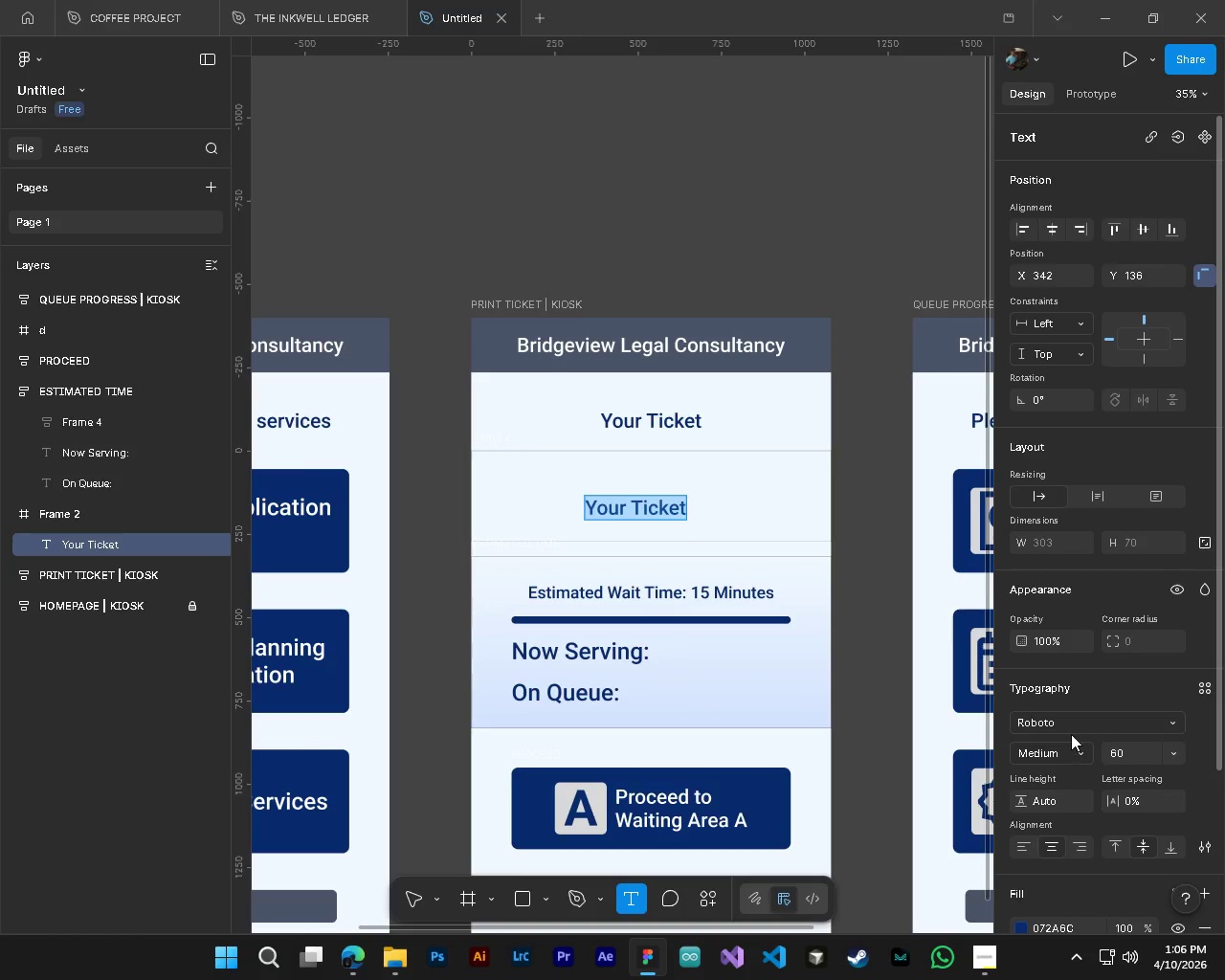 
left_click([1066, 720])
 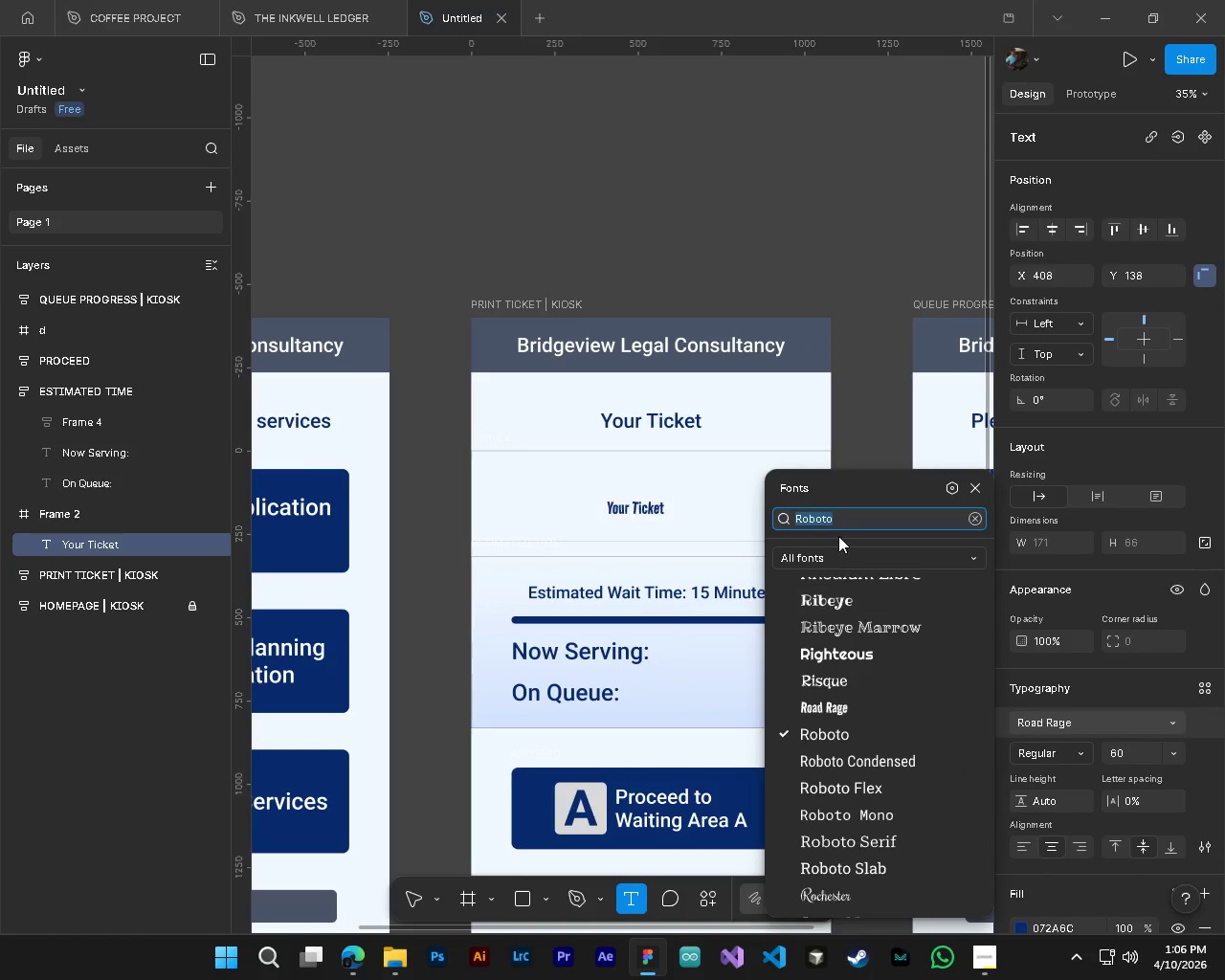 
key(Escape)
 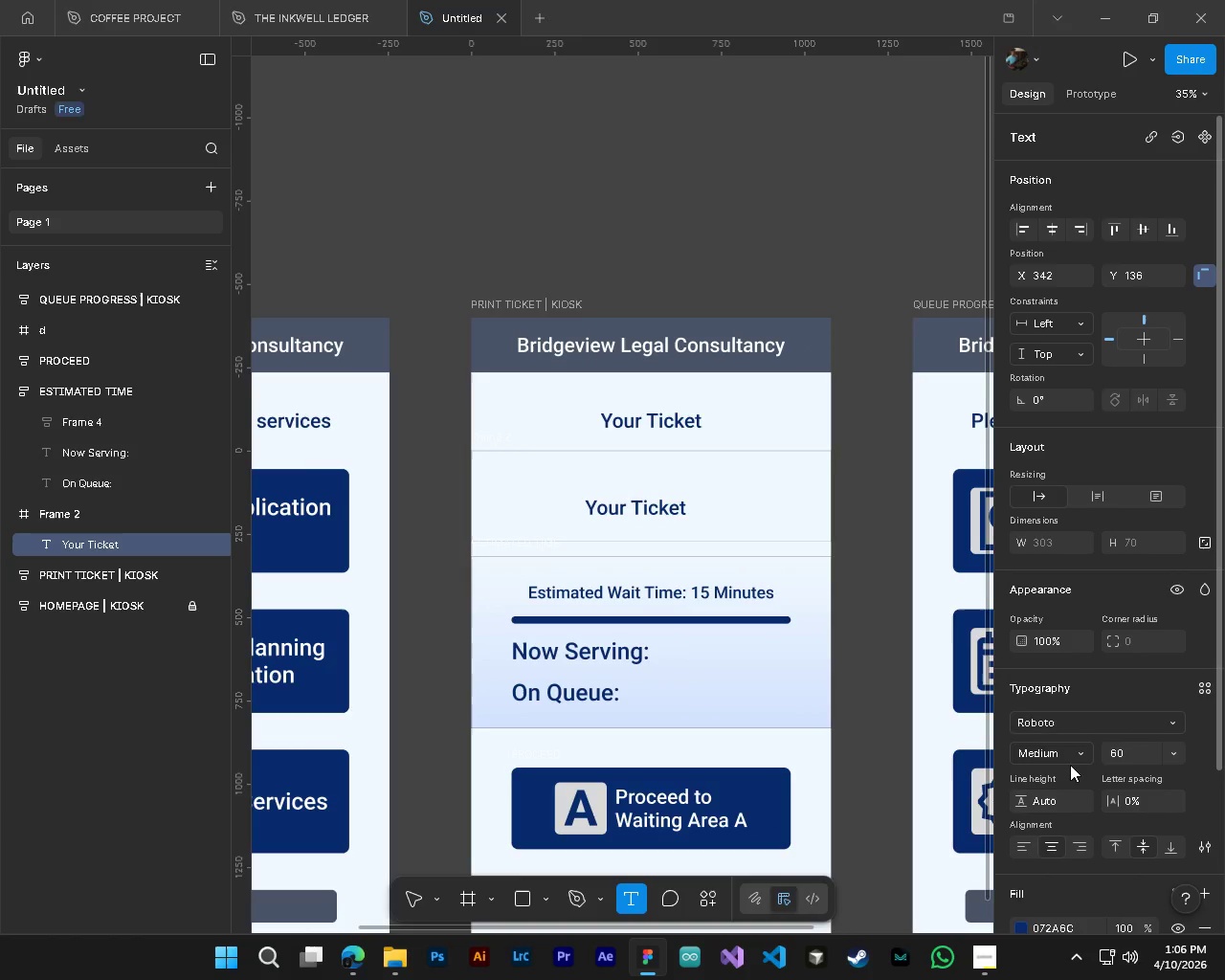 
left_click([1062, 753])
 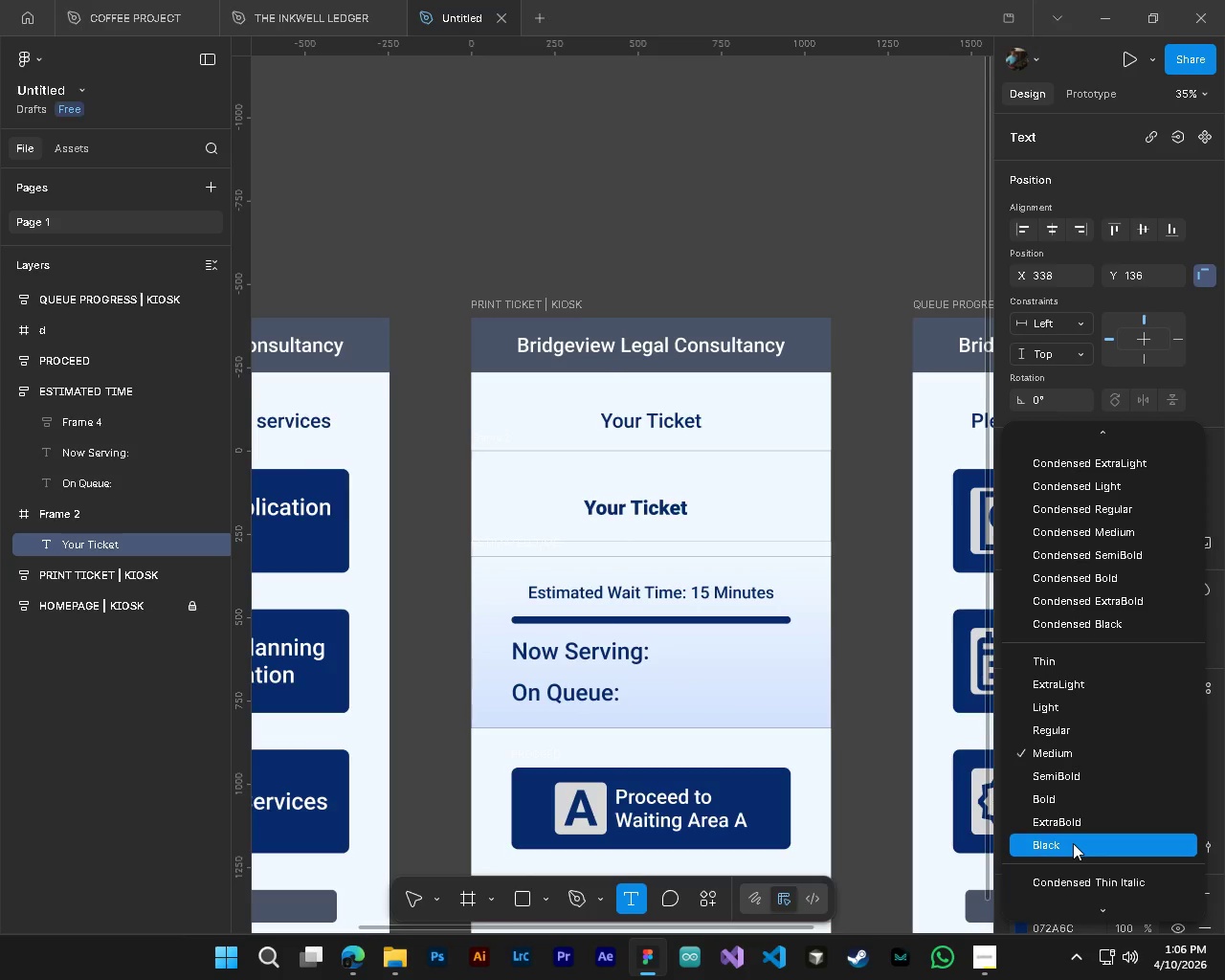 
left_click([1073, 843])
 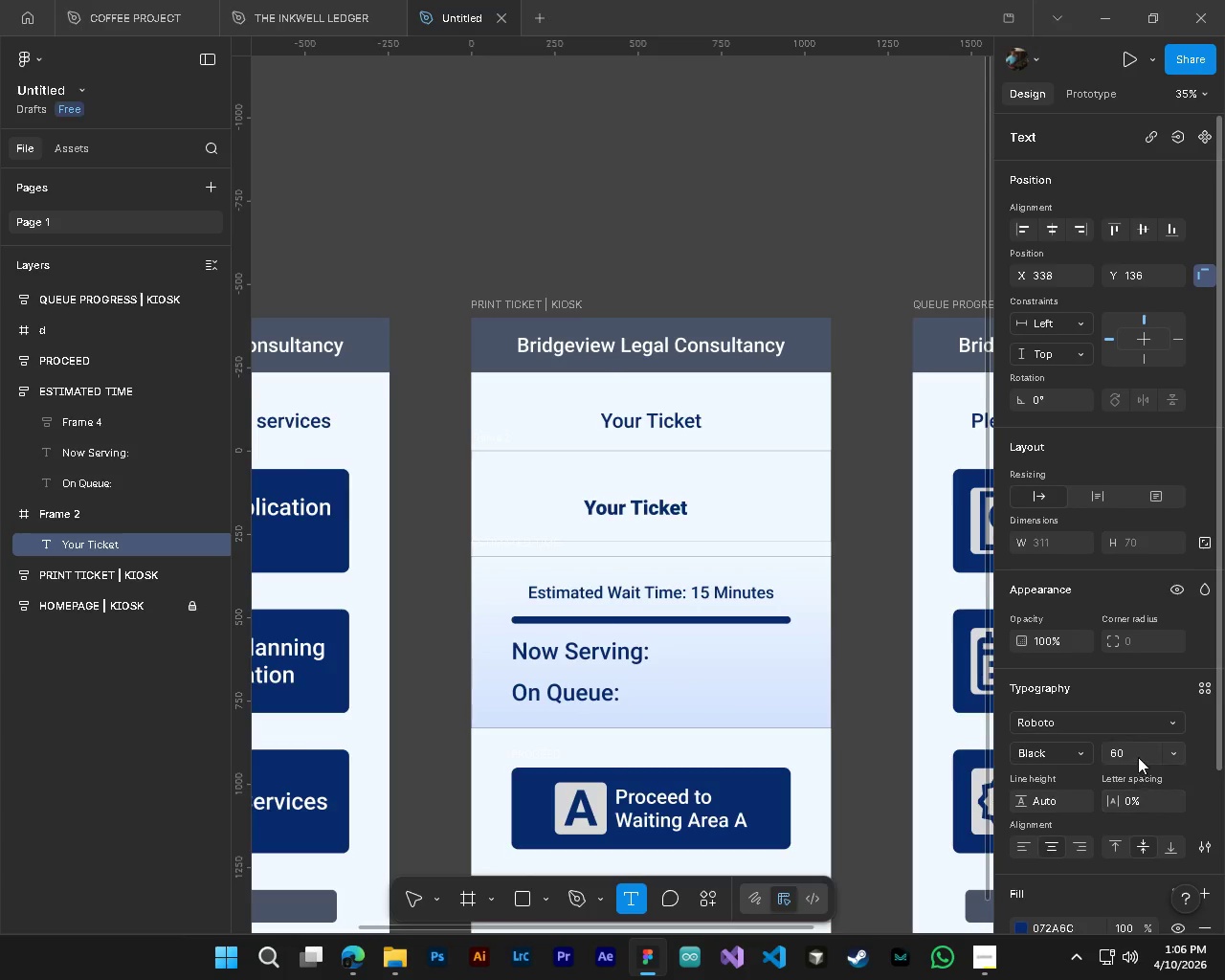 
left_click([1138, 757])
 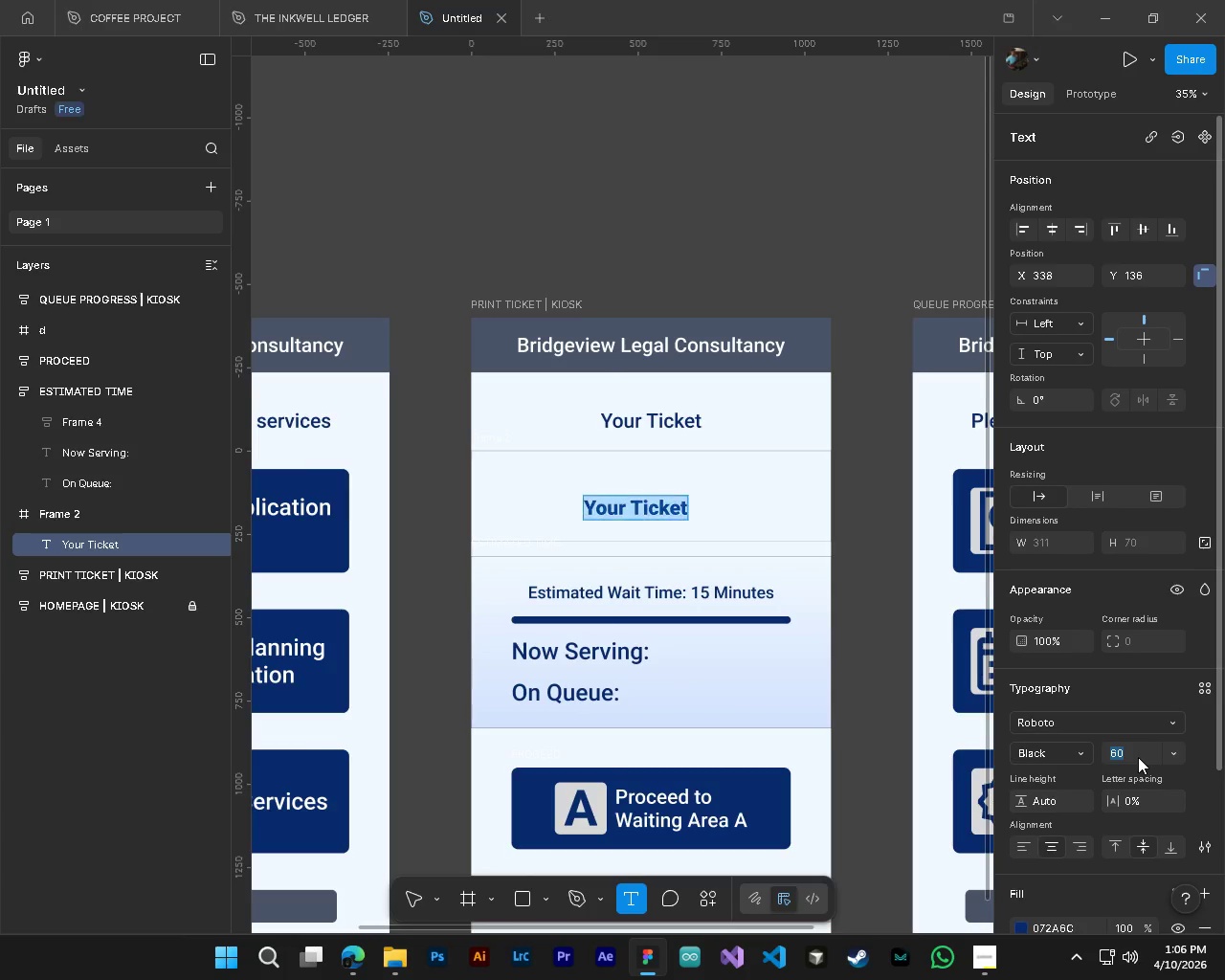 
key(Numpad1)
 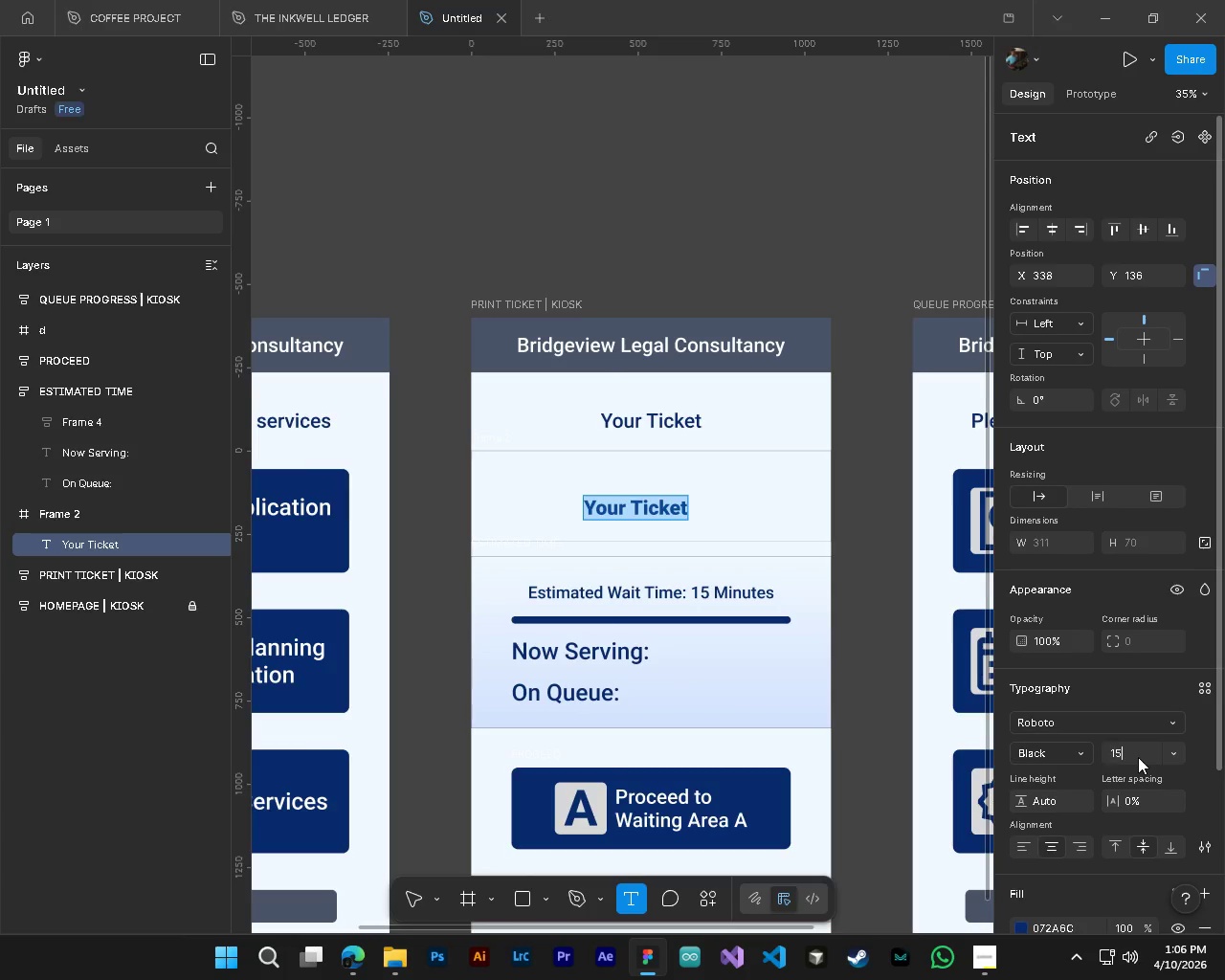 
key(Numpad5)
 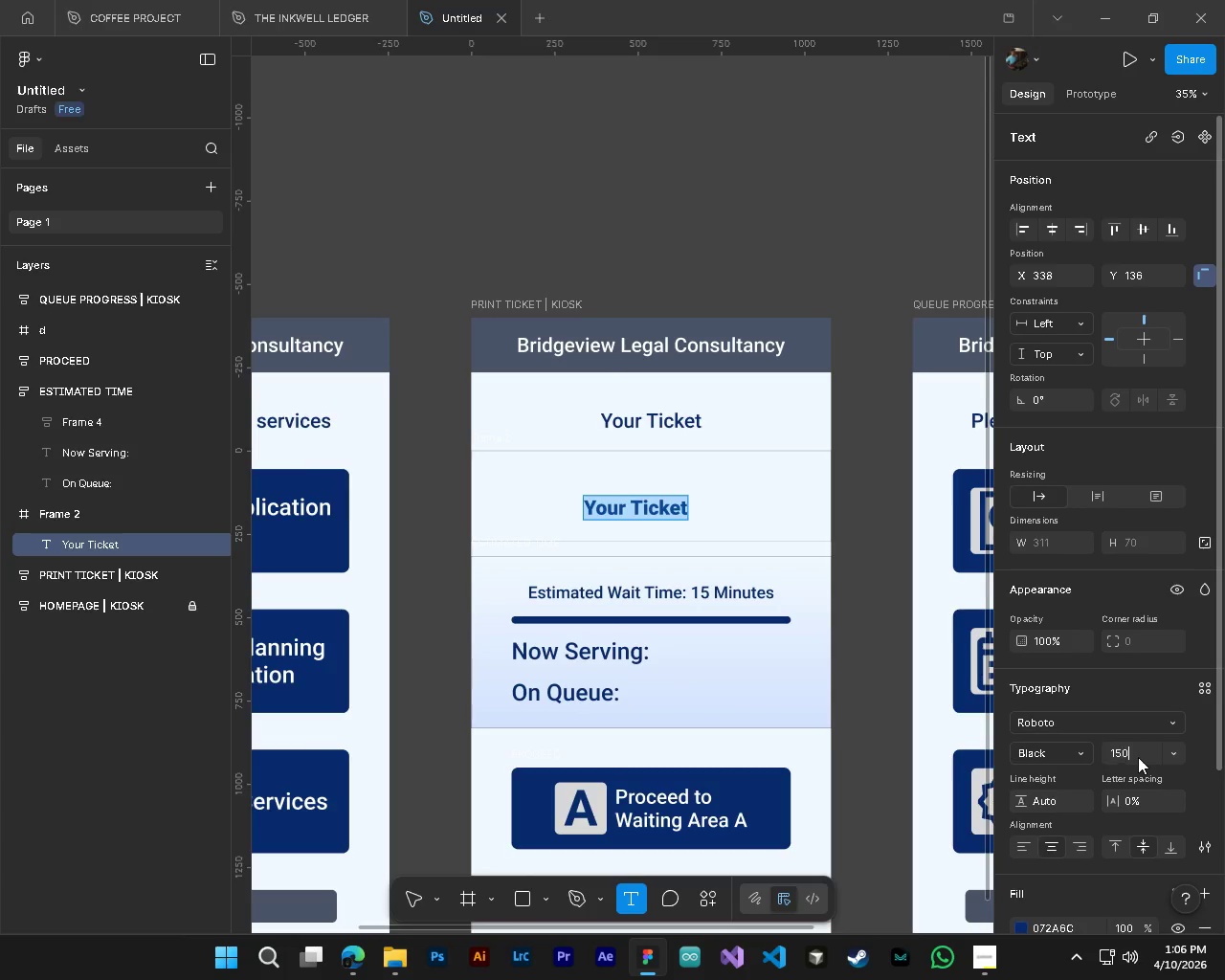 
key(Numpad0)
 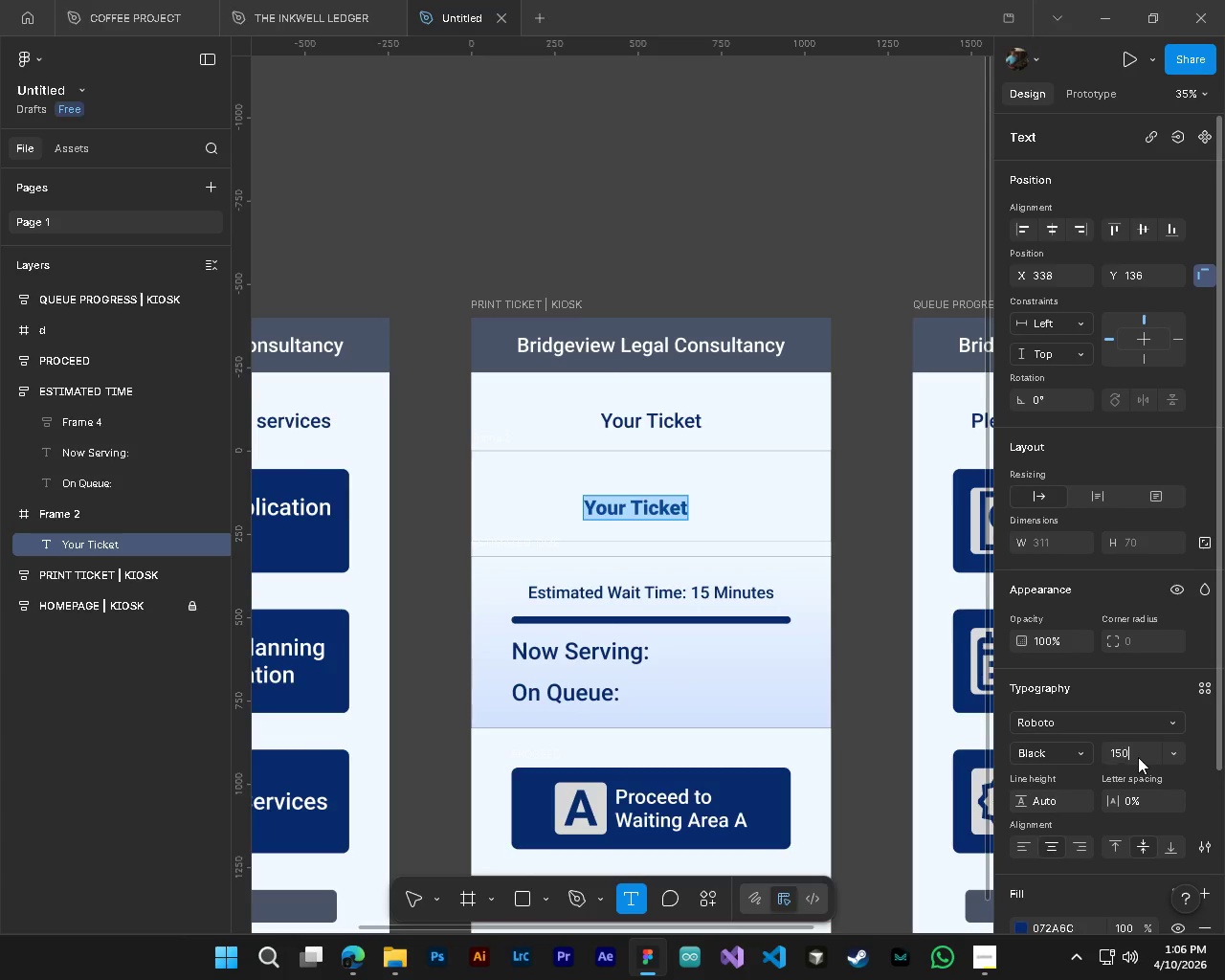 
key(NumpadEnter)
 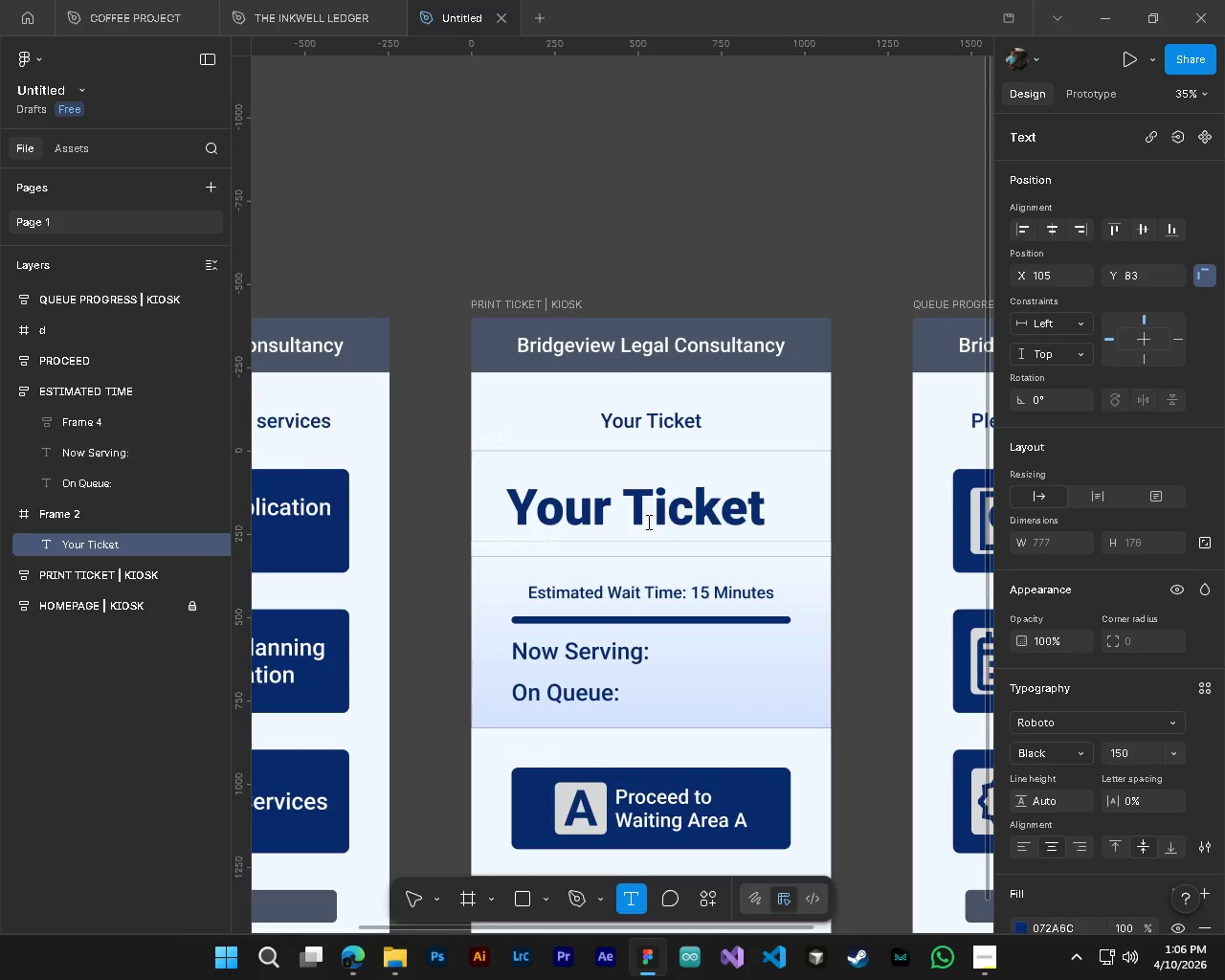 
left_click([647, 522])
 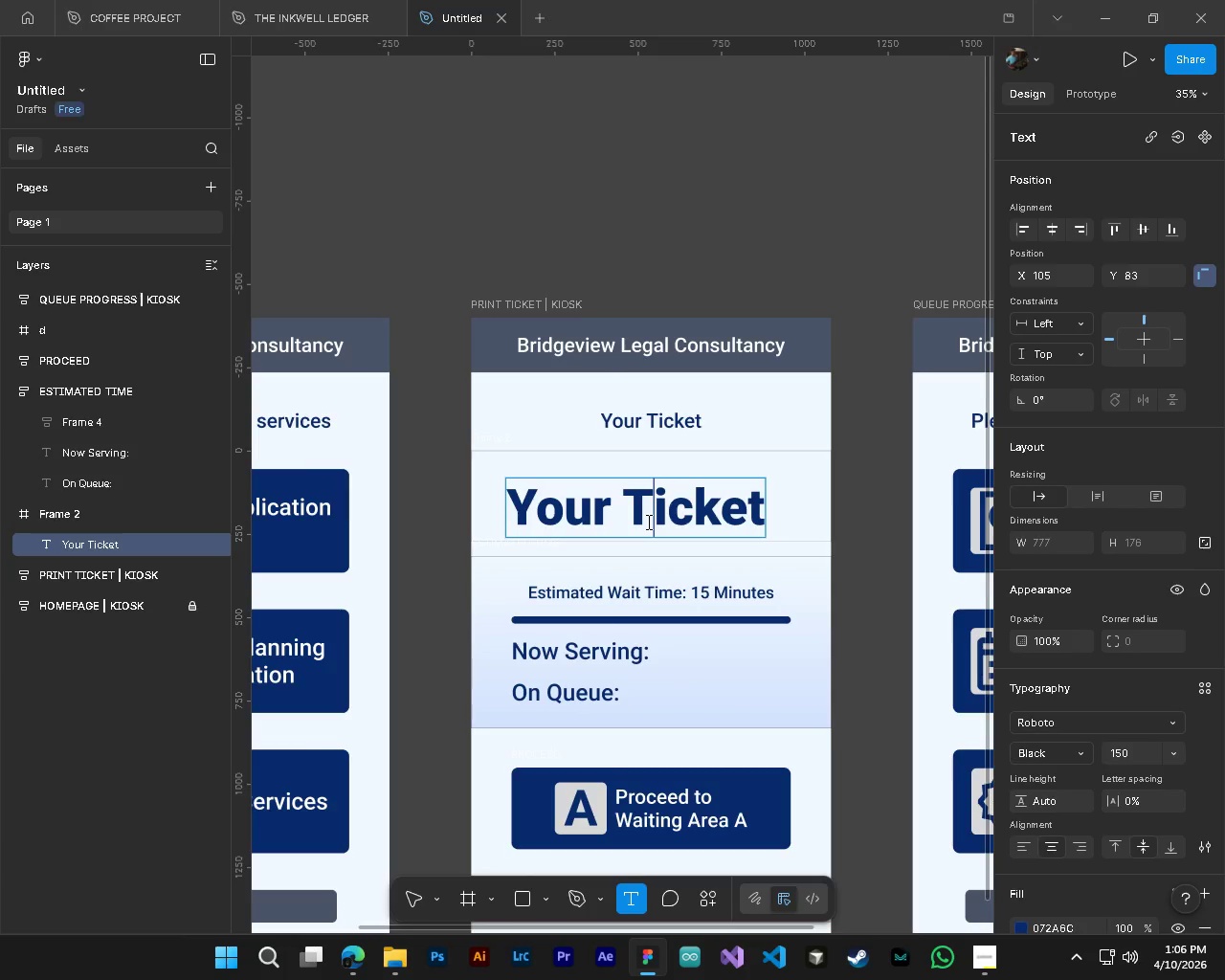 
key(Control+ControlLeft)
 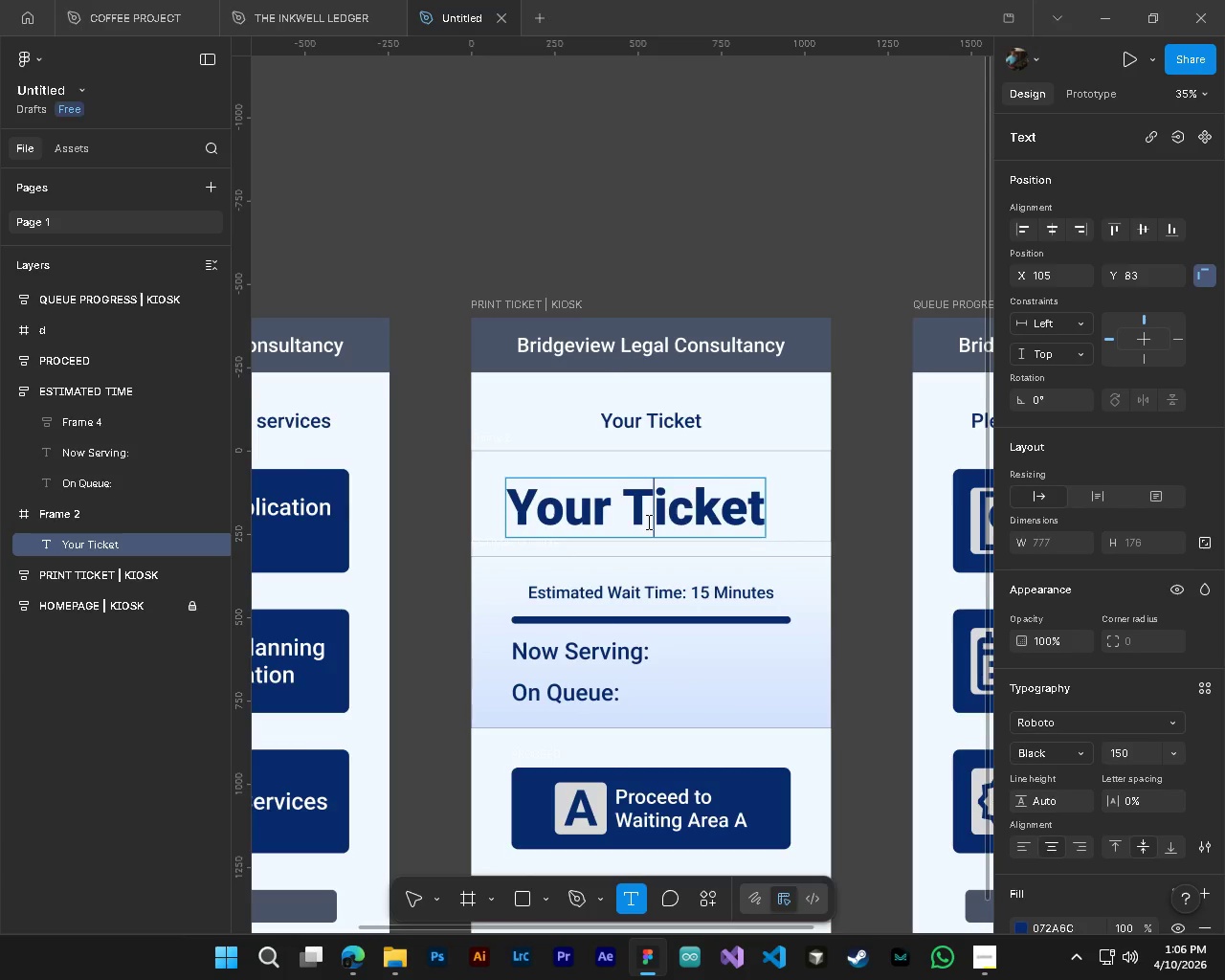 
key(Control+A)
 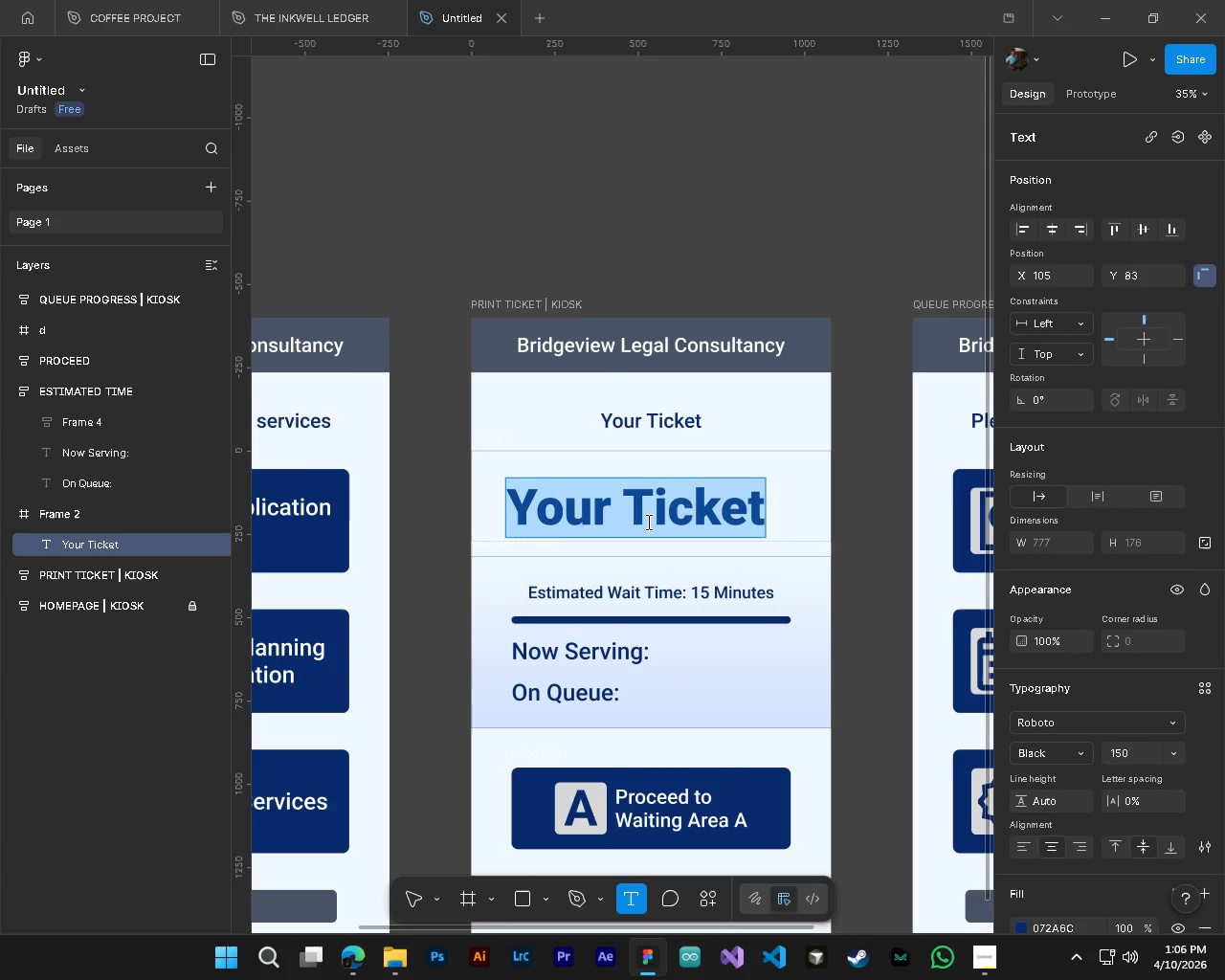 
key(B)
 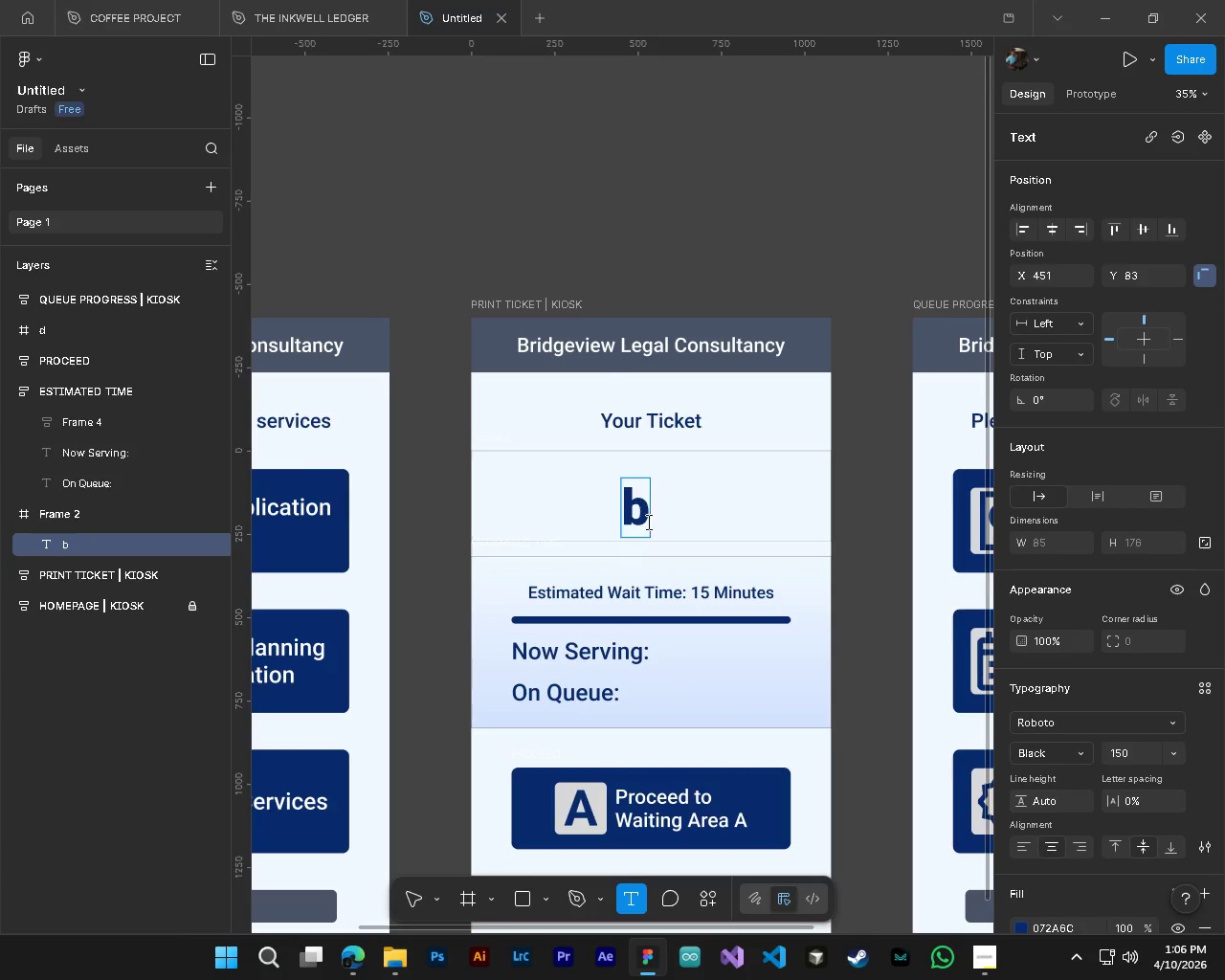 
key(CapsLock)
 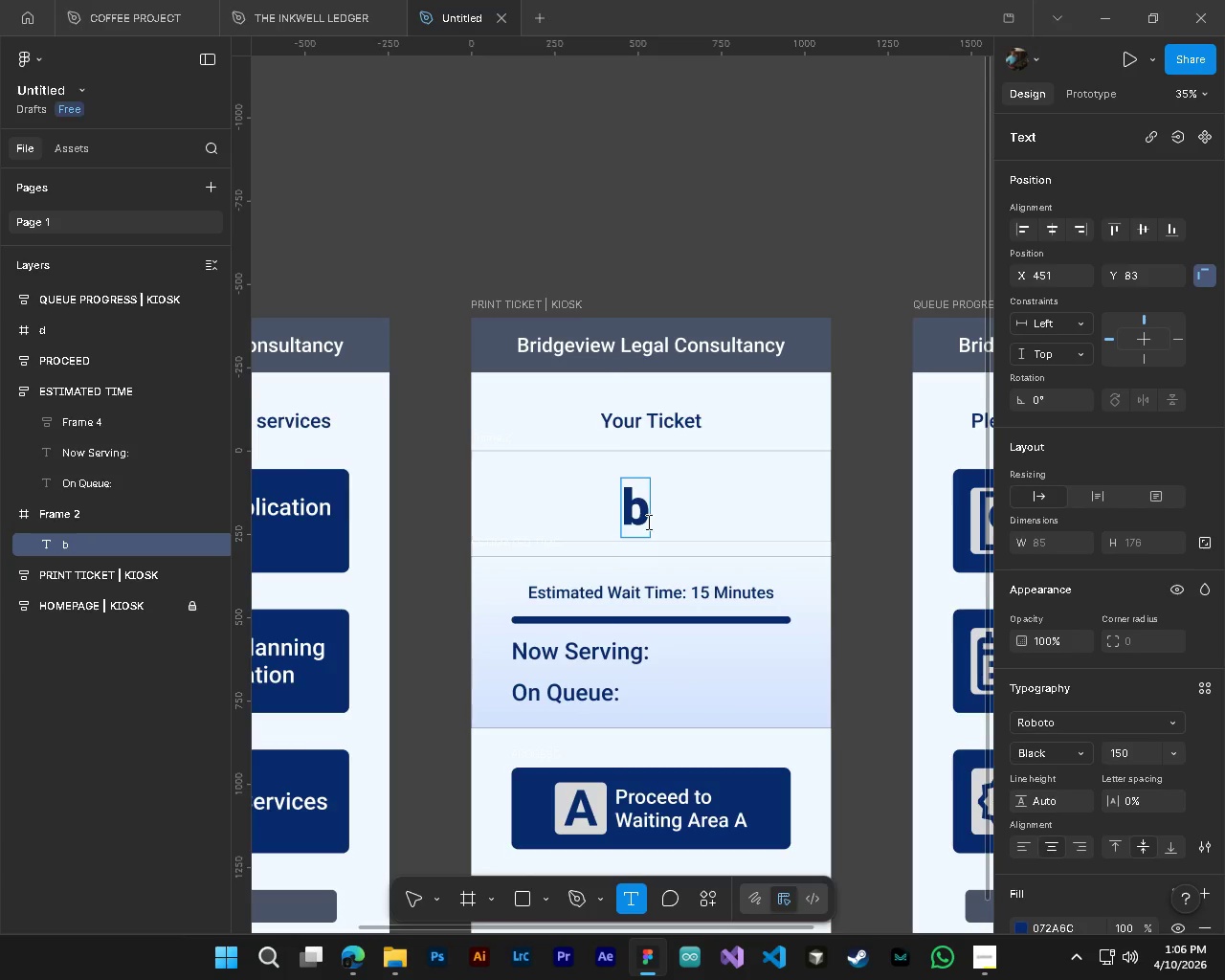 
key(Backspace)
 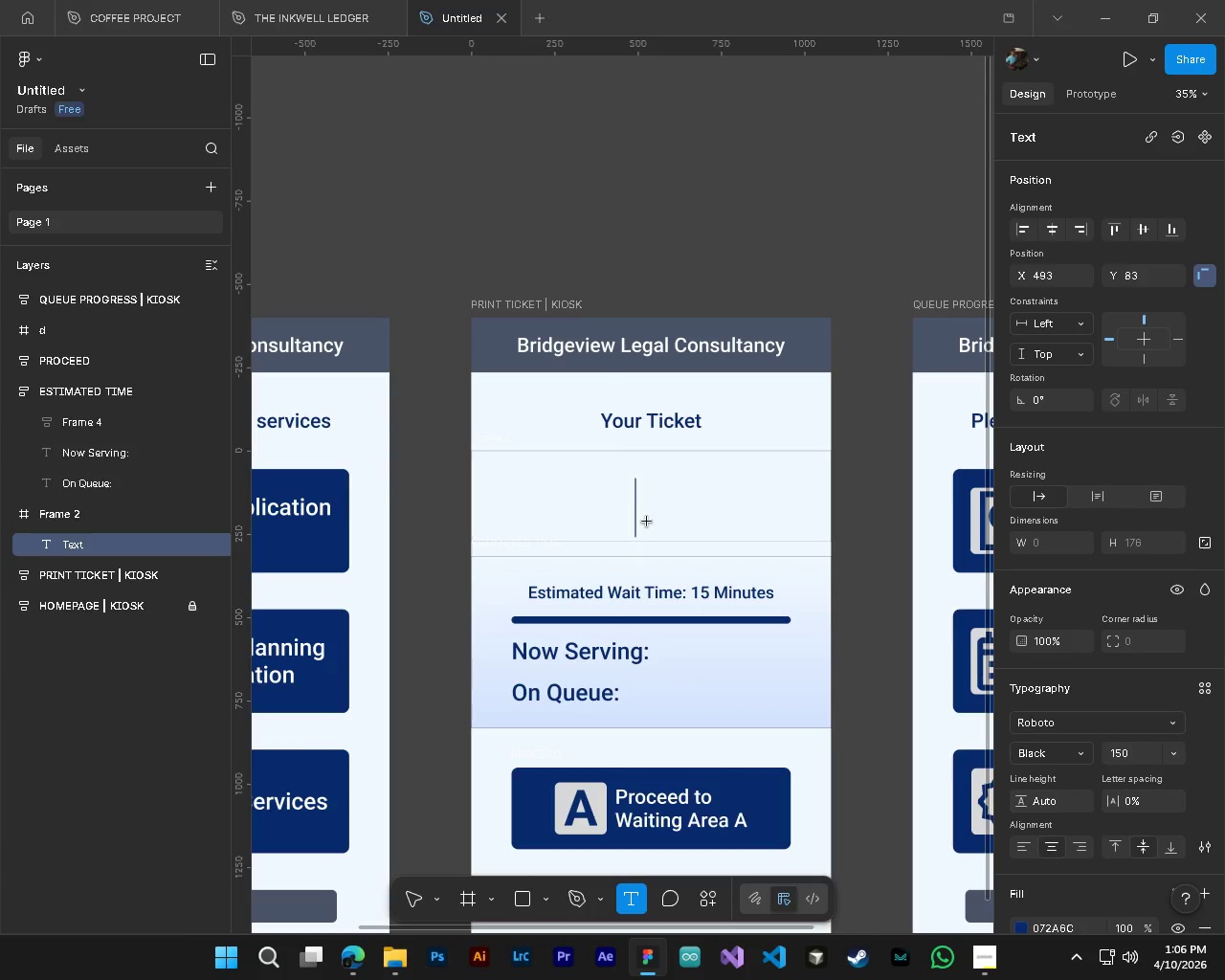 
key(B)
 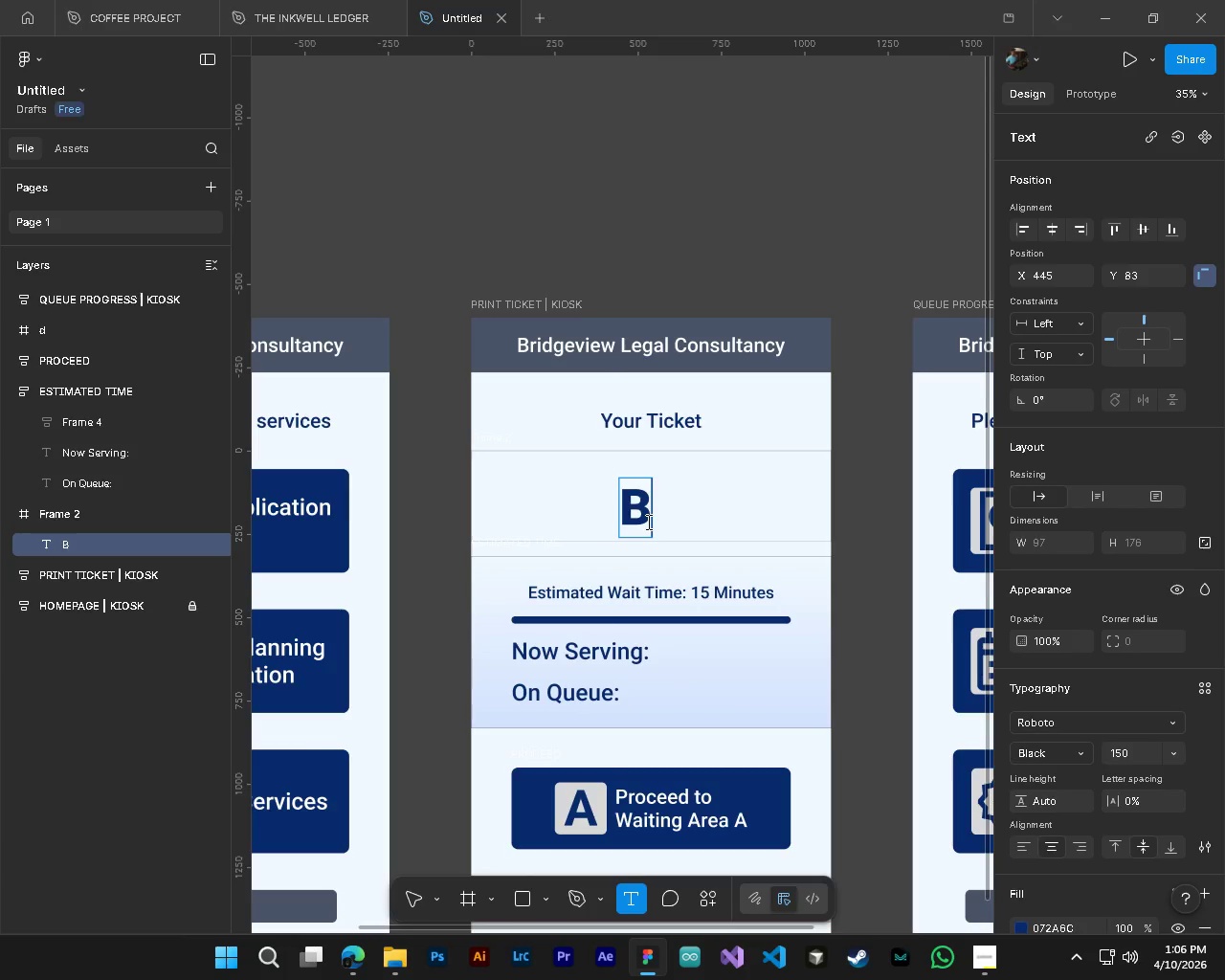 
key(Numpad1)
 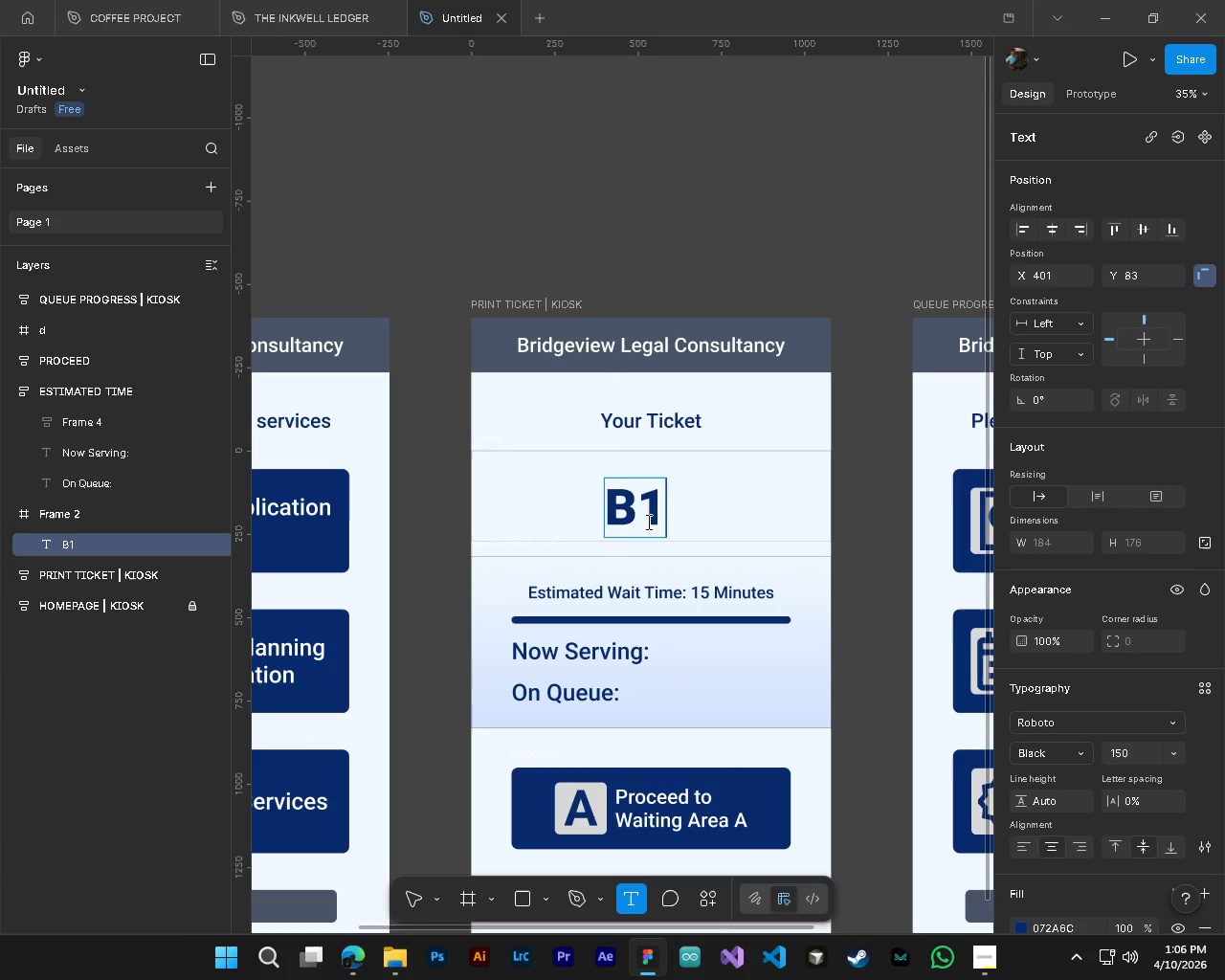 
key(Numpad0)
 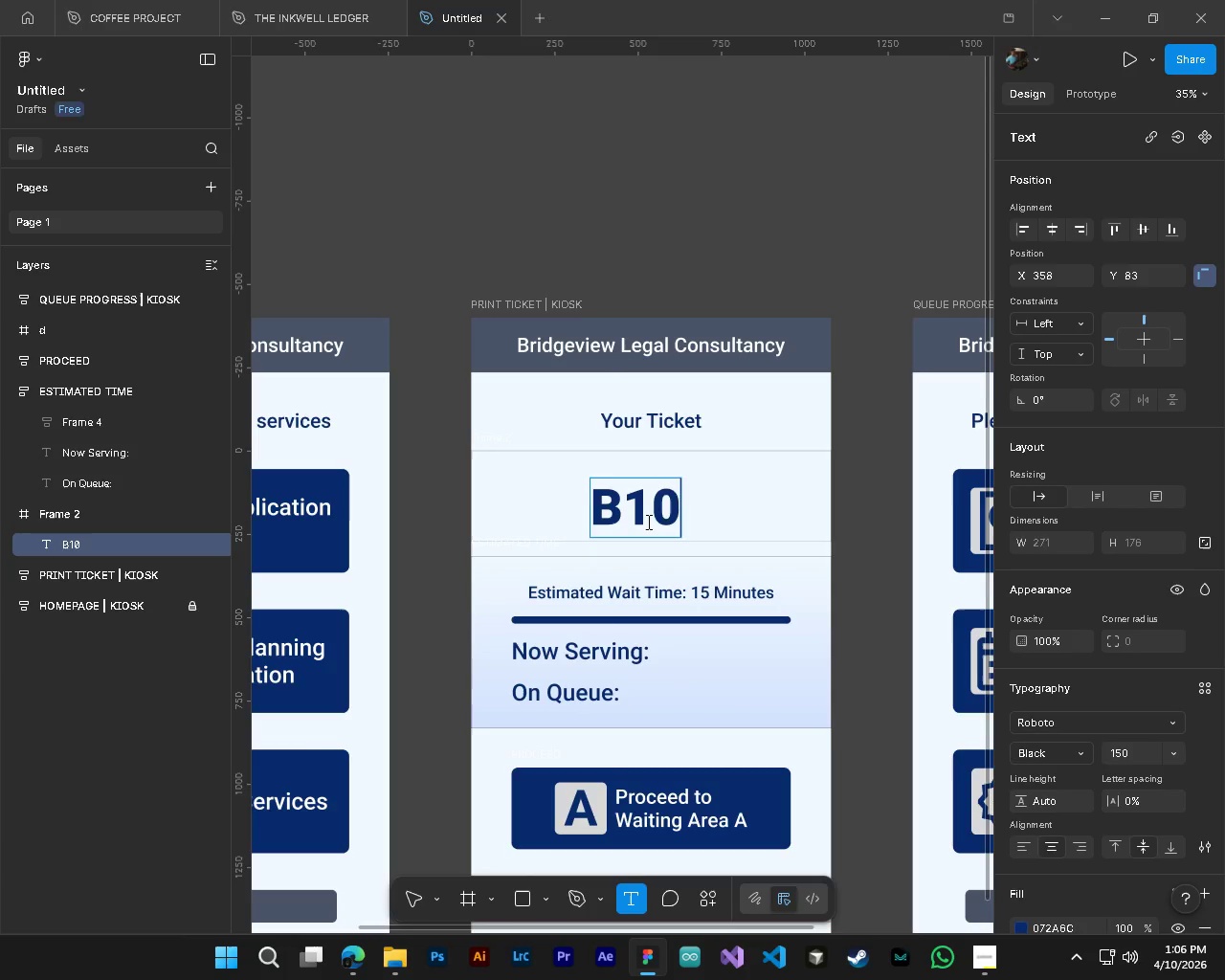 
key(Numpad5)
 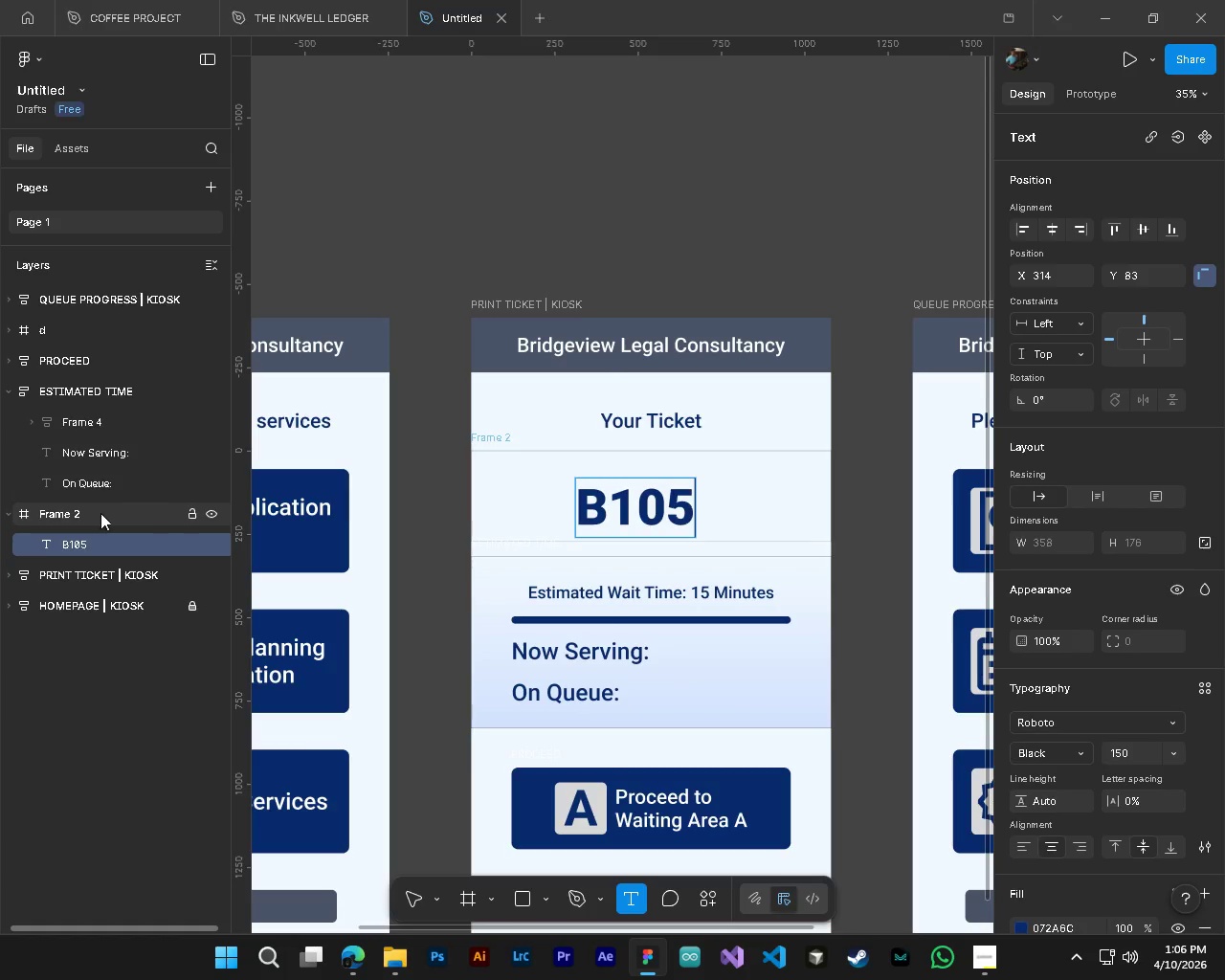 
left_click([30, 514])
 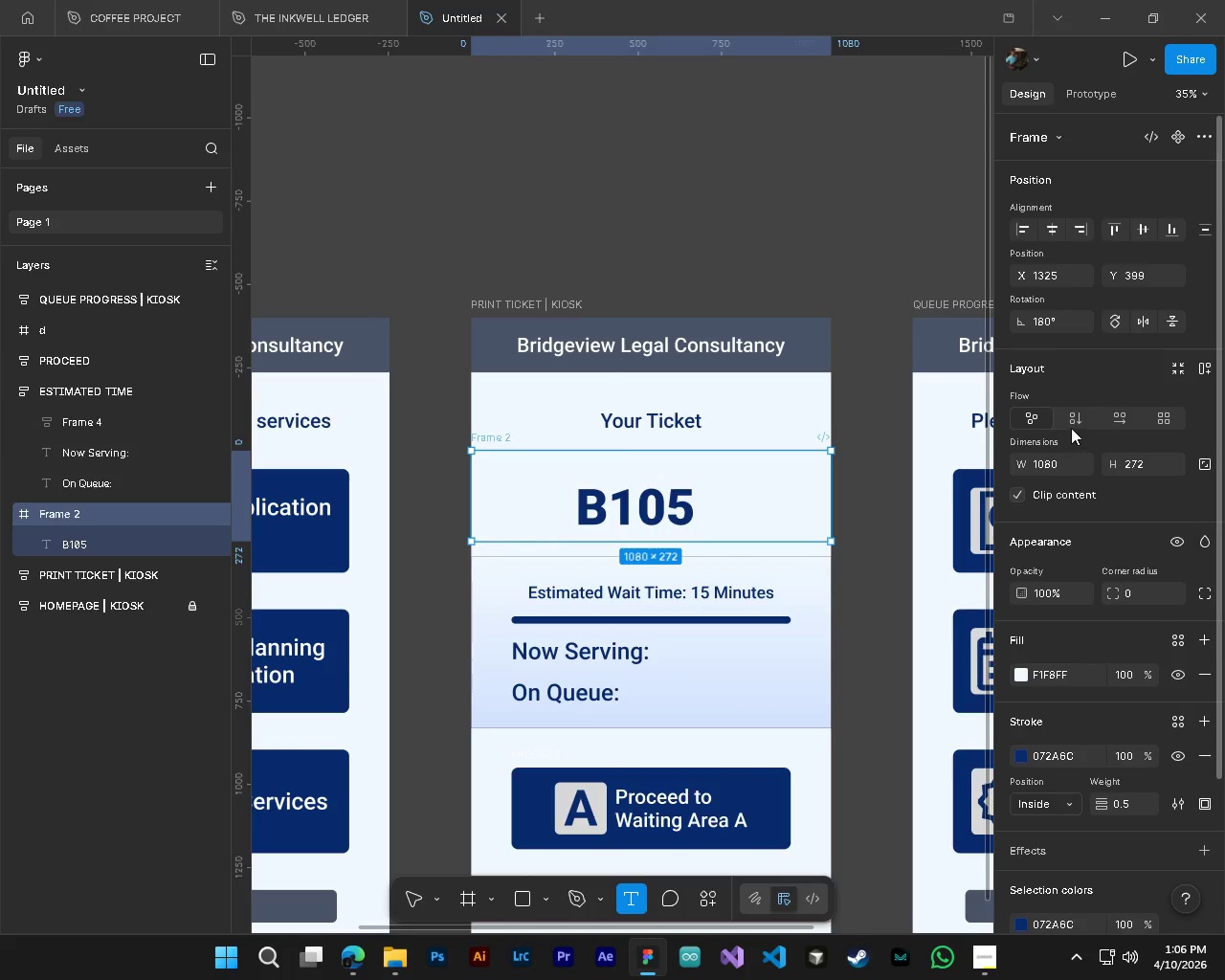 
left_click([1198, 368])
 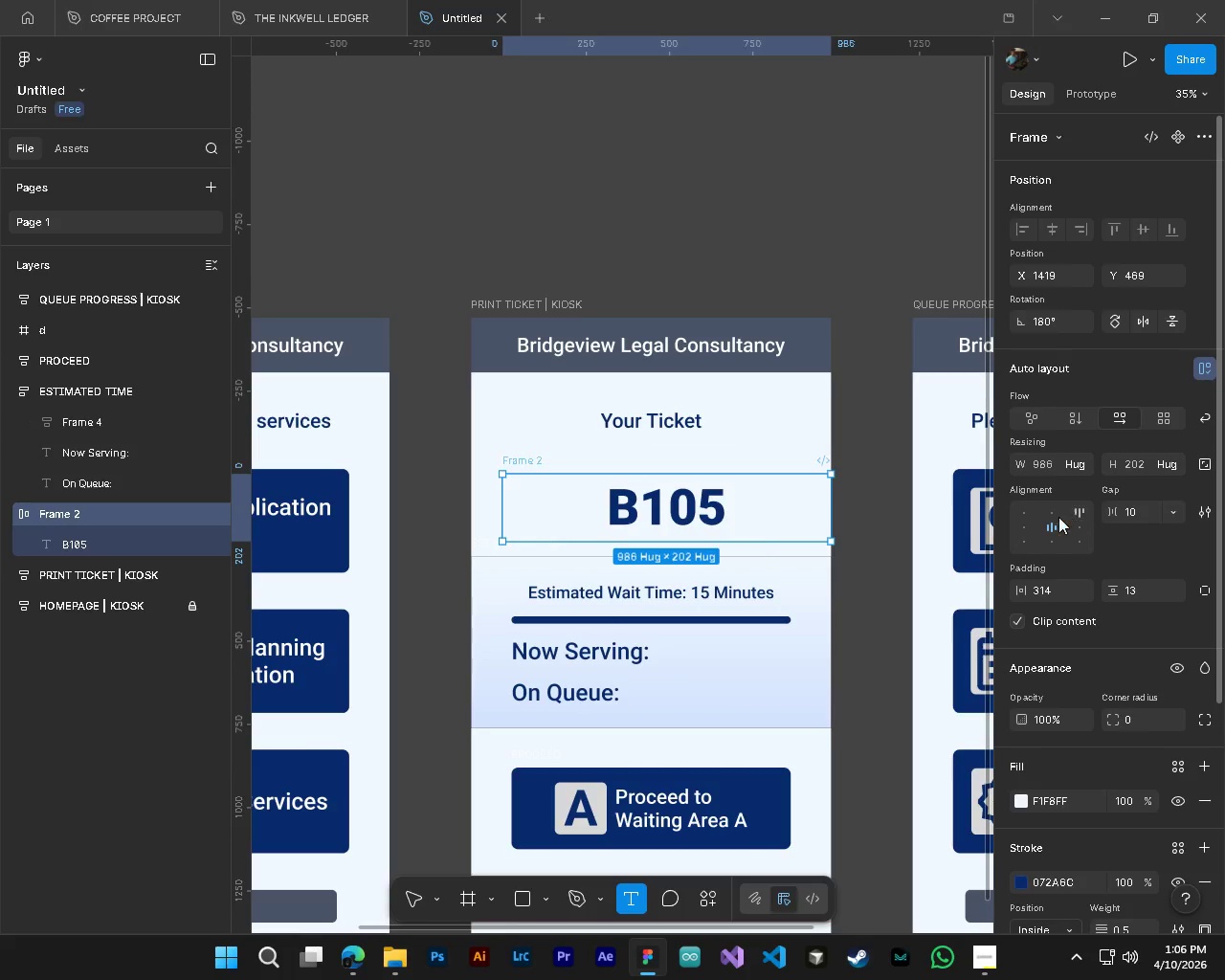 
hold_key(key=ControlLeft, duration=0.48)
hold_key(key=AltLeft, duration=0.42)
scroll: coordinate [760, 582], scroll_direction: down, amount: 5.0
 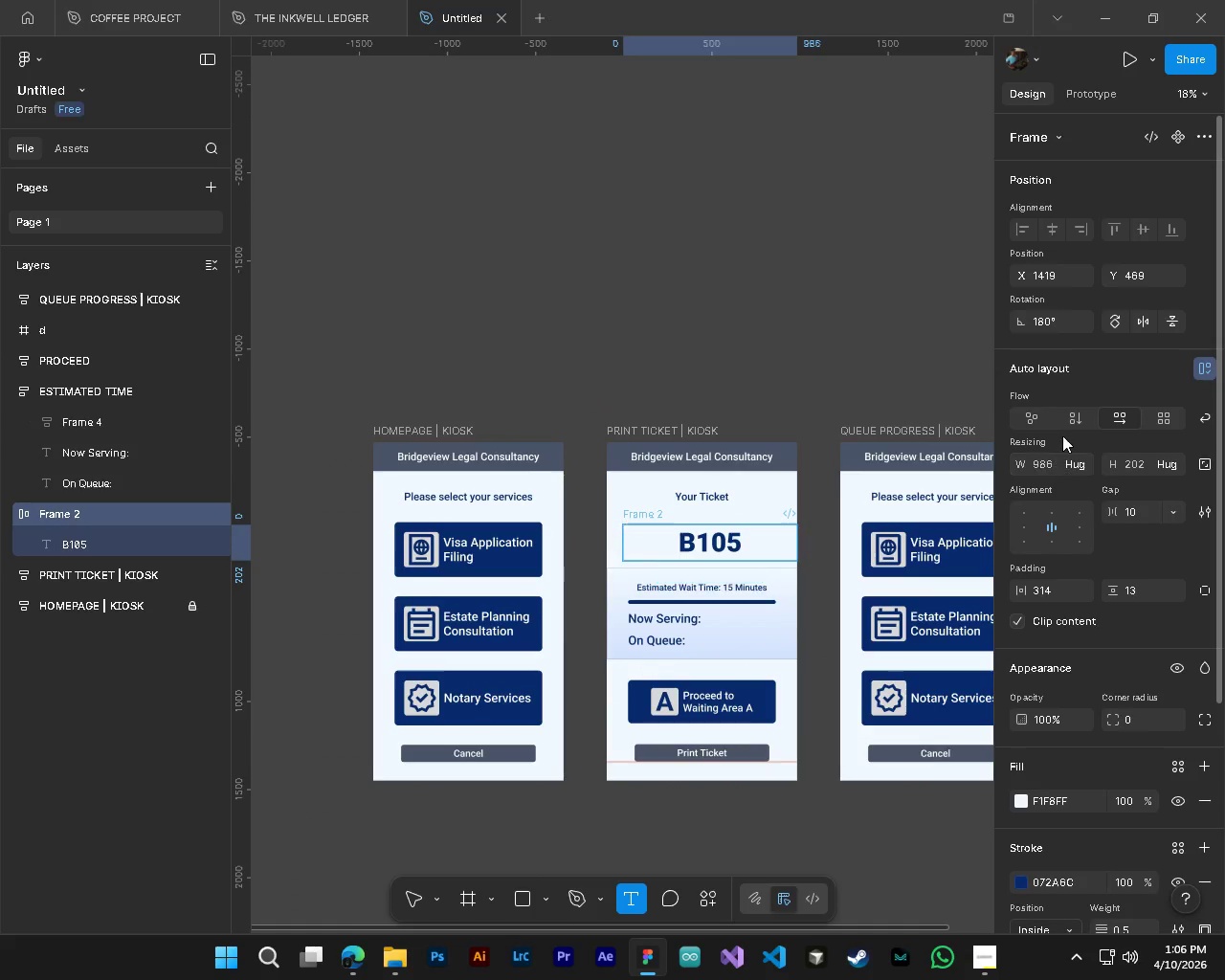 
left_click([1081, 419])
 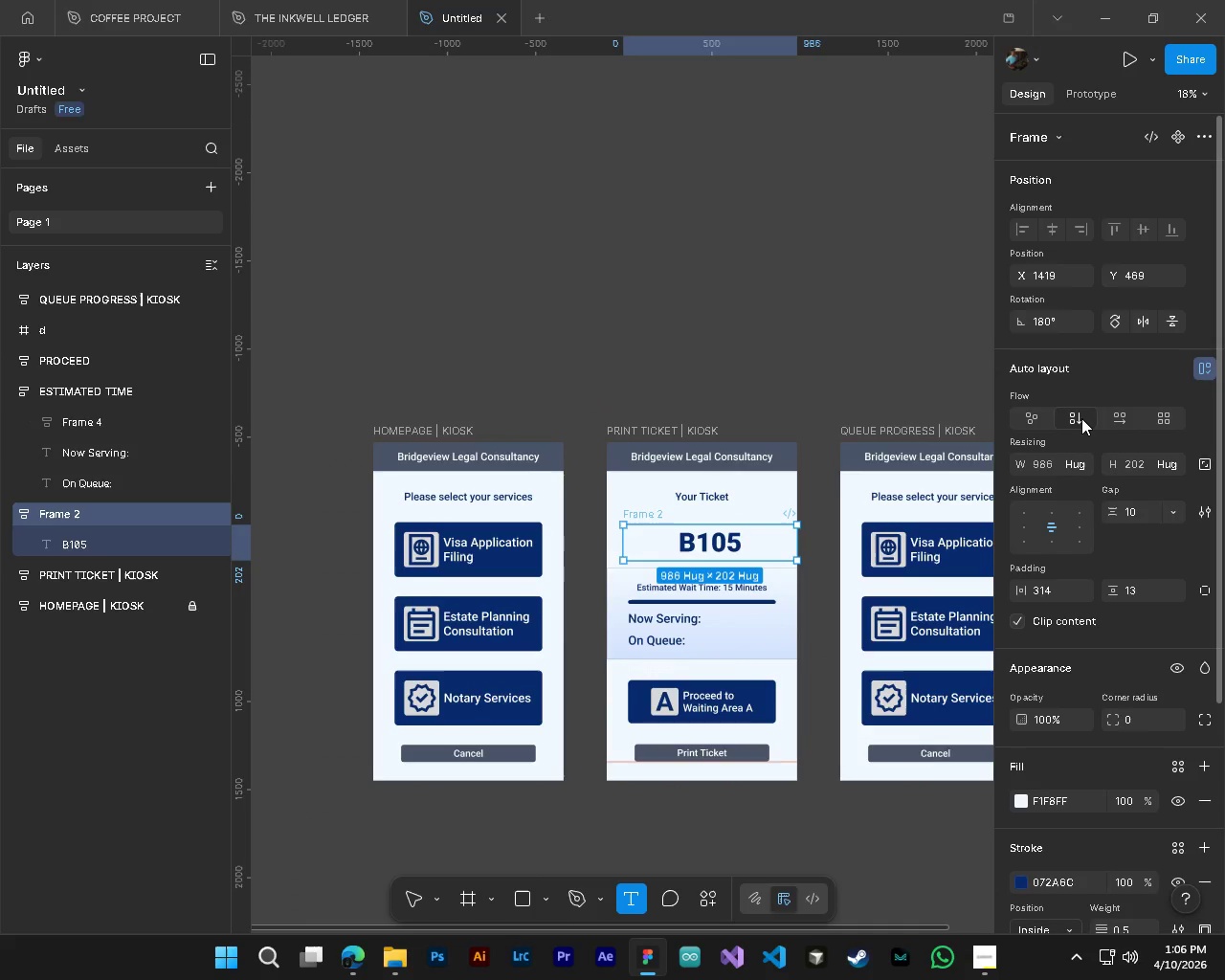 
left_click([1081, 417])
 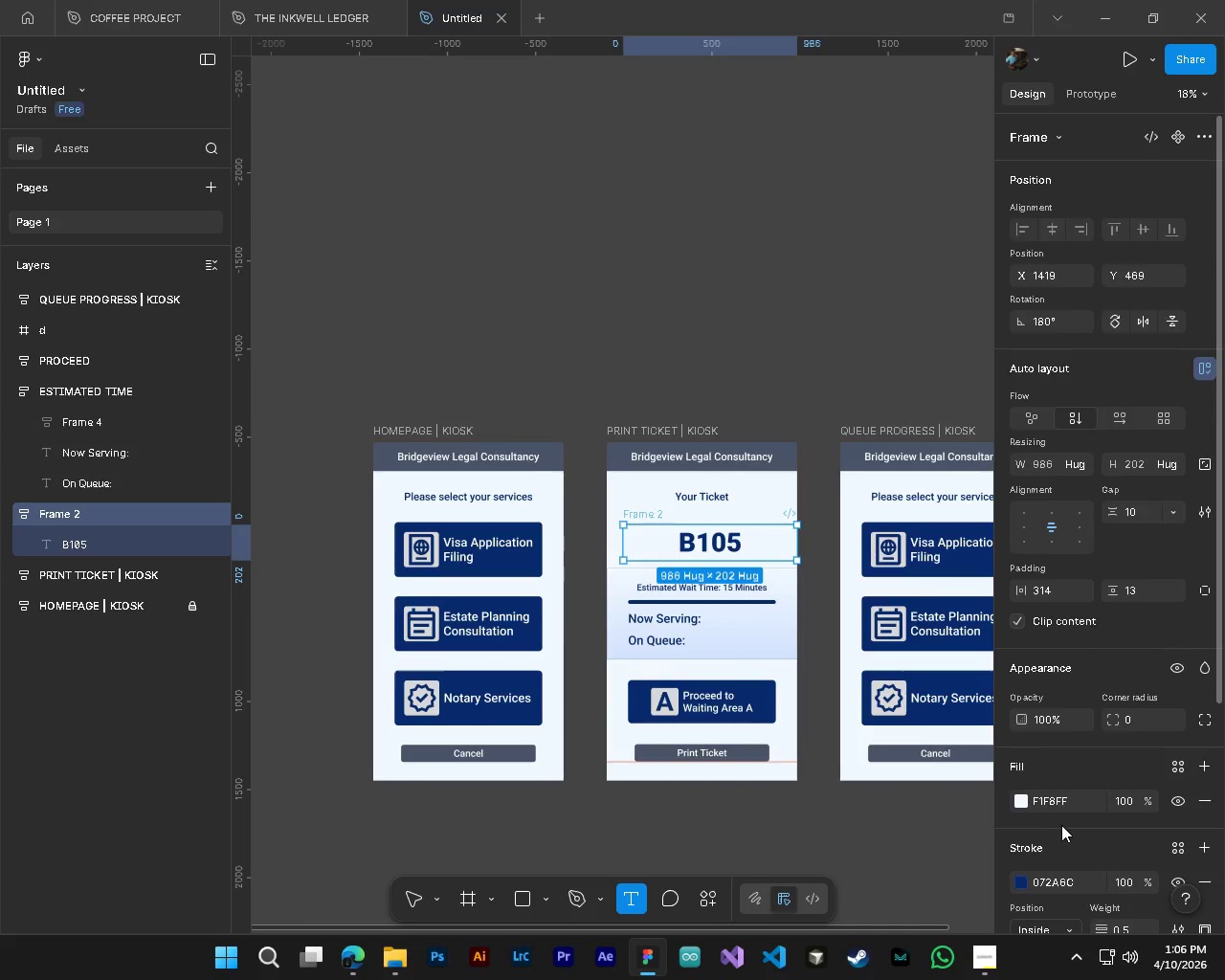 
scroll: coordinate [1061, 825], scroll_direction: down, amount: 2.0
 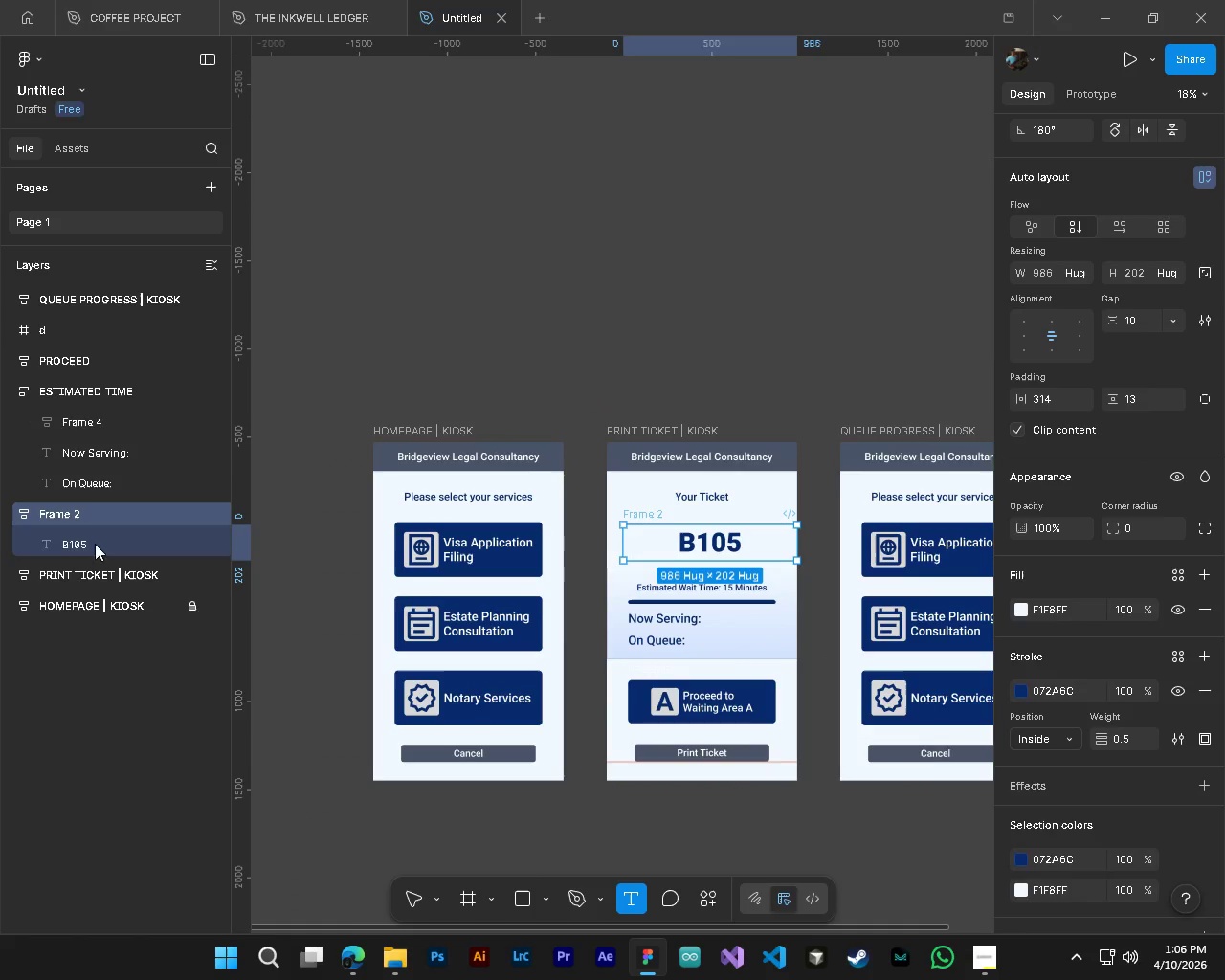 
left_click([75, 540])
 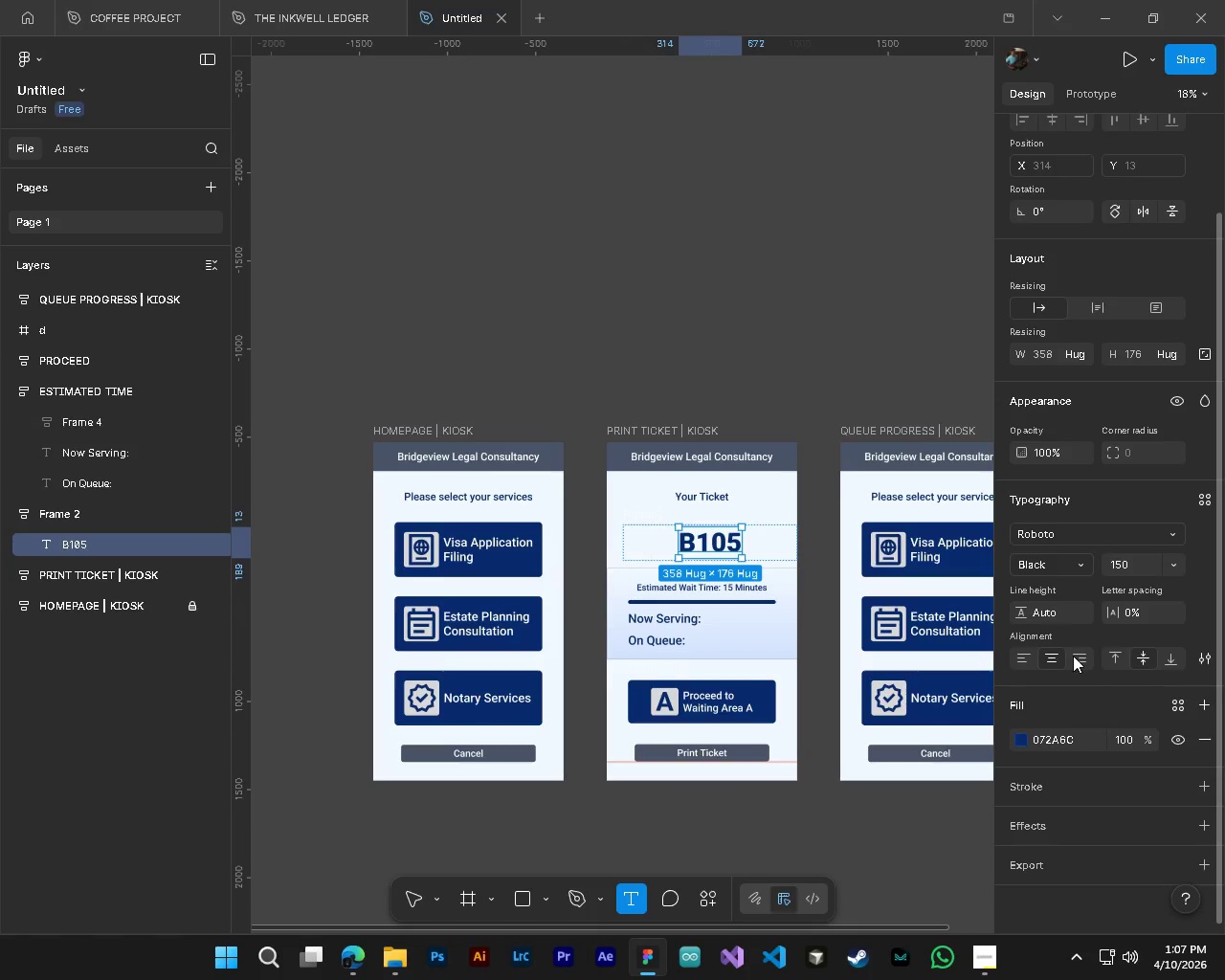 
hold_key(key=ControlLeft, duration=0.52)
hold_key(key=AltLeft, duration=0.42)
scroll: coordinate [741, 525], scroll_direction: up, amount: 3.0
 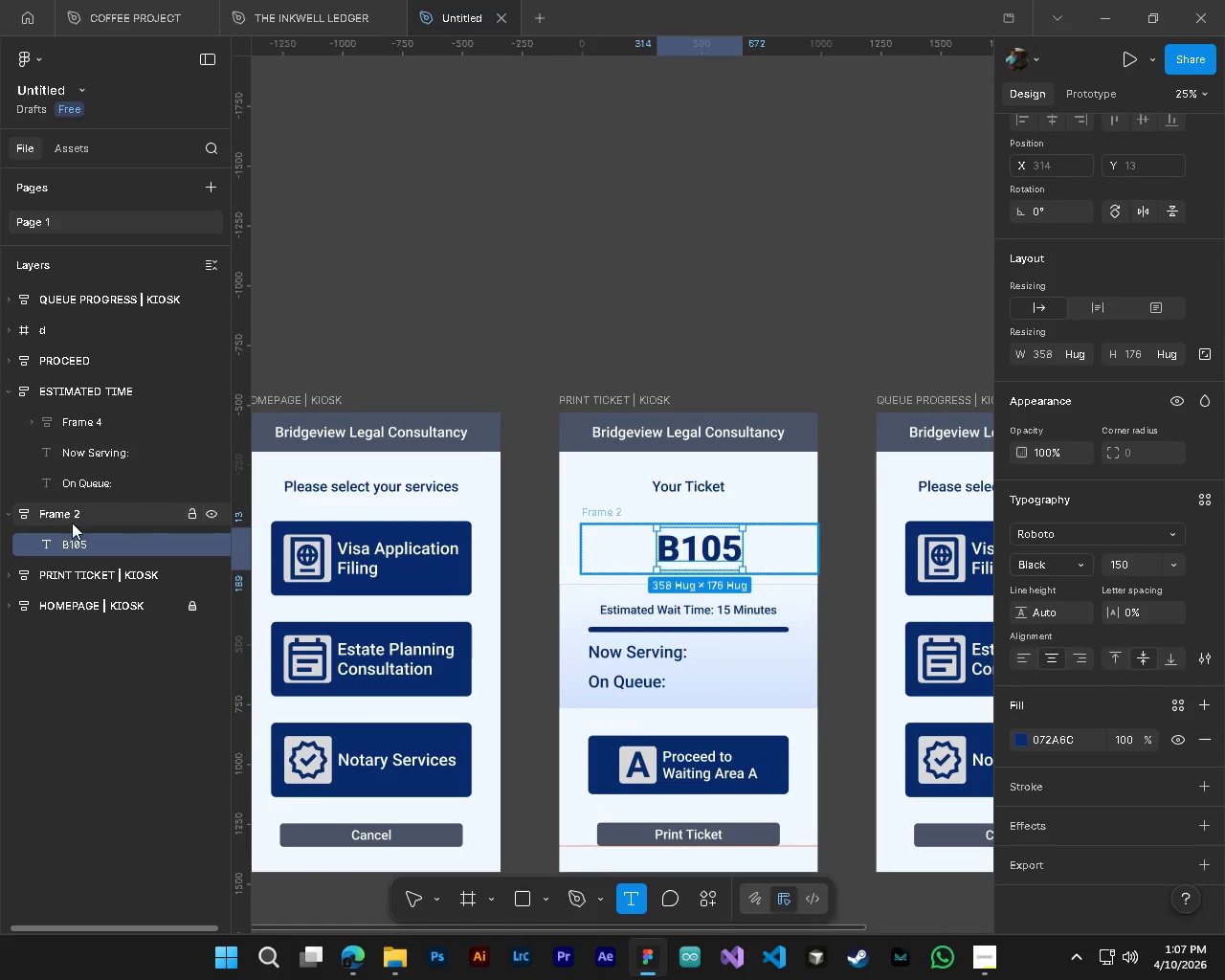 
left_click([68, 524])
 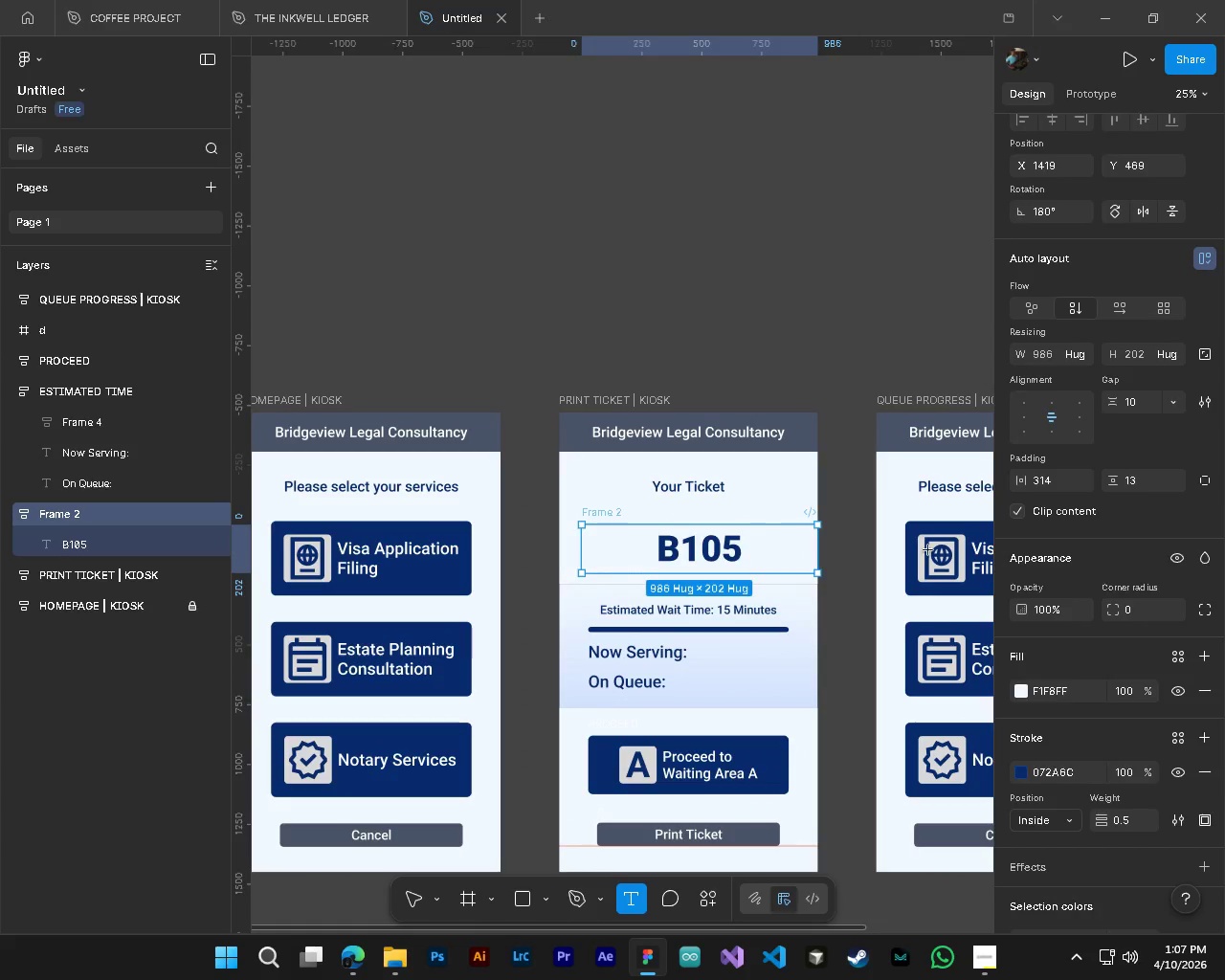 
hold_key(key=ControlLeft, duration=0.56)
hold_key(key=AltLeft, duration=0.44)
scroll: coordinate [702, 564], scroll_direction: up, amount: 4.0
 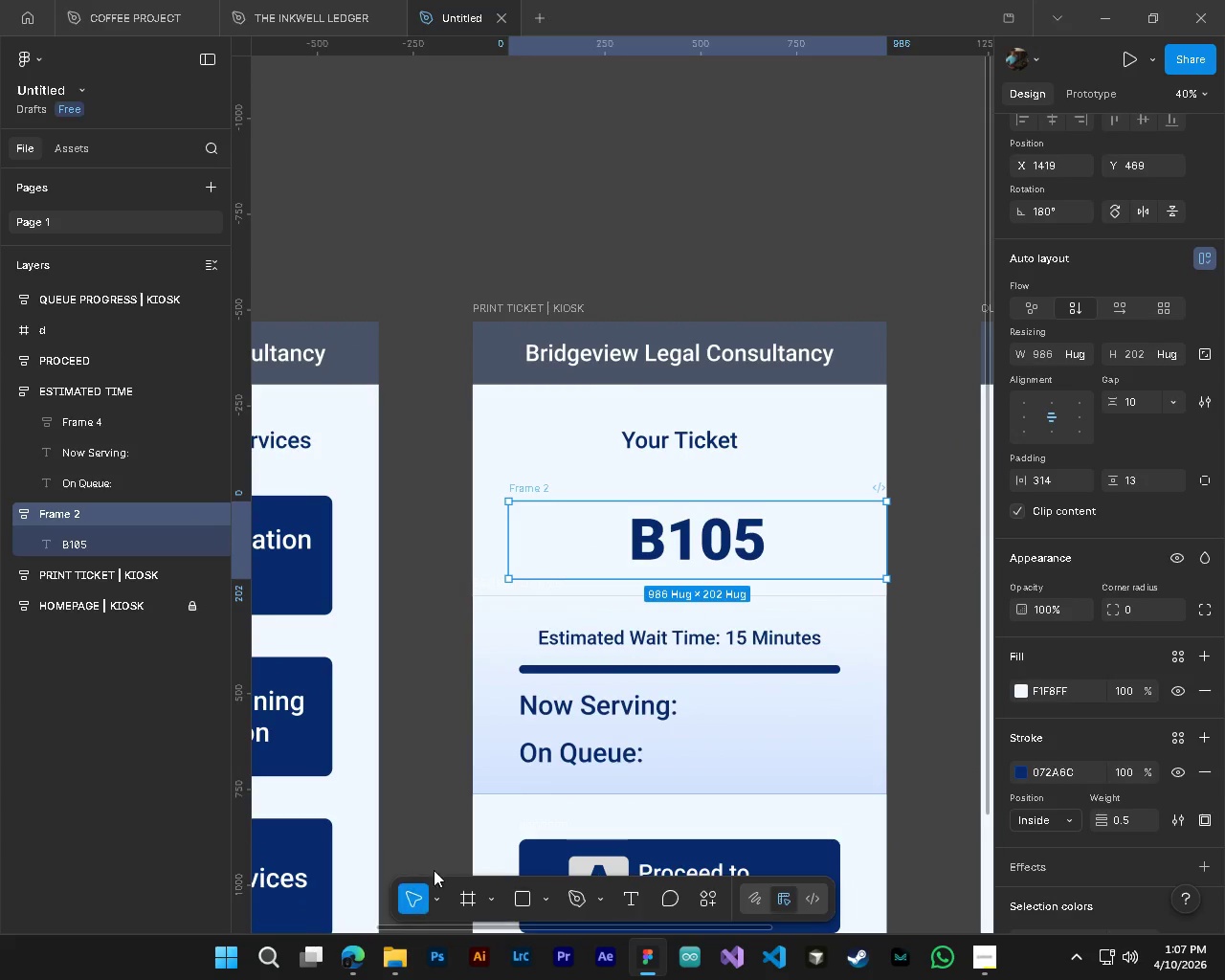 
left_click_drag(start_coordinate=[801, 554], to_coordinate=[788, 557])
 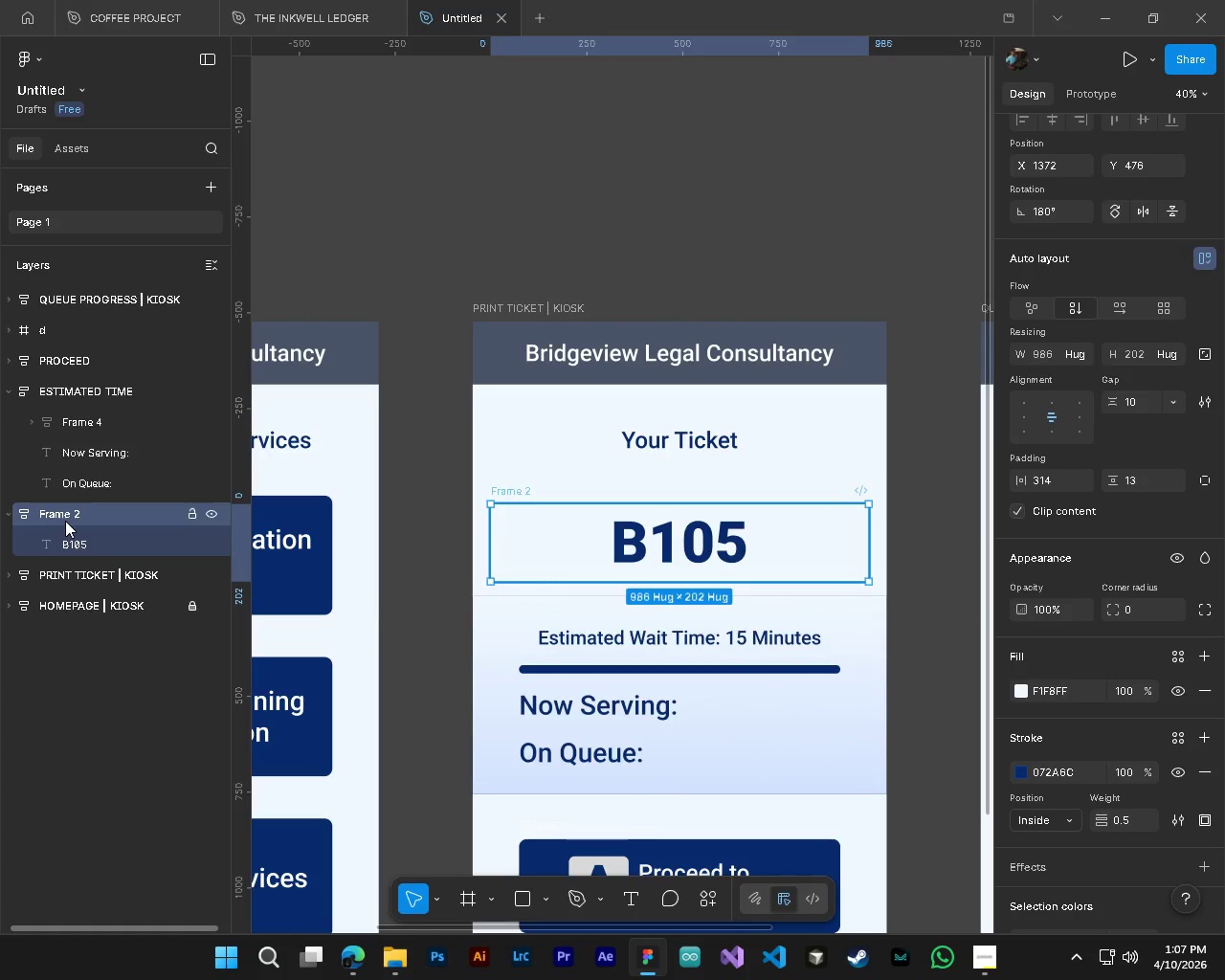 
left_click([86, 536])
 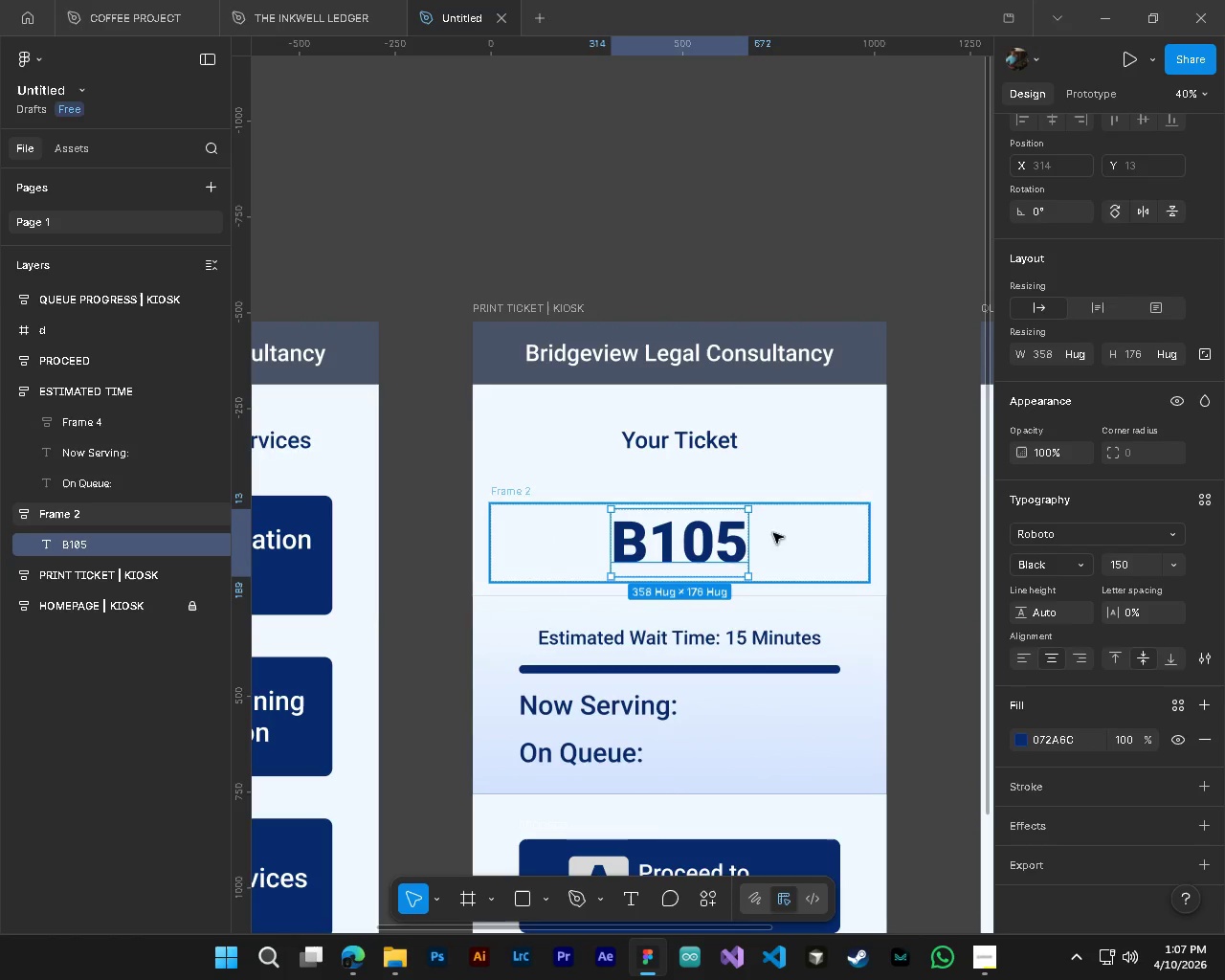 
left_click([60, 510])
 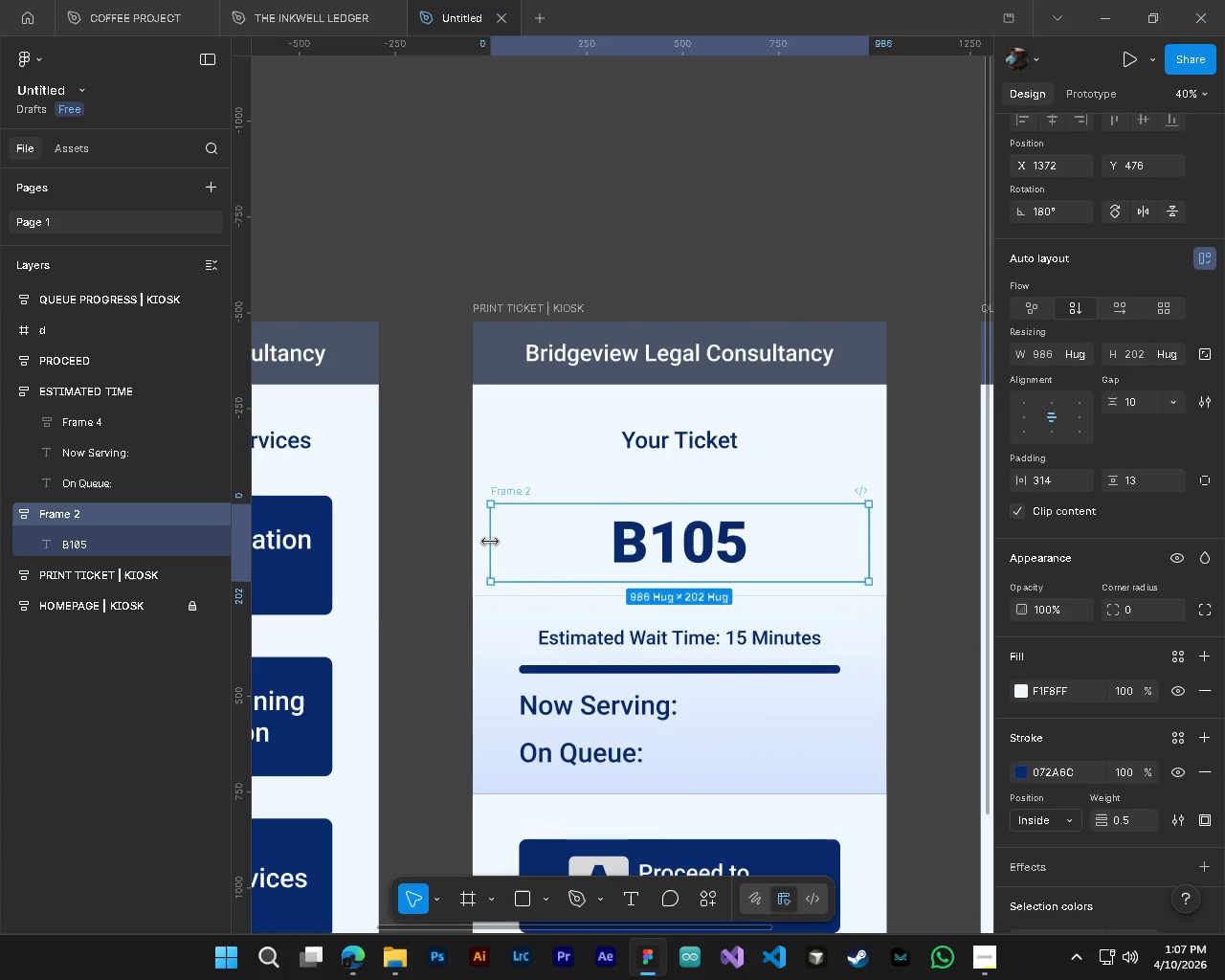 
hold_key(key=AltLeft, duration=1.12)
hold_key(key=ControlLeft, duration=2.12)
scroll: coordinate [510, 549], scroll_direction: up, amount: 4.0
 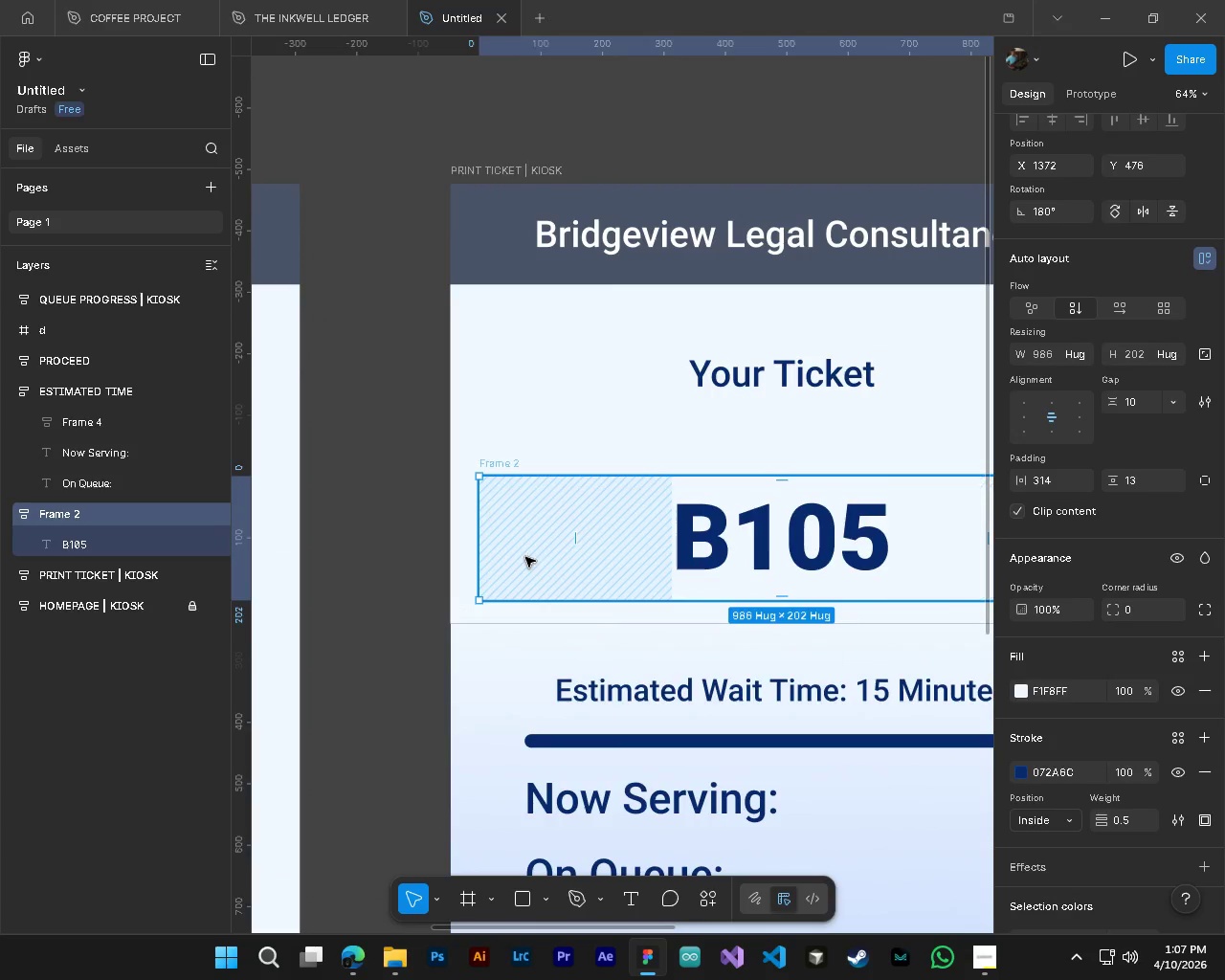 
hold_key(key=AltLeft, duration=0.97)
scroll: coordinate [525, 557], scroll_direction: down, amount: 5.0
 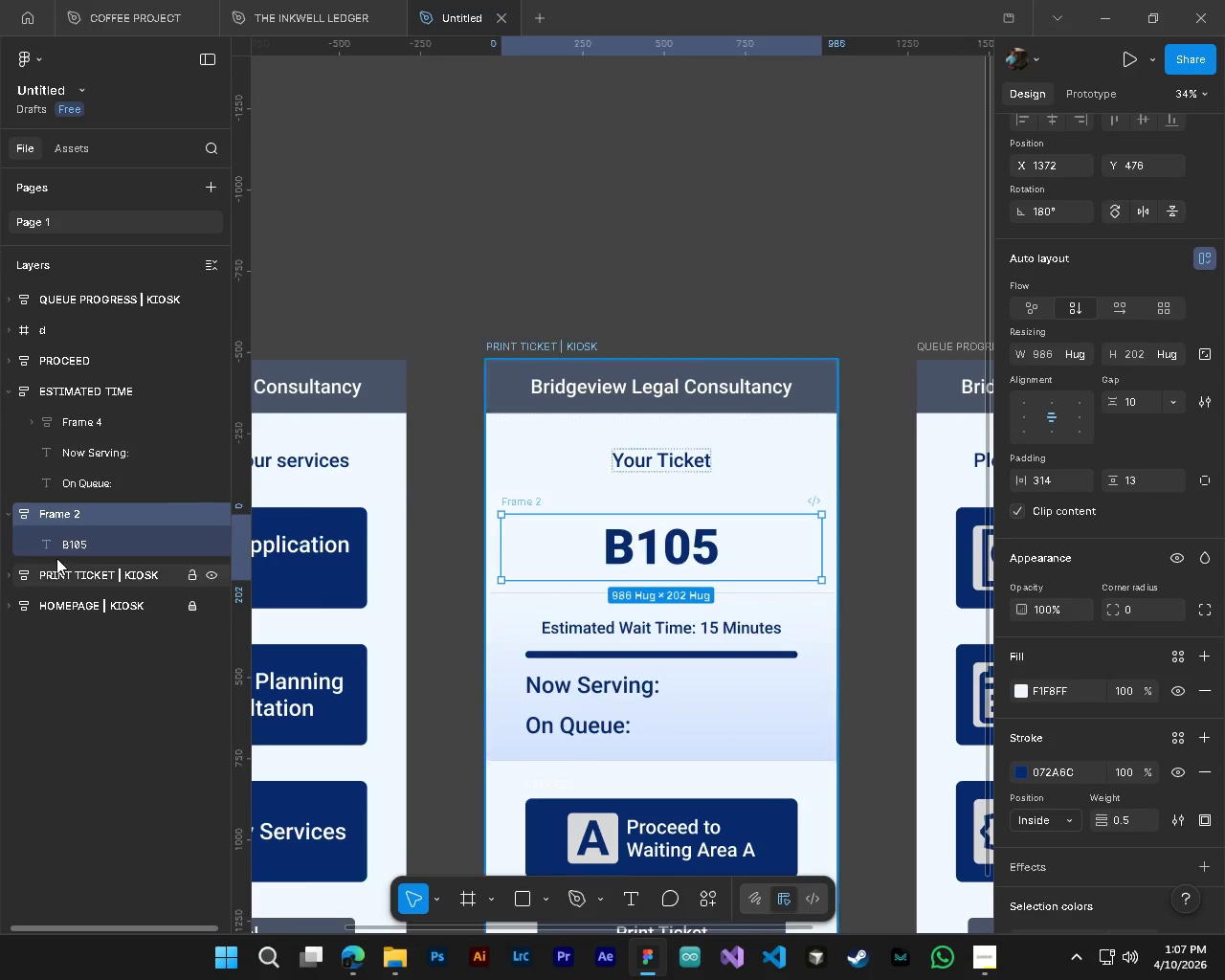 
left_click([88, 541])
 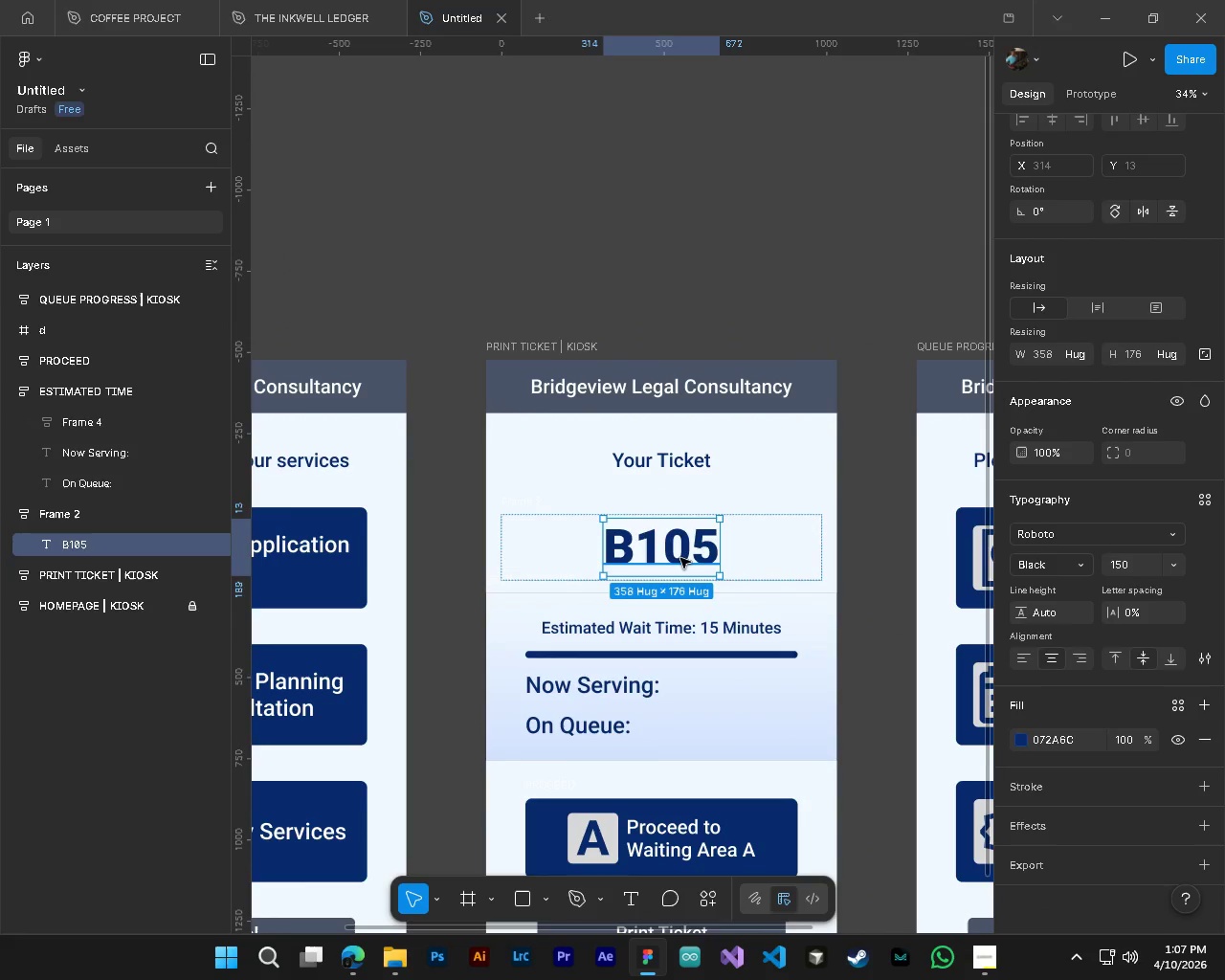 
left_click_drag(start_coordinate=[679, 557], to_coordinate=[650, 557])
 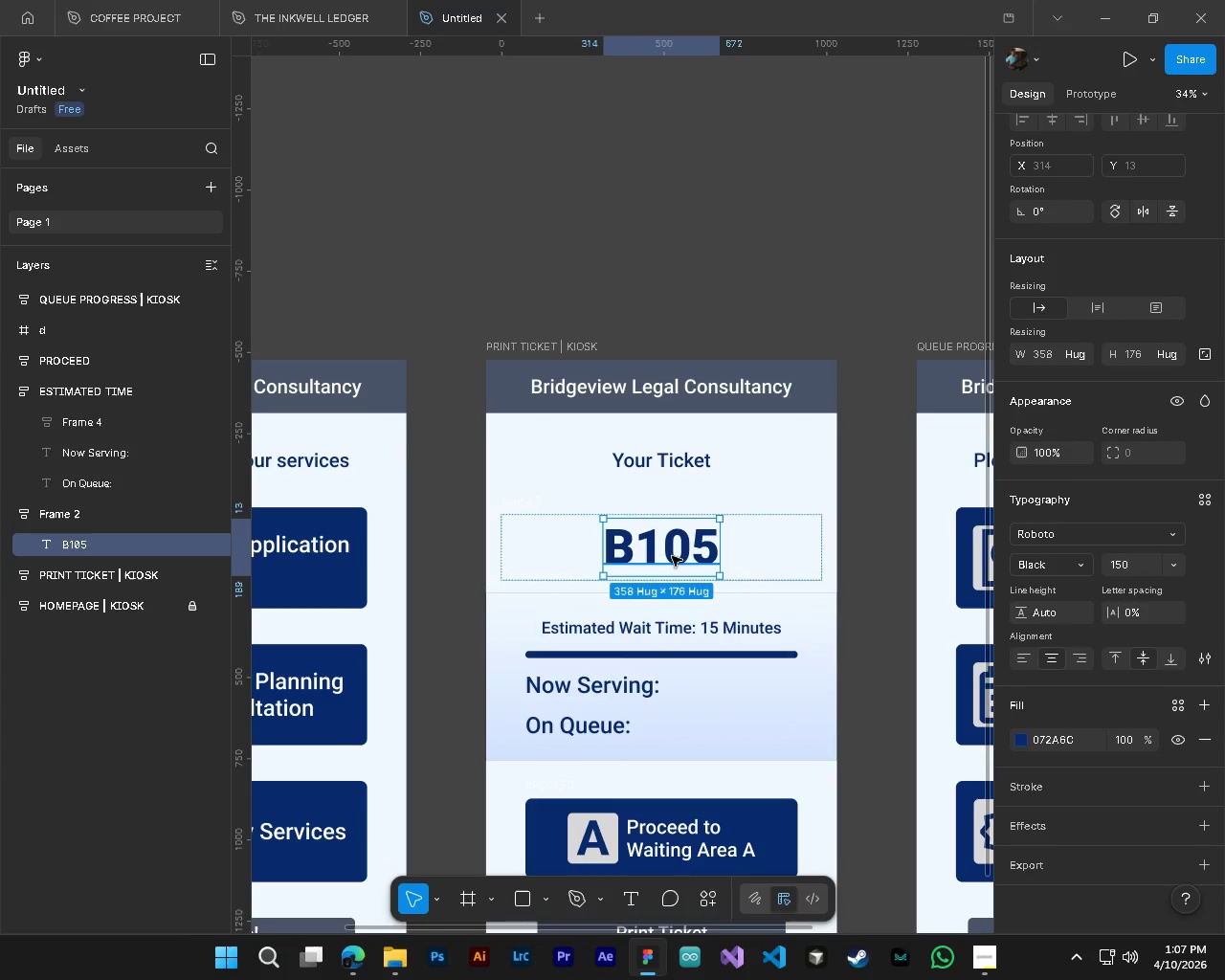 
left_click_drag(start_coordinate=[670, 556], to_coordinate=[652, 556])
 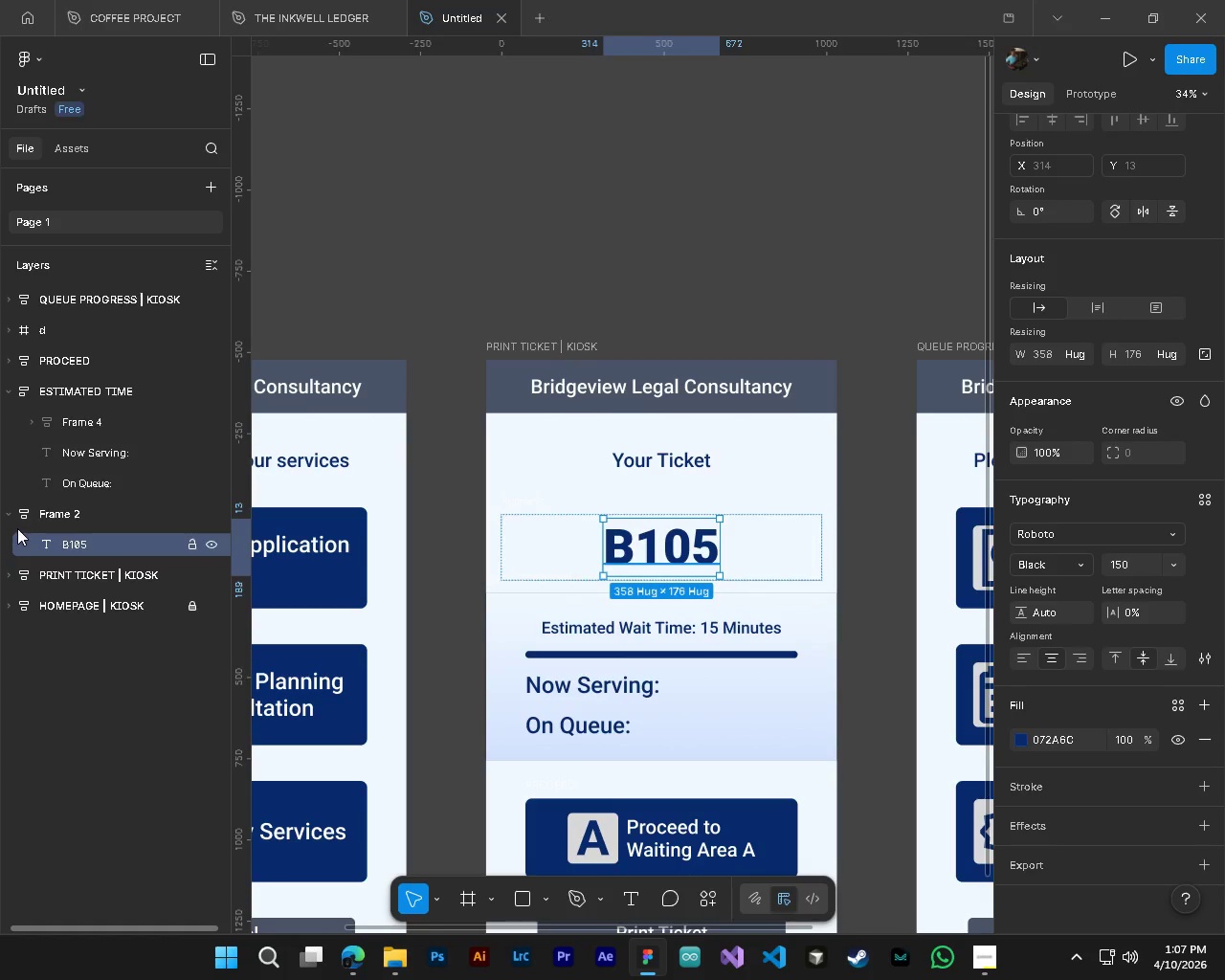 
left_click([57, 511])
 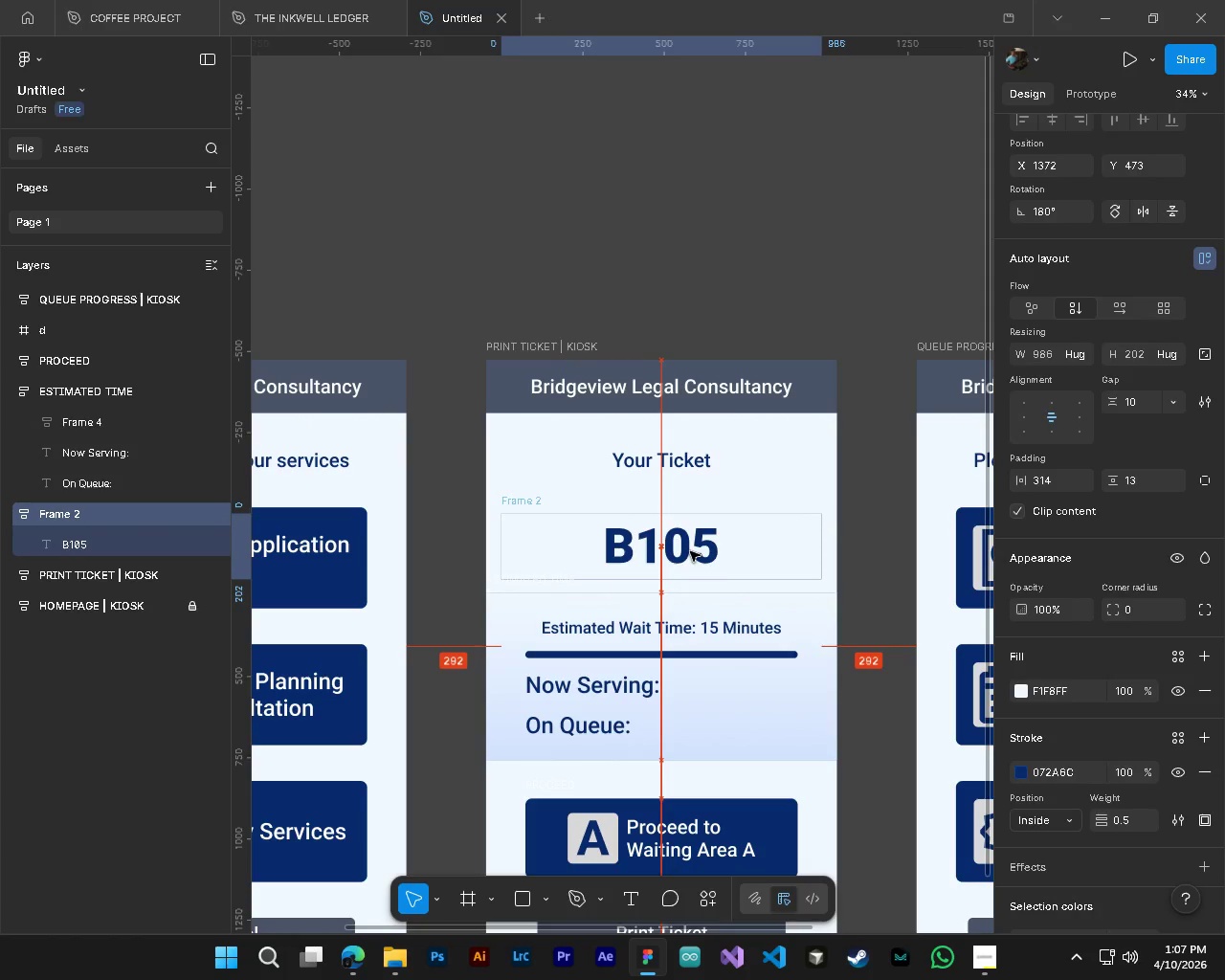 
hold_key(key=AltLeft, duration=0.53)
hold_key(key=ControlLeft, duration=0.47)
scroll: coordinate [567, 537], scroll_direction: up, amount: 4.0
 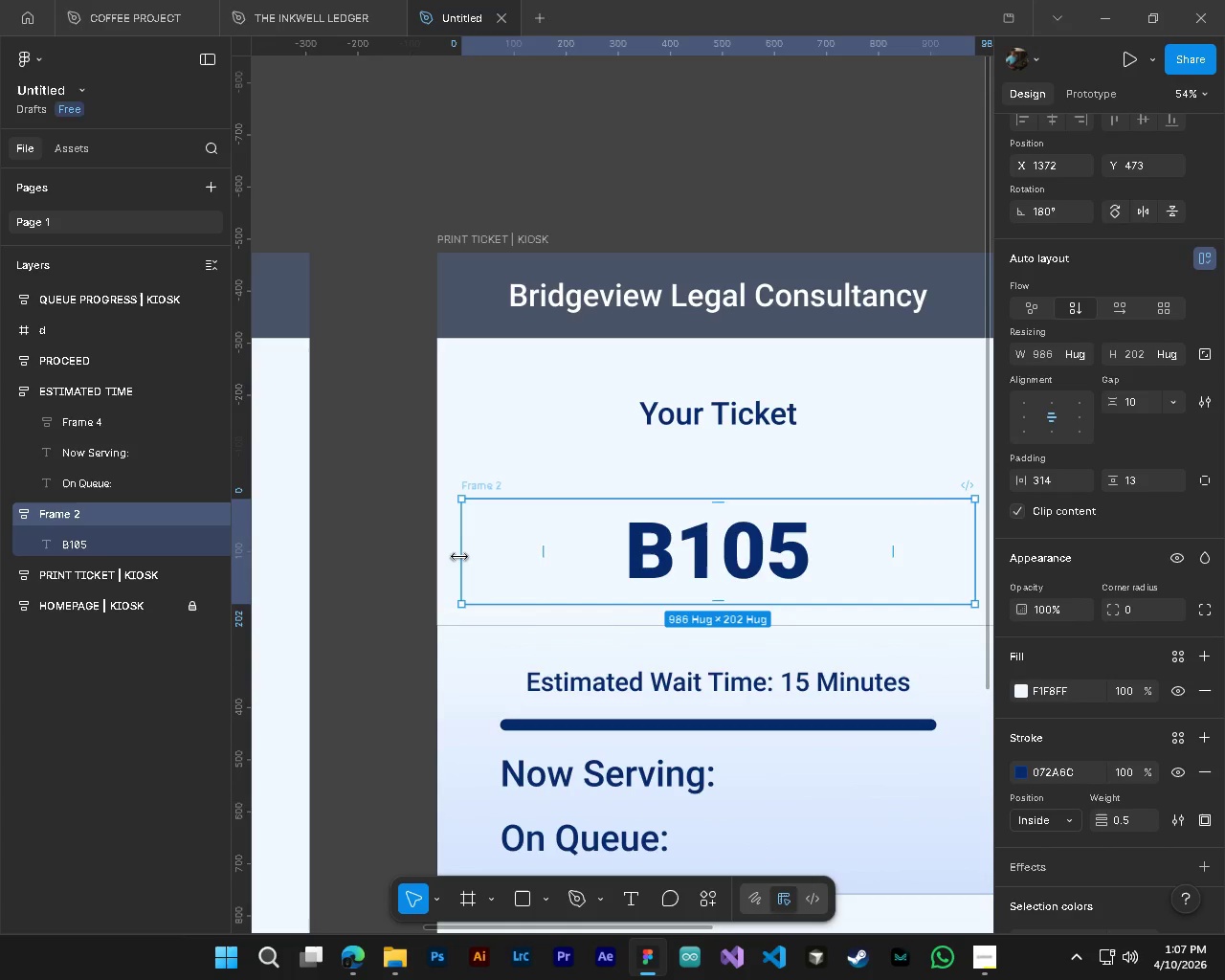 
left_click_drag(start_coordinate=[457, 558], to_coordinate=[438, 558])
 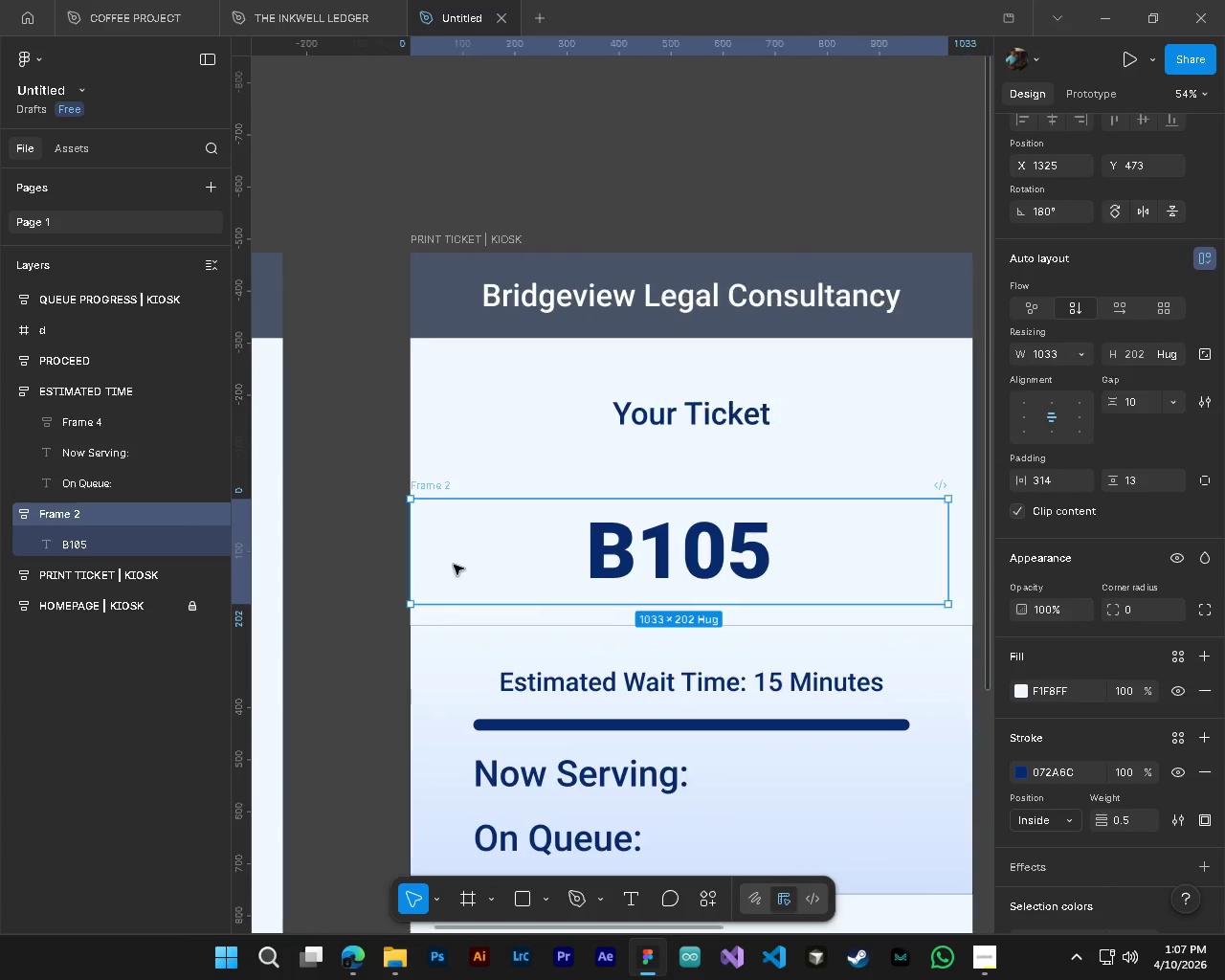 
hold_key(key=ShiftLeft, duration=0.33)
scroll: coordinate [457, 566], scroll_direction: down, amount: 4.0
 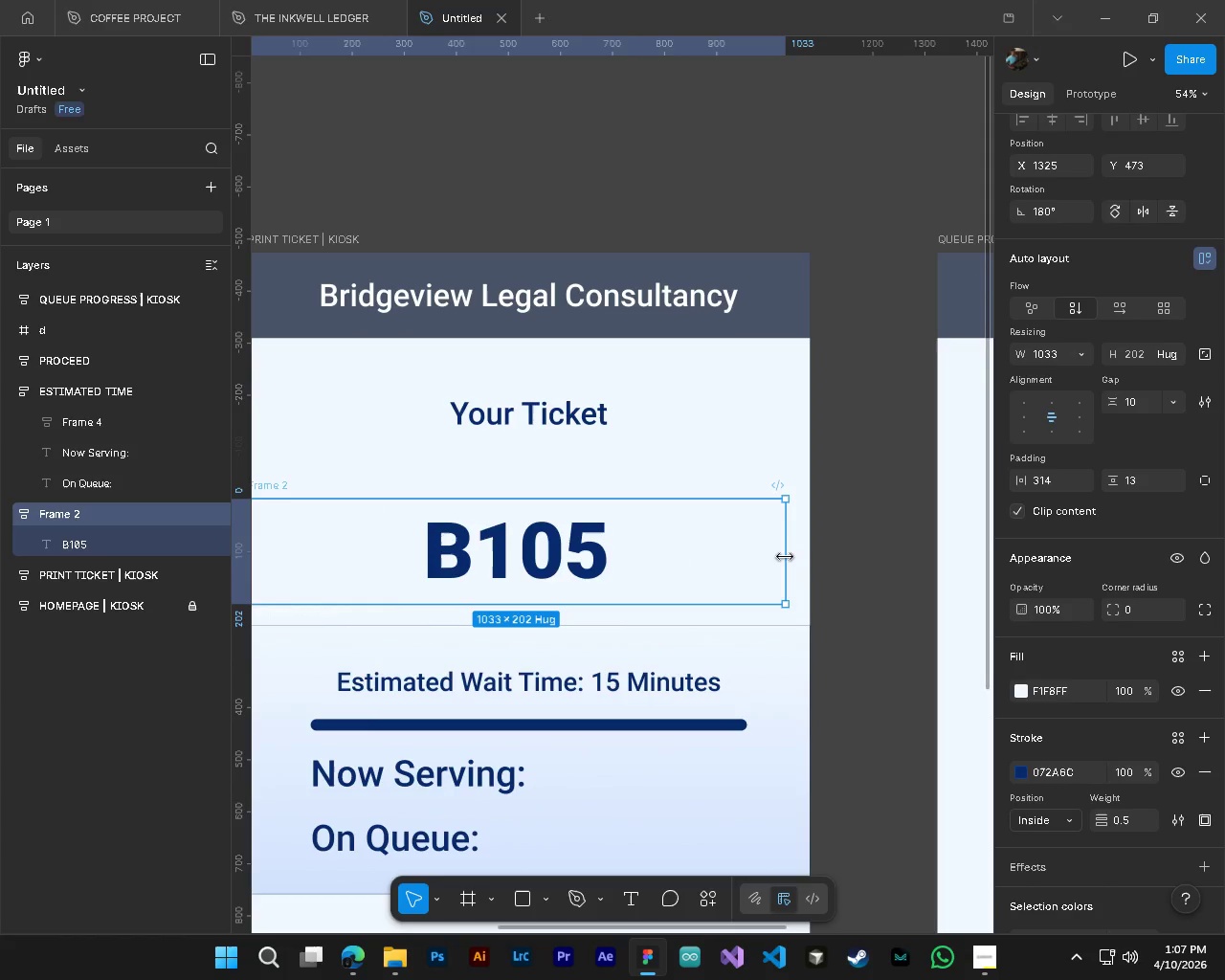 
left_click_drag(start_coordinate=[785, 557], to_coordinate=[806, 556])
 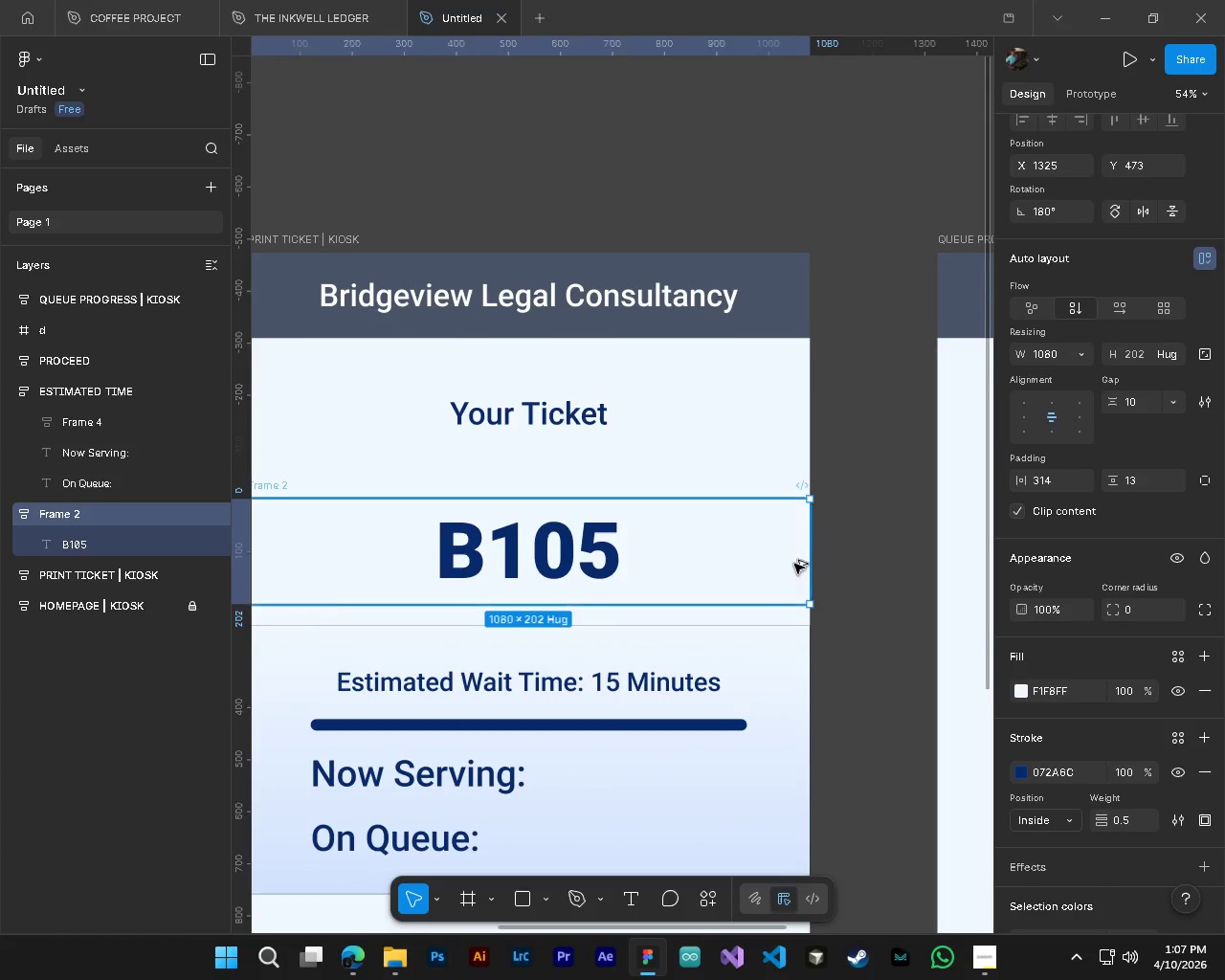 
hold_key(key=AltLeft, duration=0.38)
hold_key(key=ControlLeft, duration=0.39)
scroll: coordinate [792, 565], scroll_direction: down, amount: 5.0
 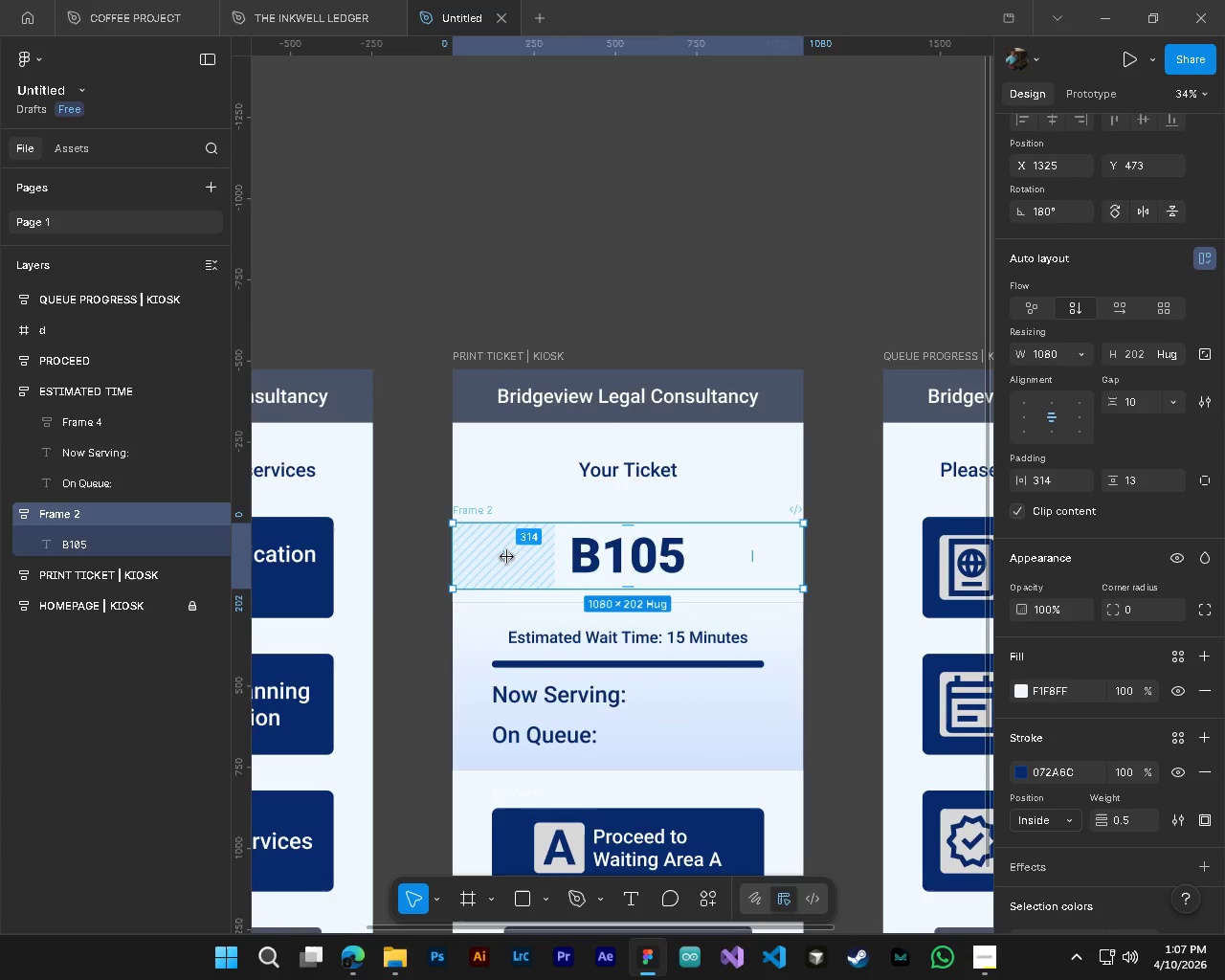 
left_click([835, 603])
 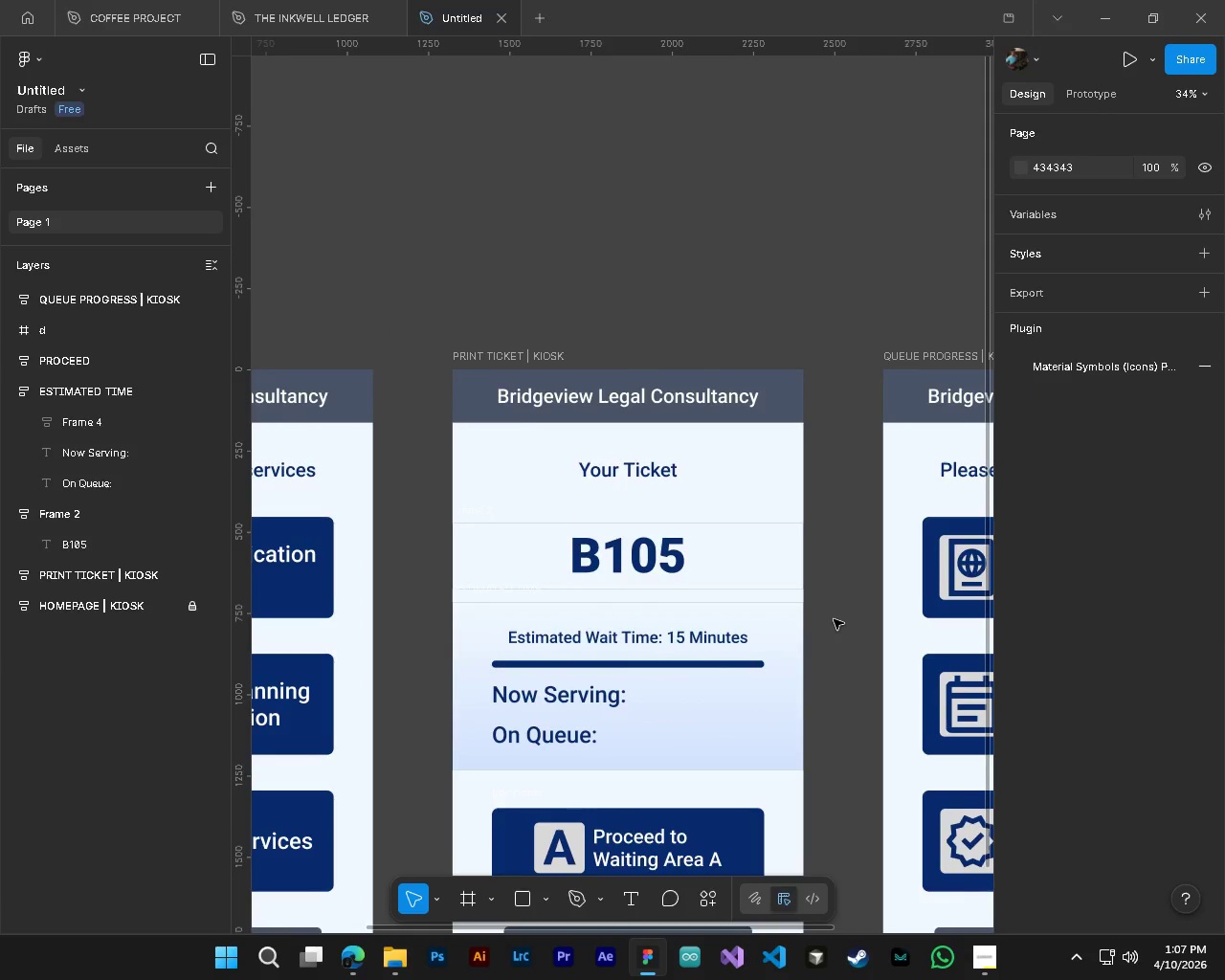 
scroll: coordinate [834, 619], scroll_direction: down, amount: 4.0
 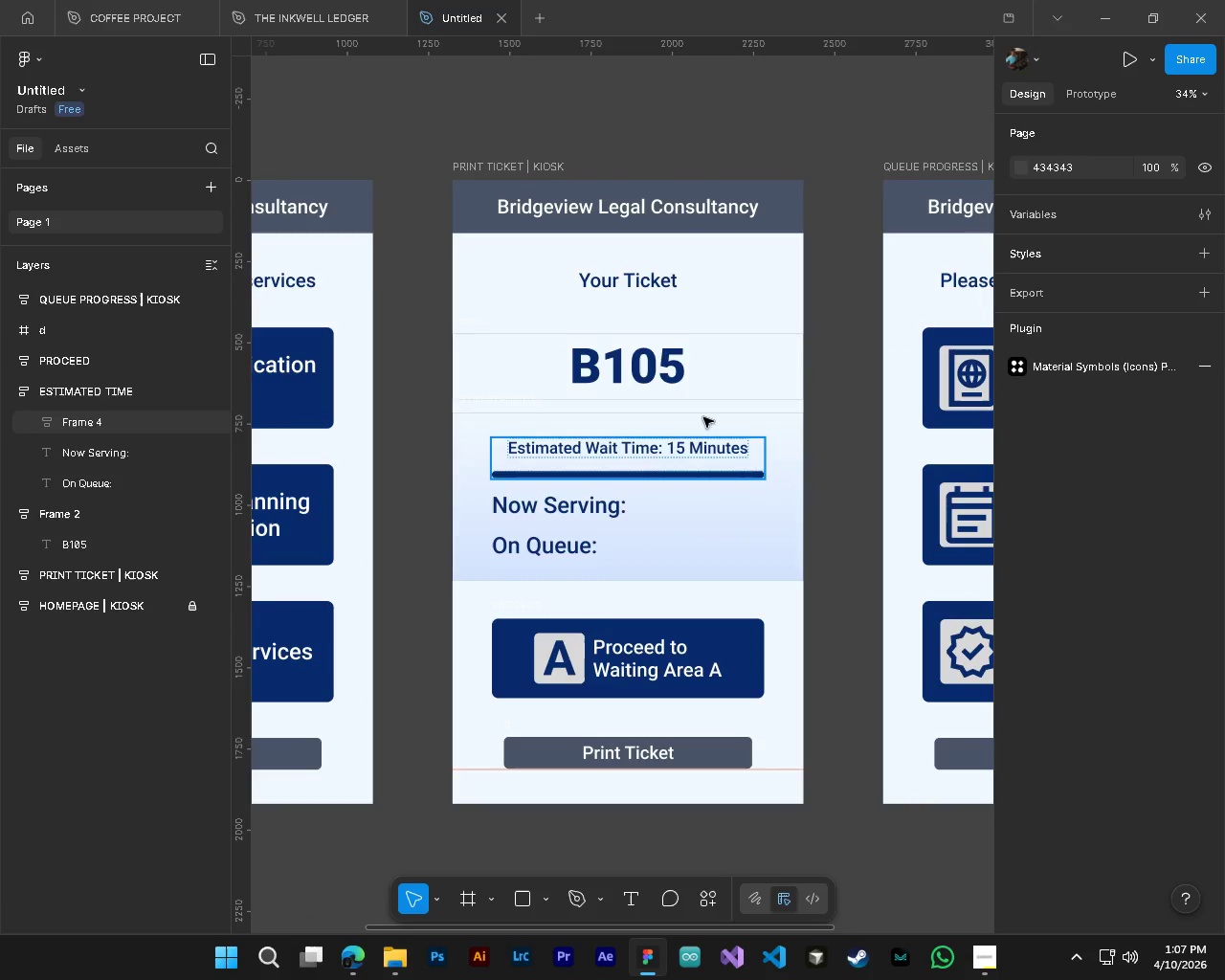 
hold_key(key=AltLeft, duration=0.5)
hold_key(key=ControlLeft, duration=0.52)
scroll: coordinate [716, 319], scroll_direction: up, amount: 4.0
 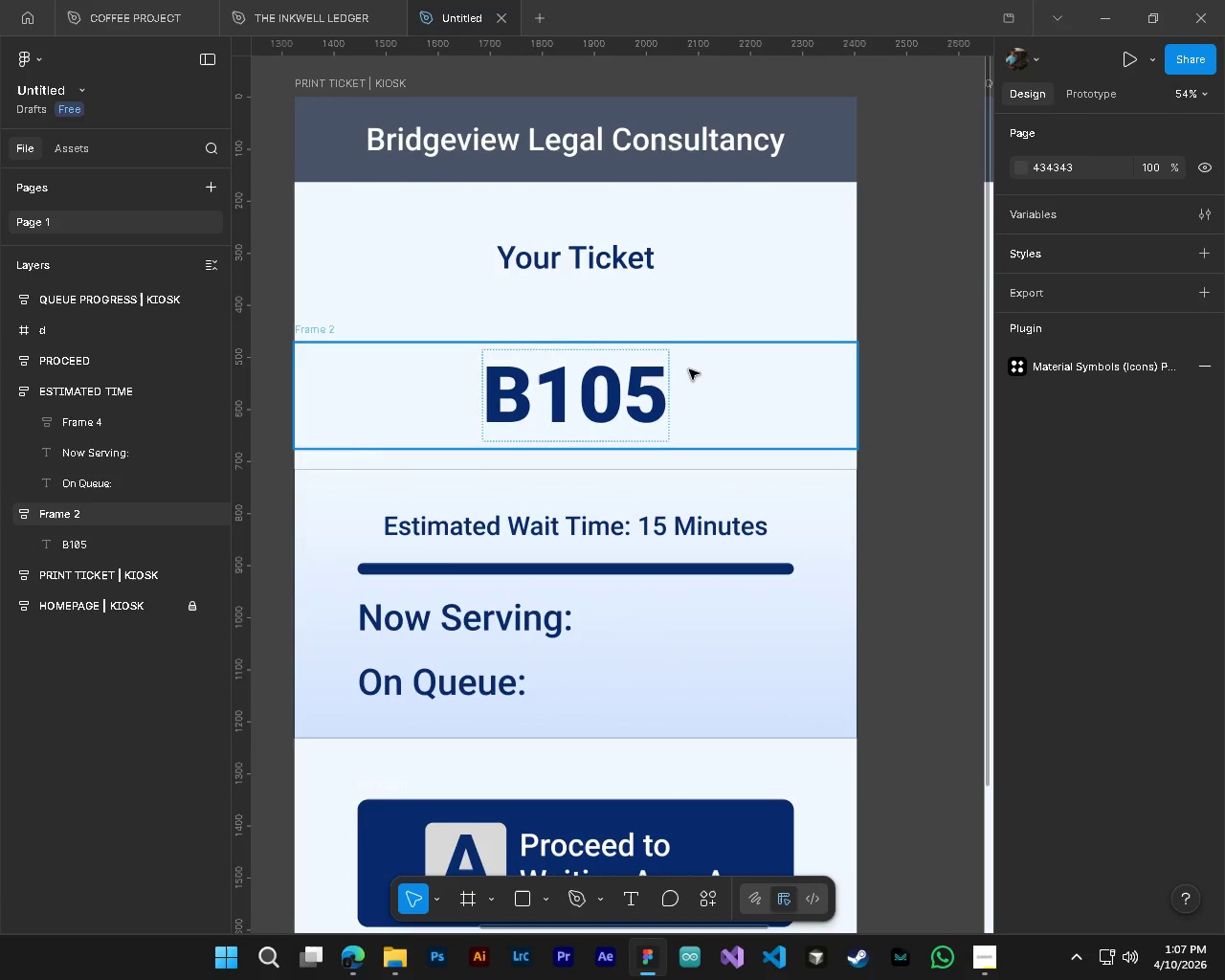 
left_click([689, 369])
 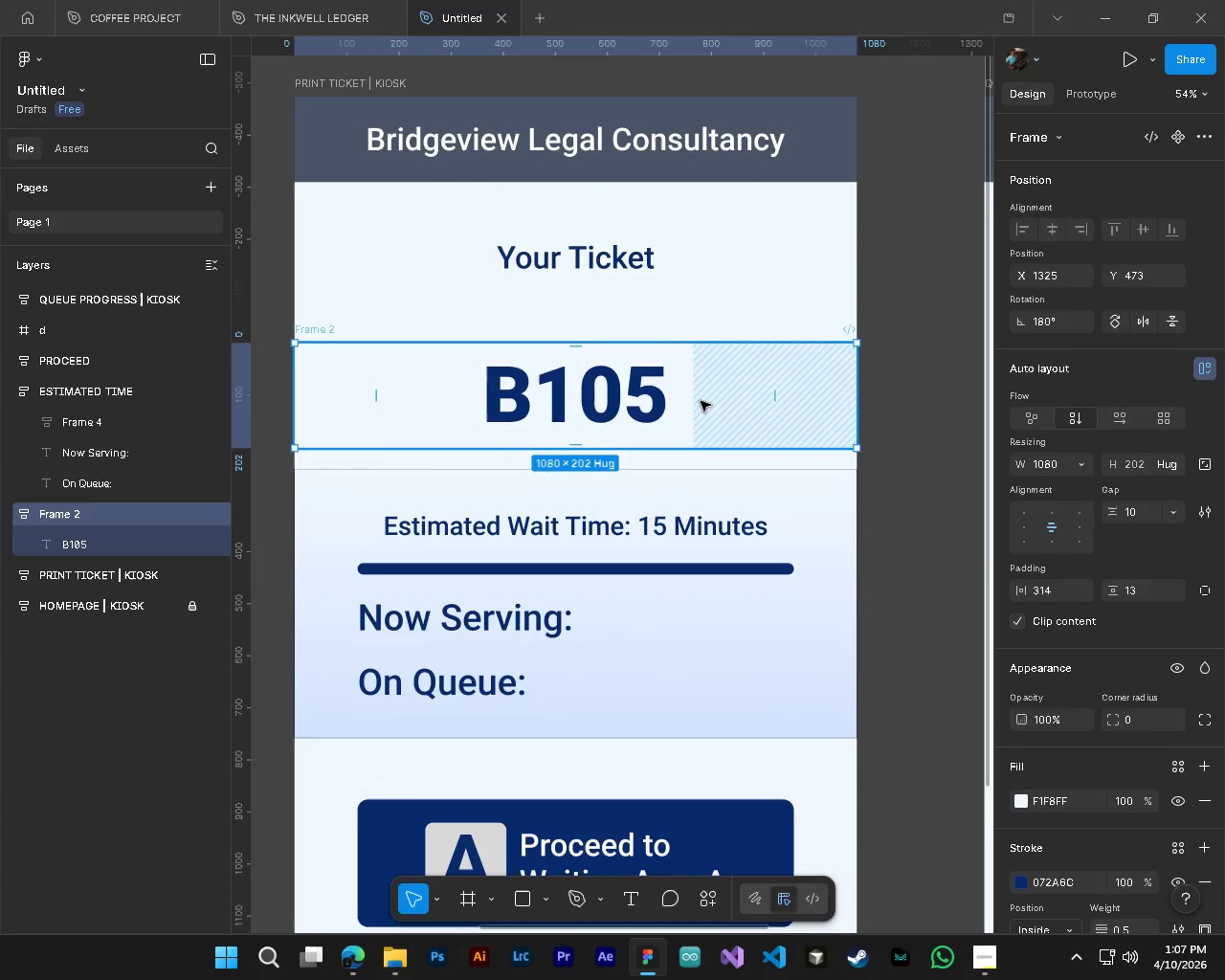 
left_click_drag(start_coordinate=[701, 401], to_coordinate=[700, 372])
 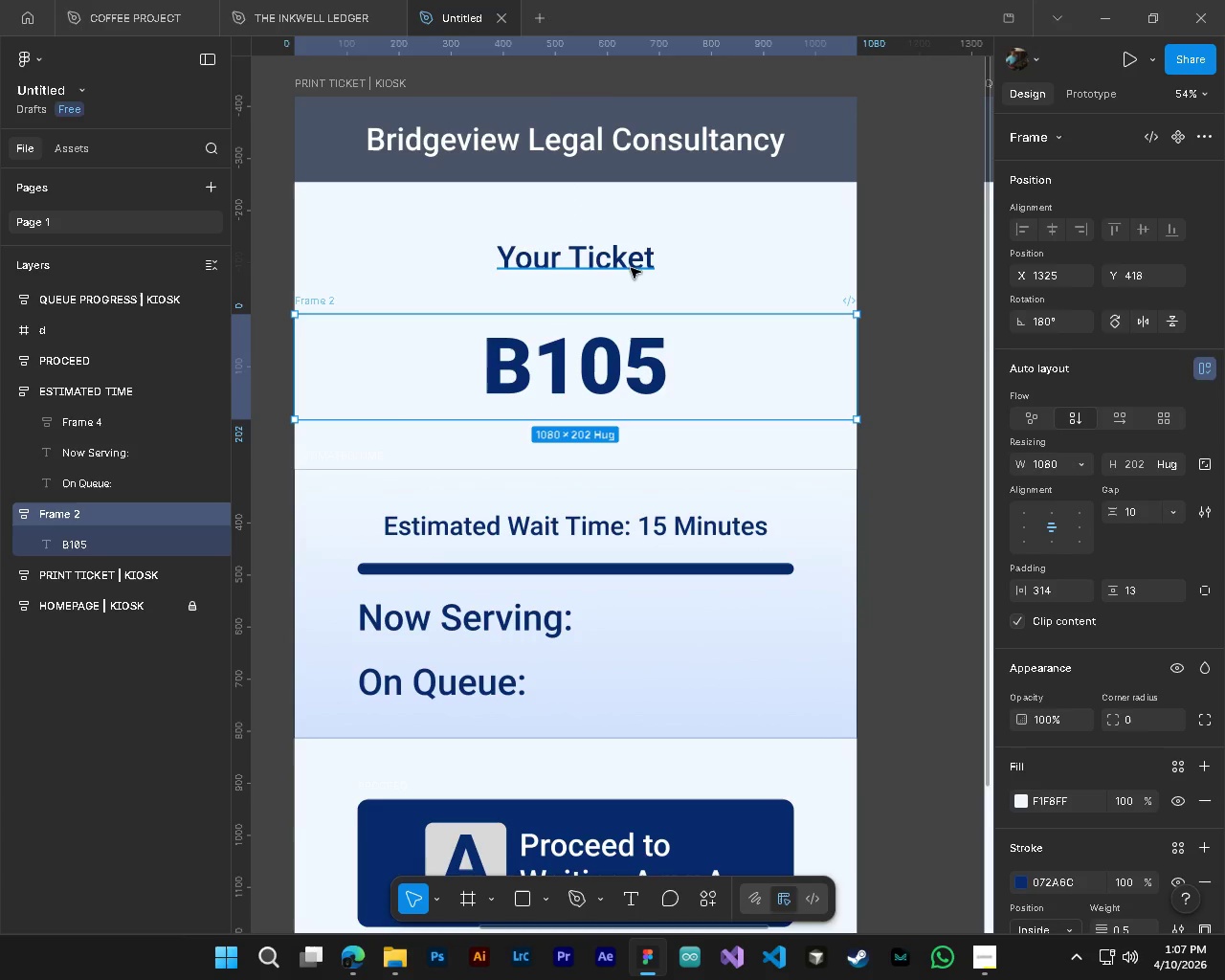 
left_click([631, 268])
 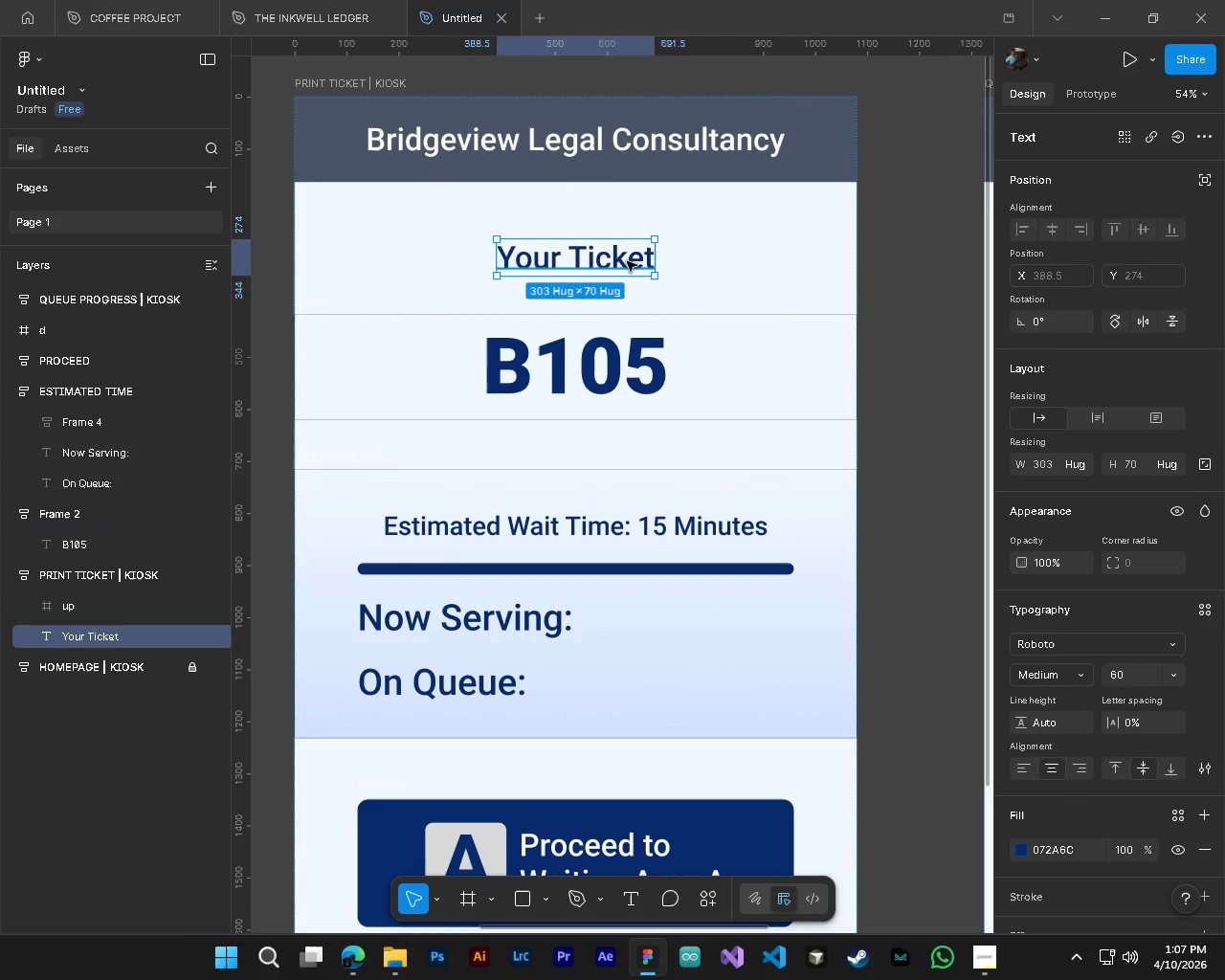 
hold_key(key=ControlLeft, duration=0.67)
 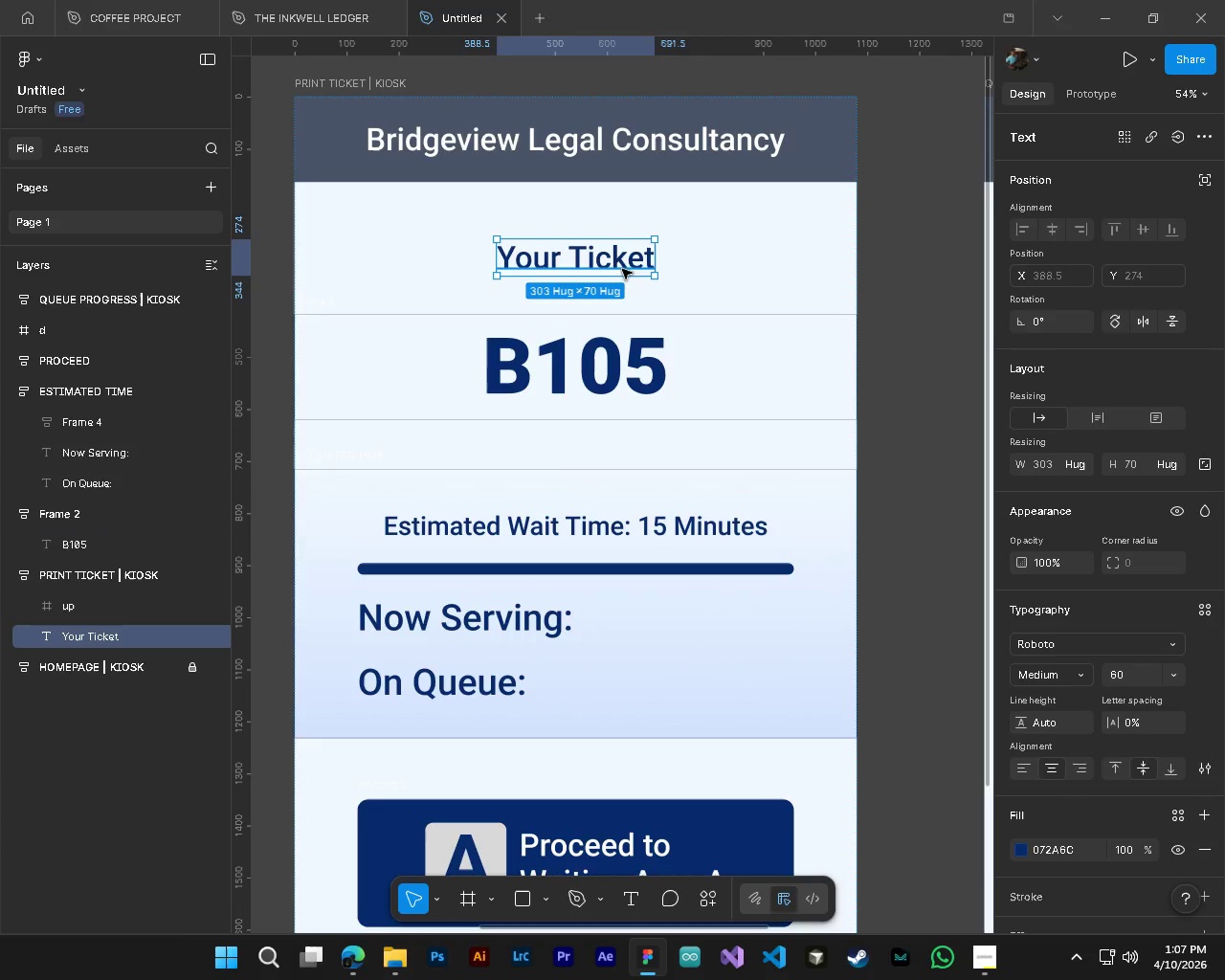 
left_click_drag(start_coordinate=[622, 270], to_coordinate=[623, 255])
 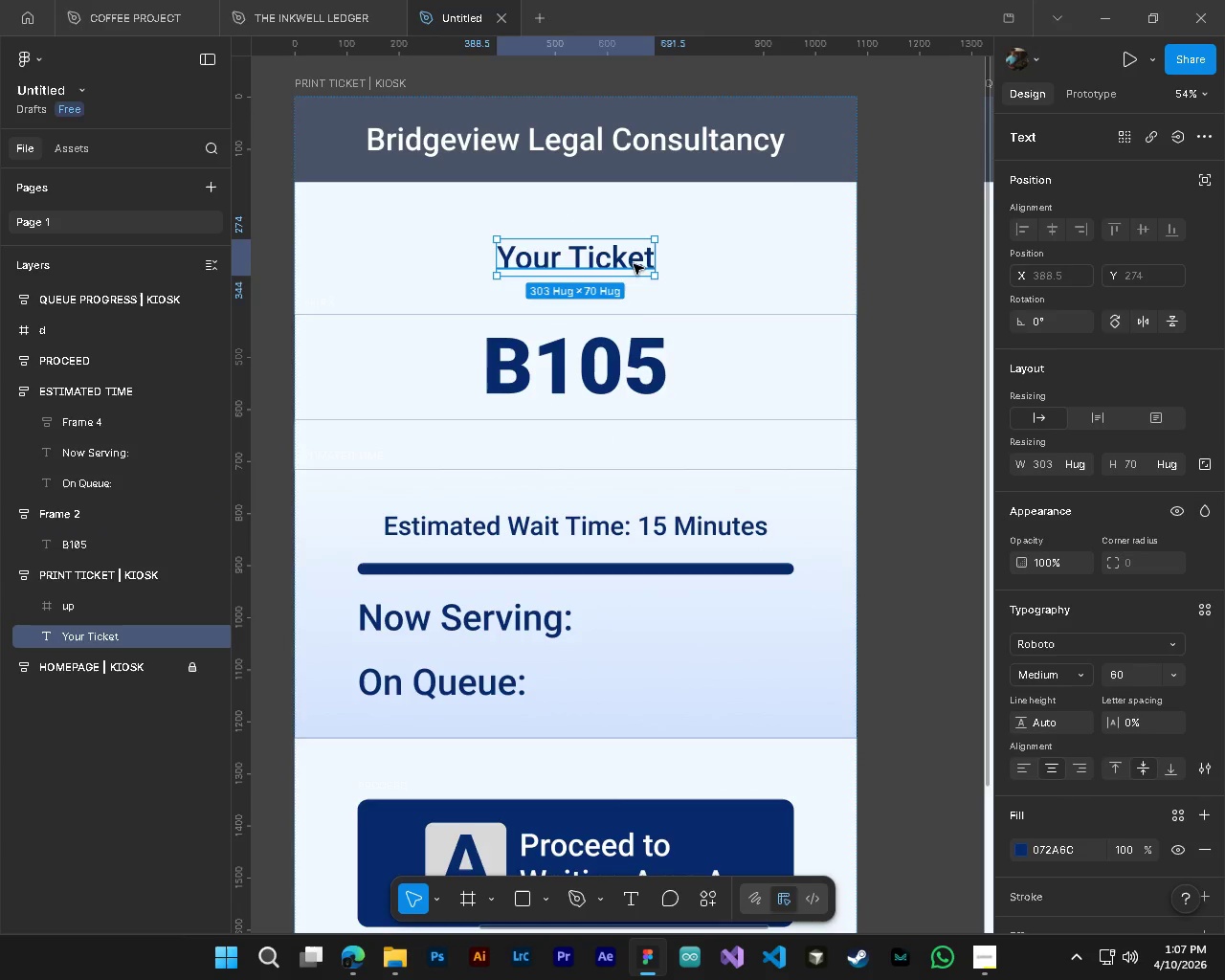 
hold_key(key=ControlLeft, duration=0.5)
hold_key(key=AltLeft, duration=0.42)
scroll: coordinate [678, 513], scroll_direction: down, amount: 4.0
 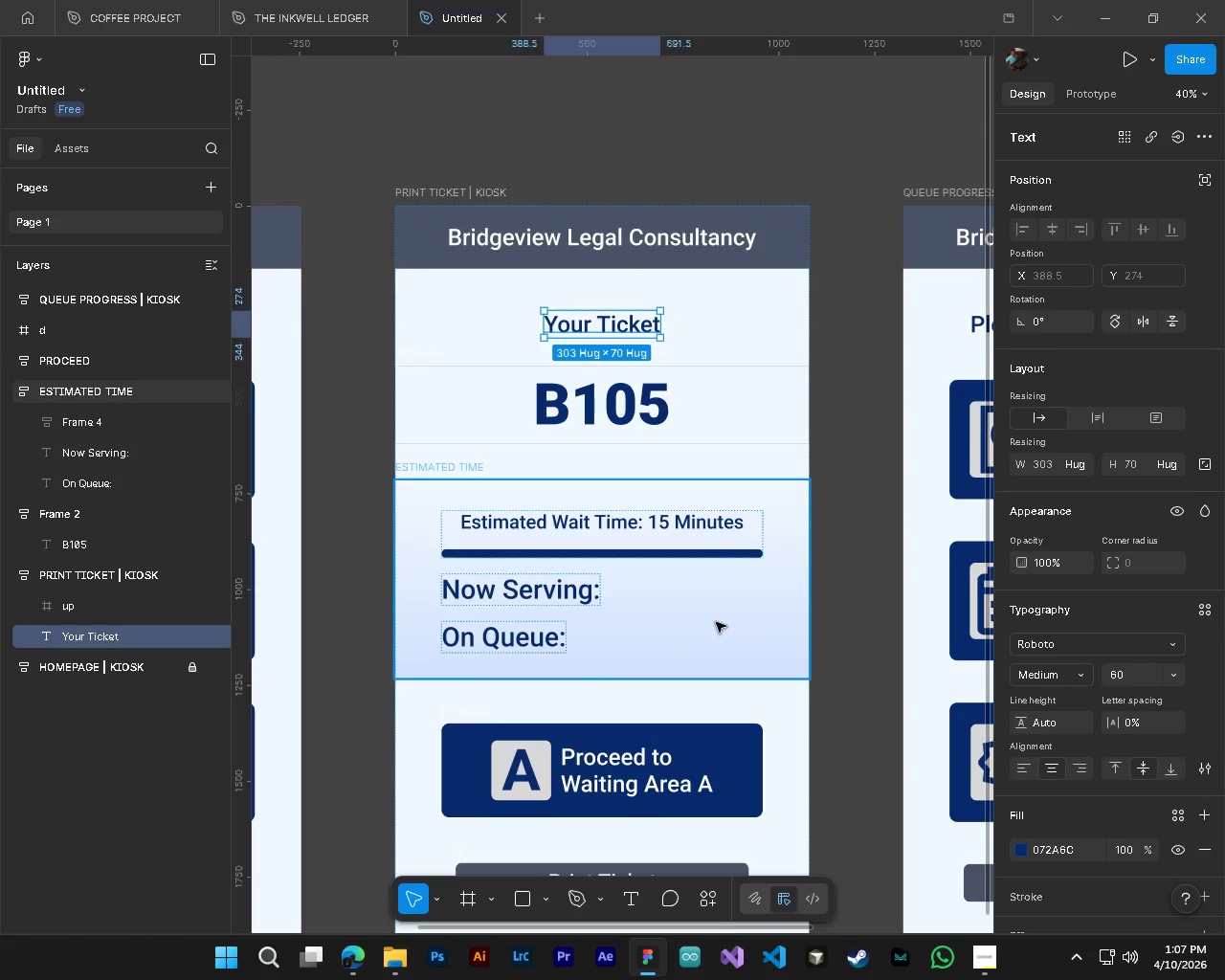 
left_click([716, 622])
 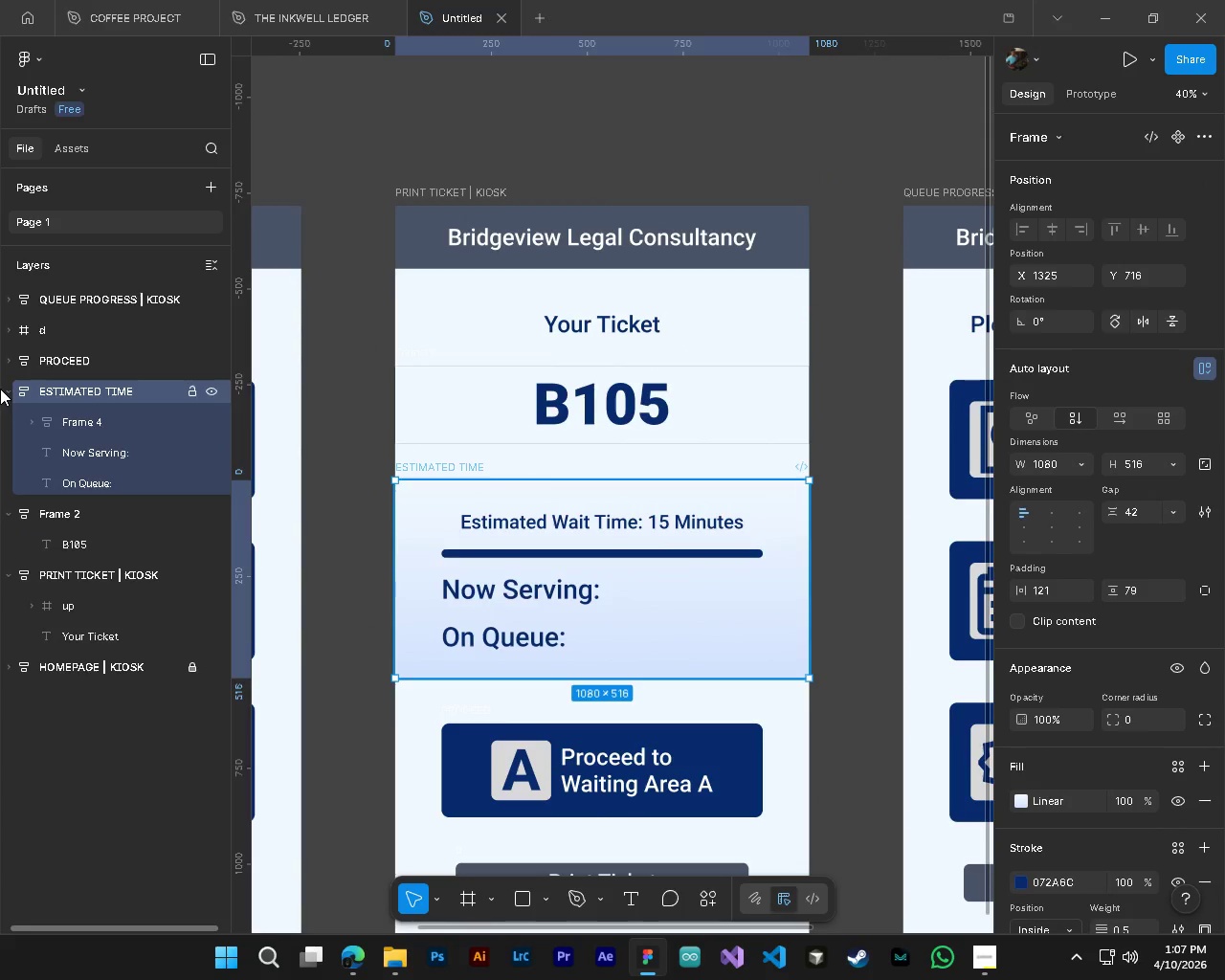 
left_click([11, 387])
 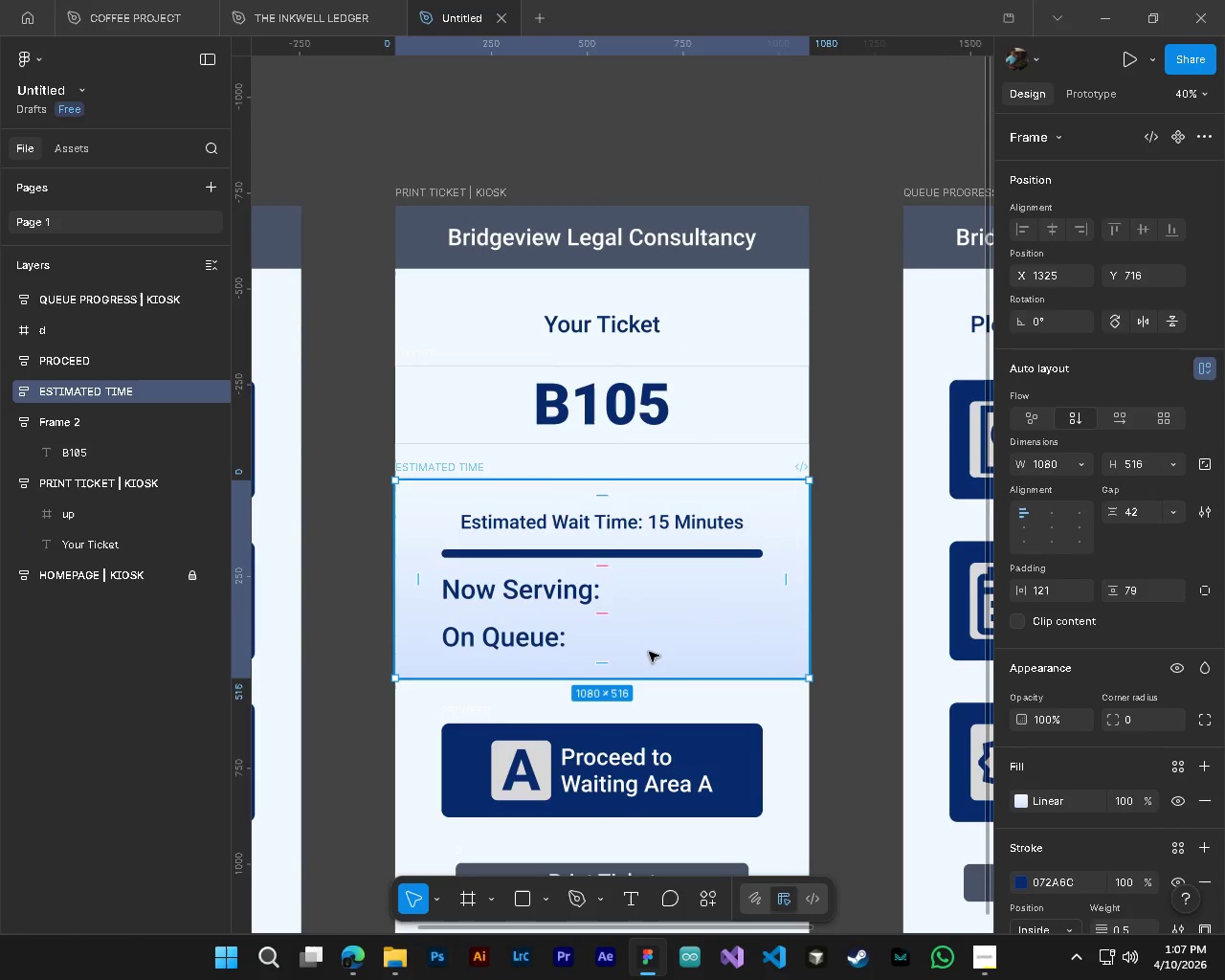 
left_click_drag(start_coordinate=[650, 652], to_coordinate=[650, 637])
 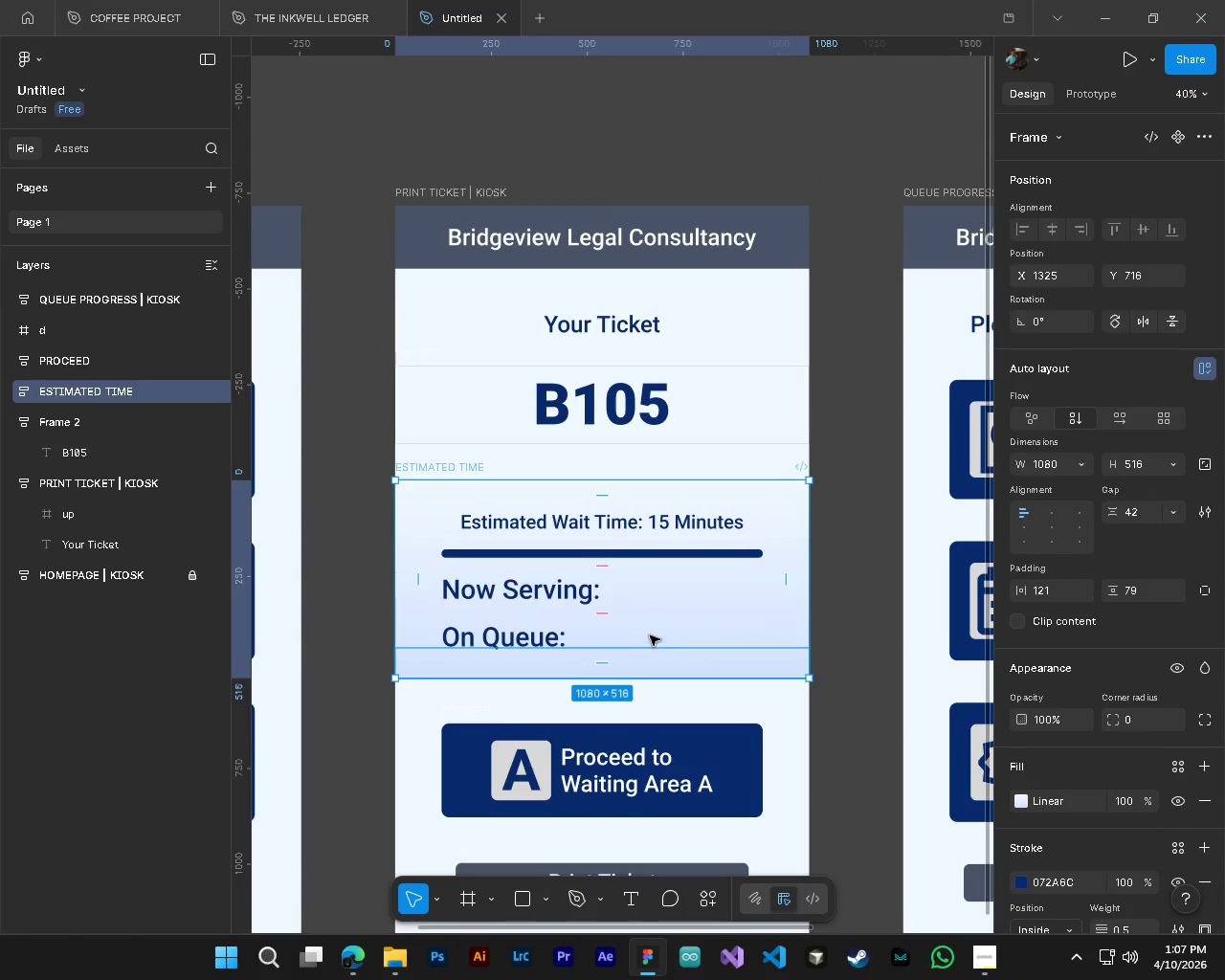 
left_click_drag(start_coordinate=[650, 635], to_coordinate=[650, 630])
 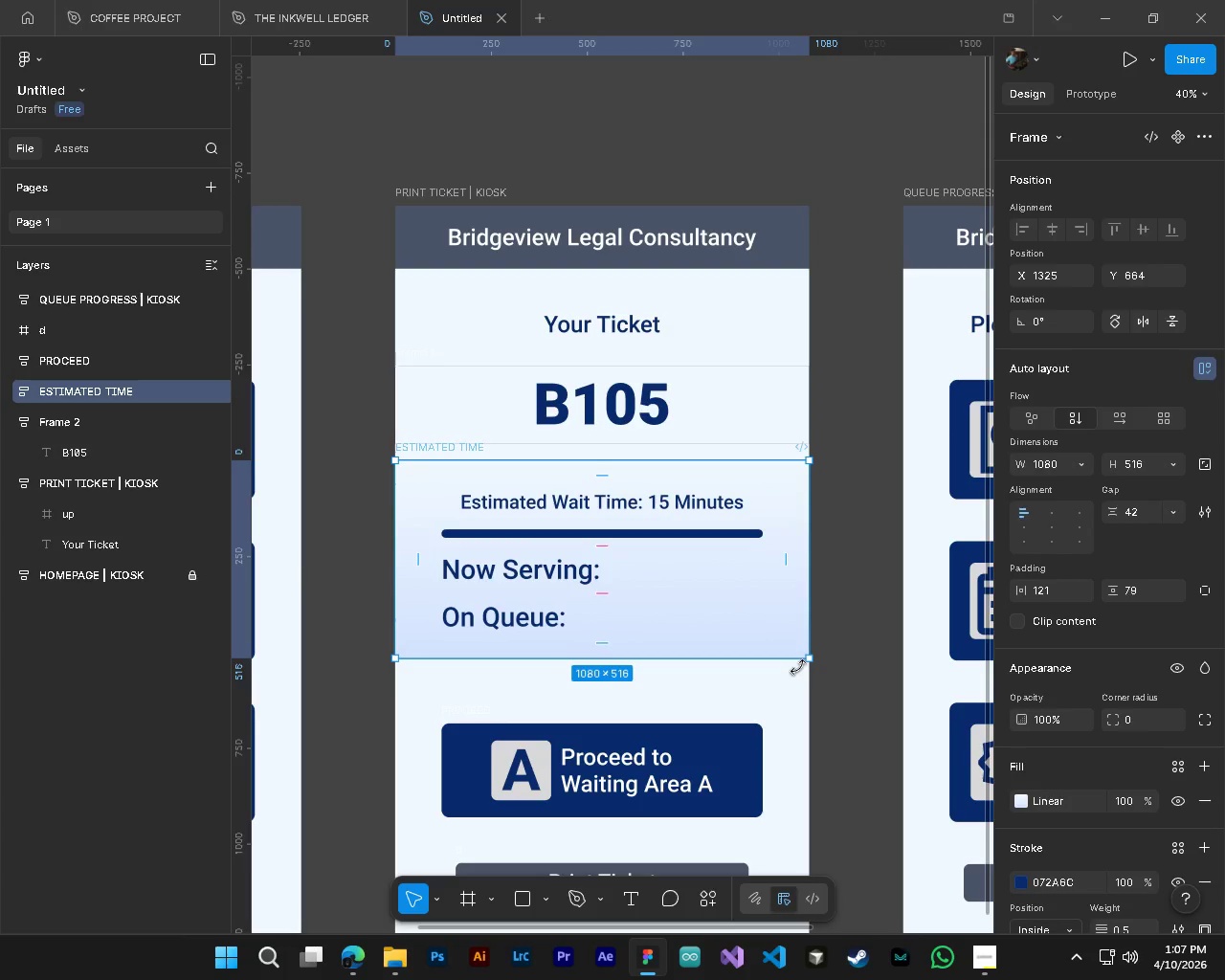 
hold_key(key=ControlLeft, duration=0.36)
 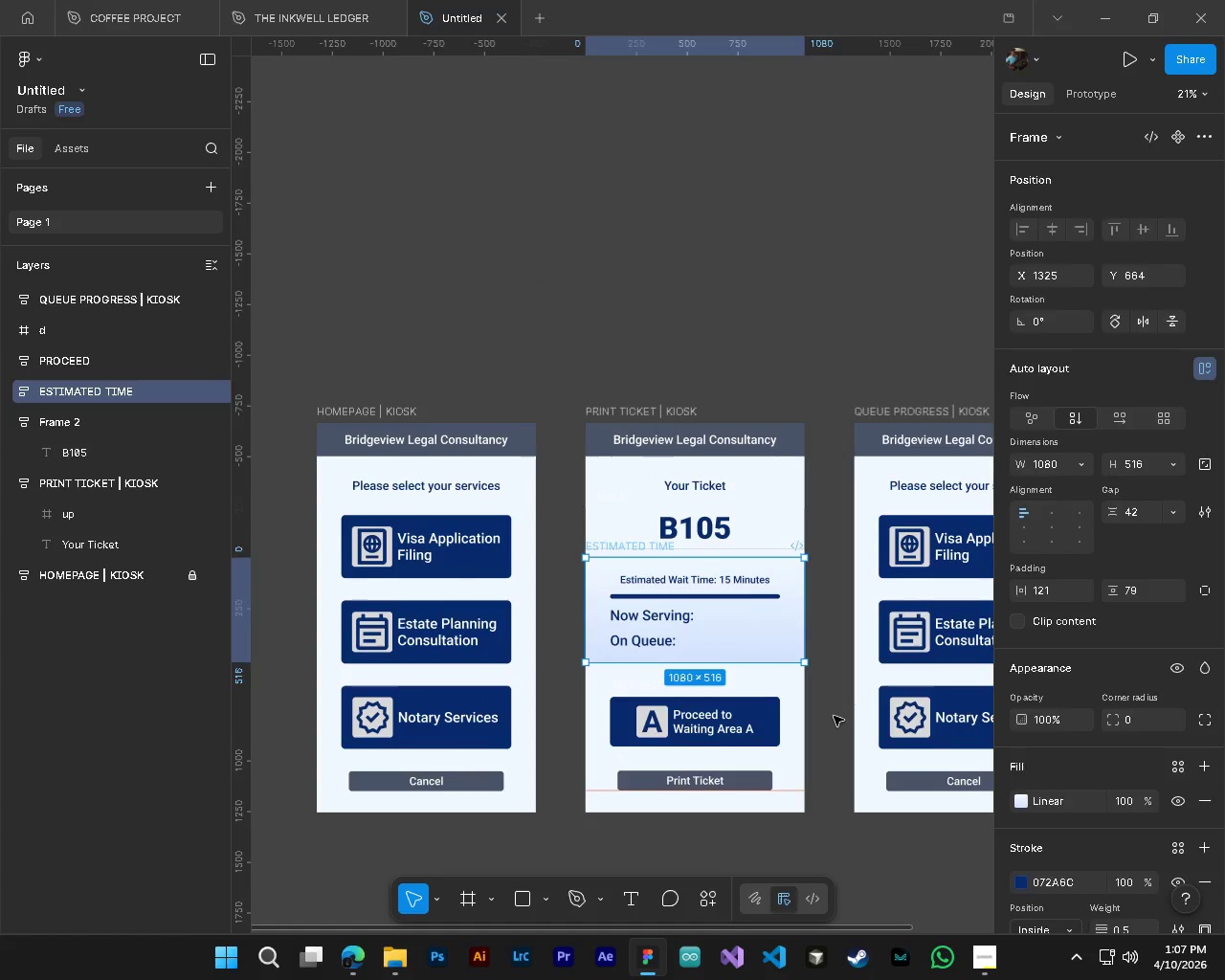 
hold_key(key=AltLeft, duration=0.31)
 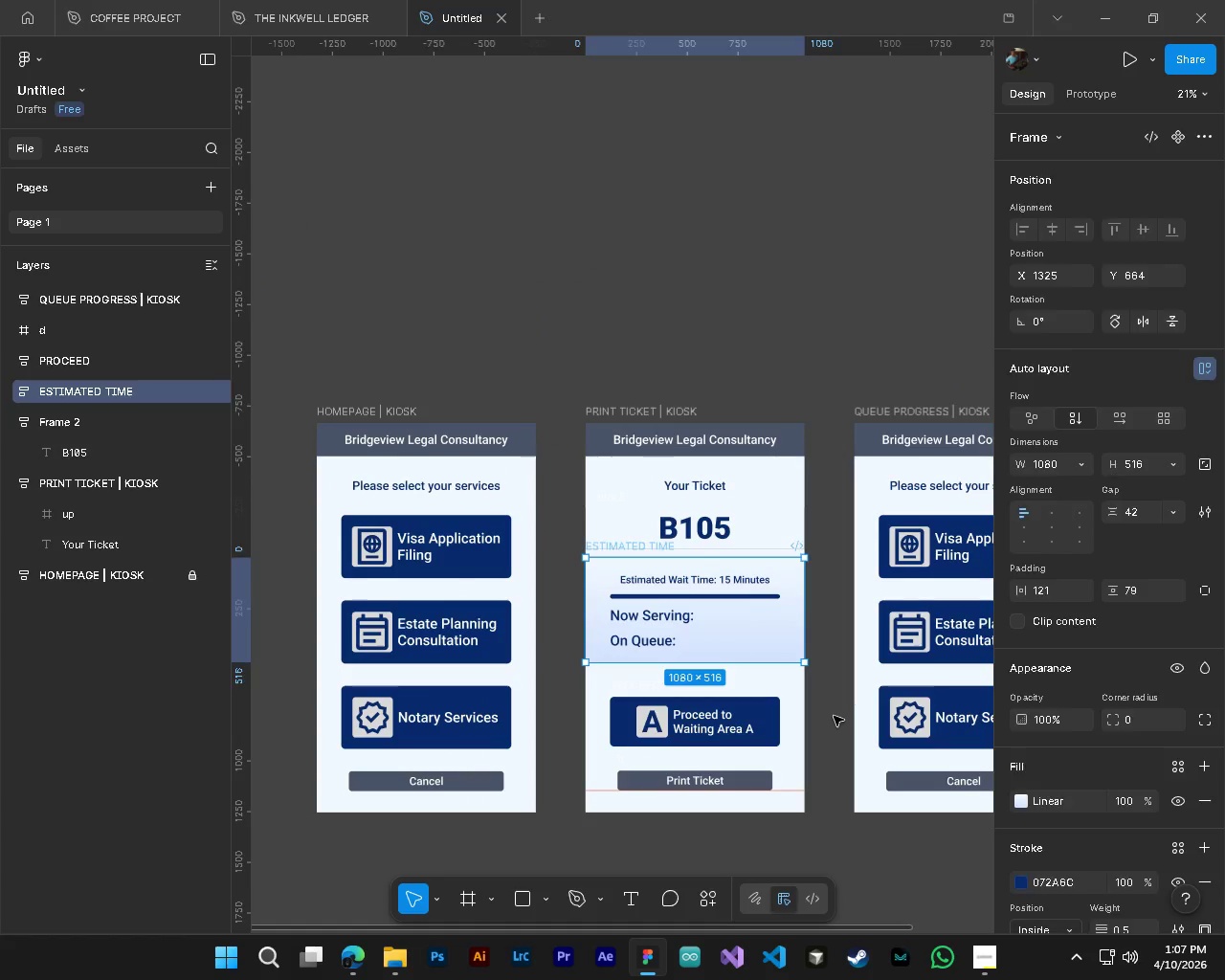 
key(CapsLock)
 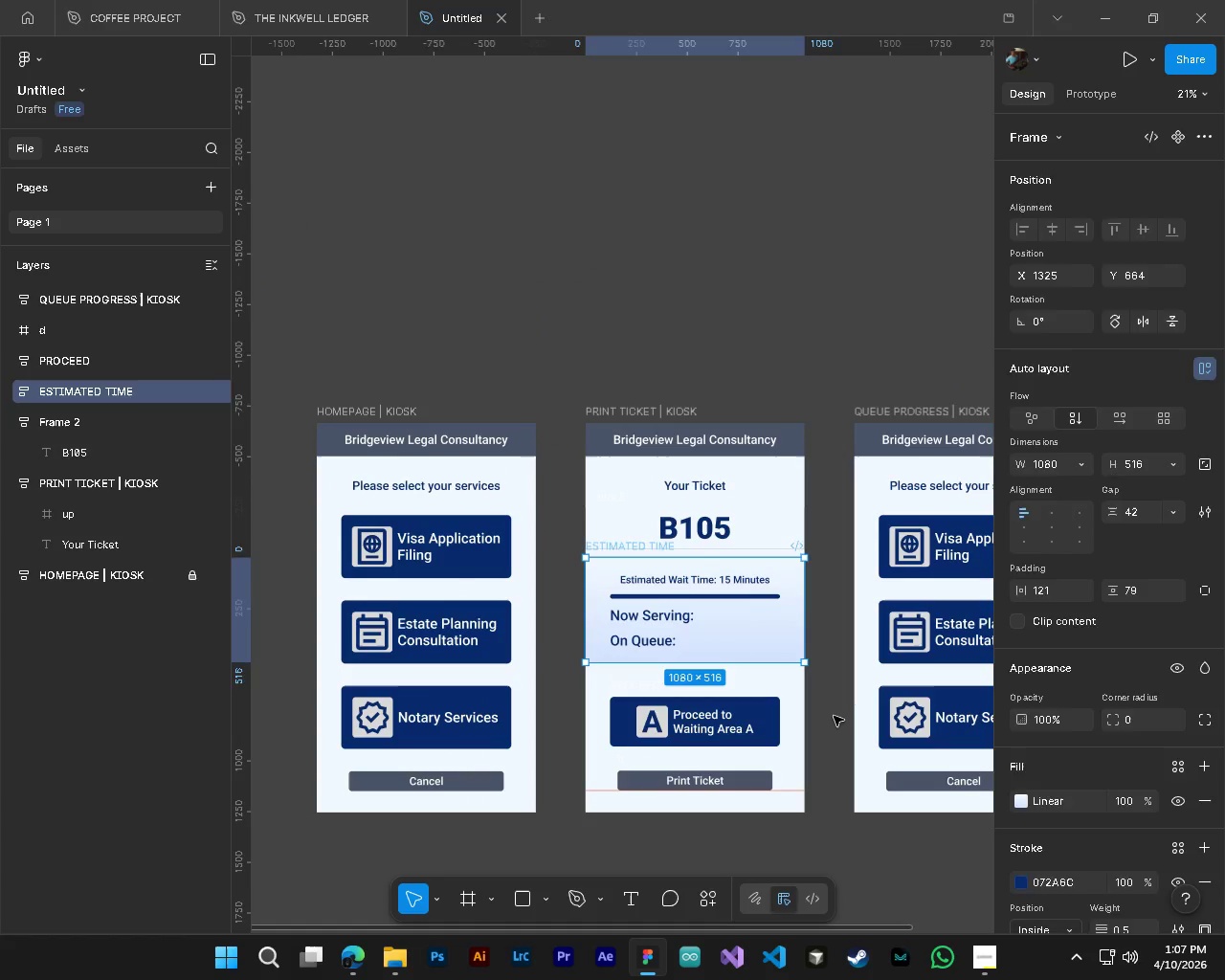 
scroll: coordinate [798, 667], scroll_direction: down, amount: 5.0
 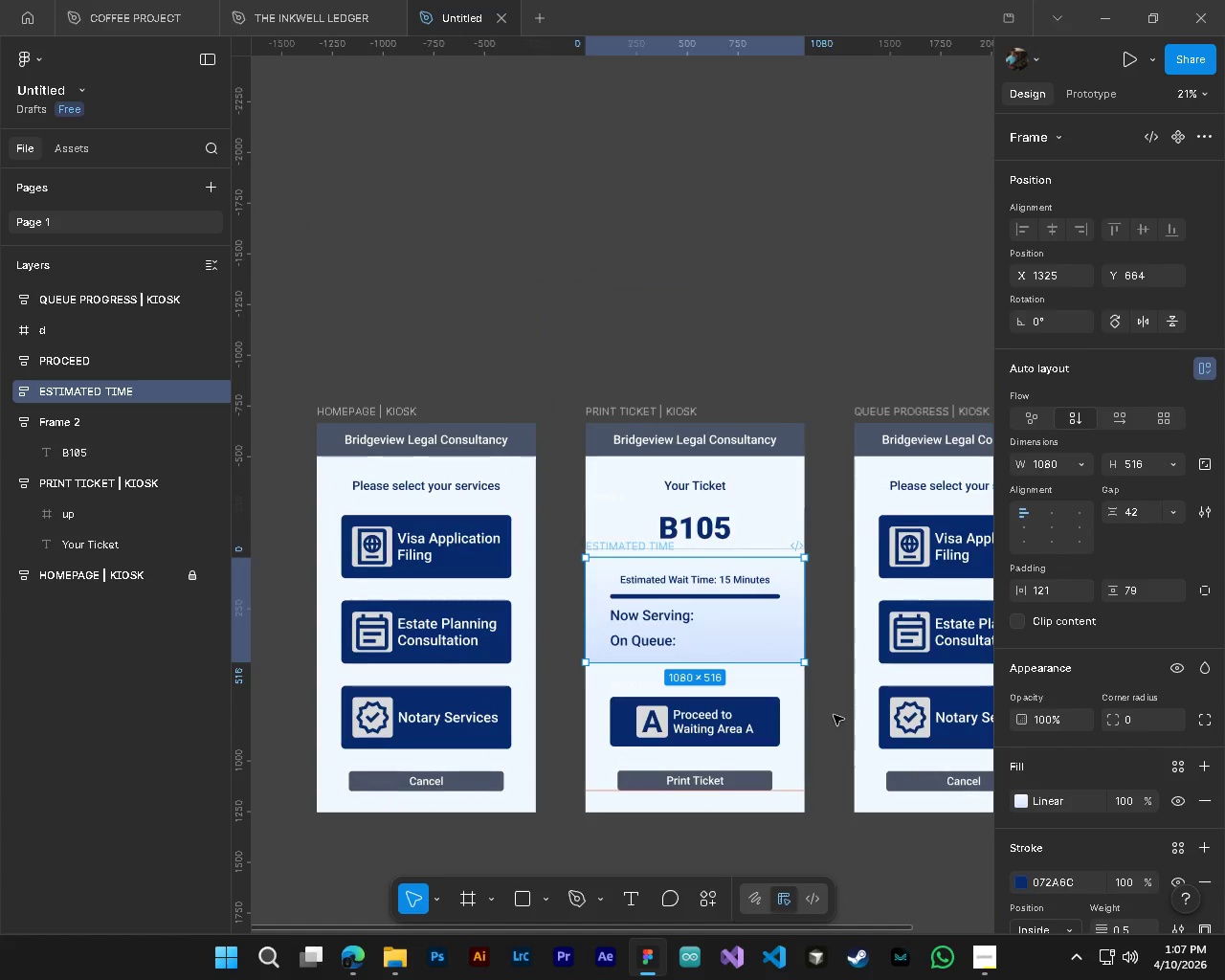 
left_click([834, 716])
 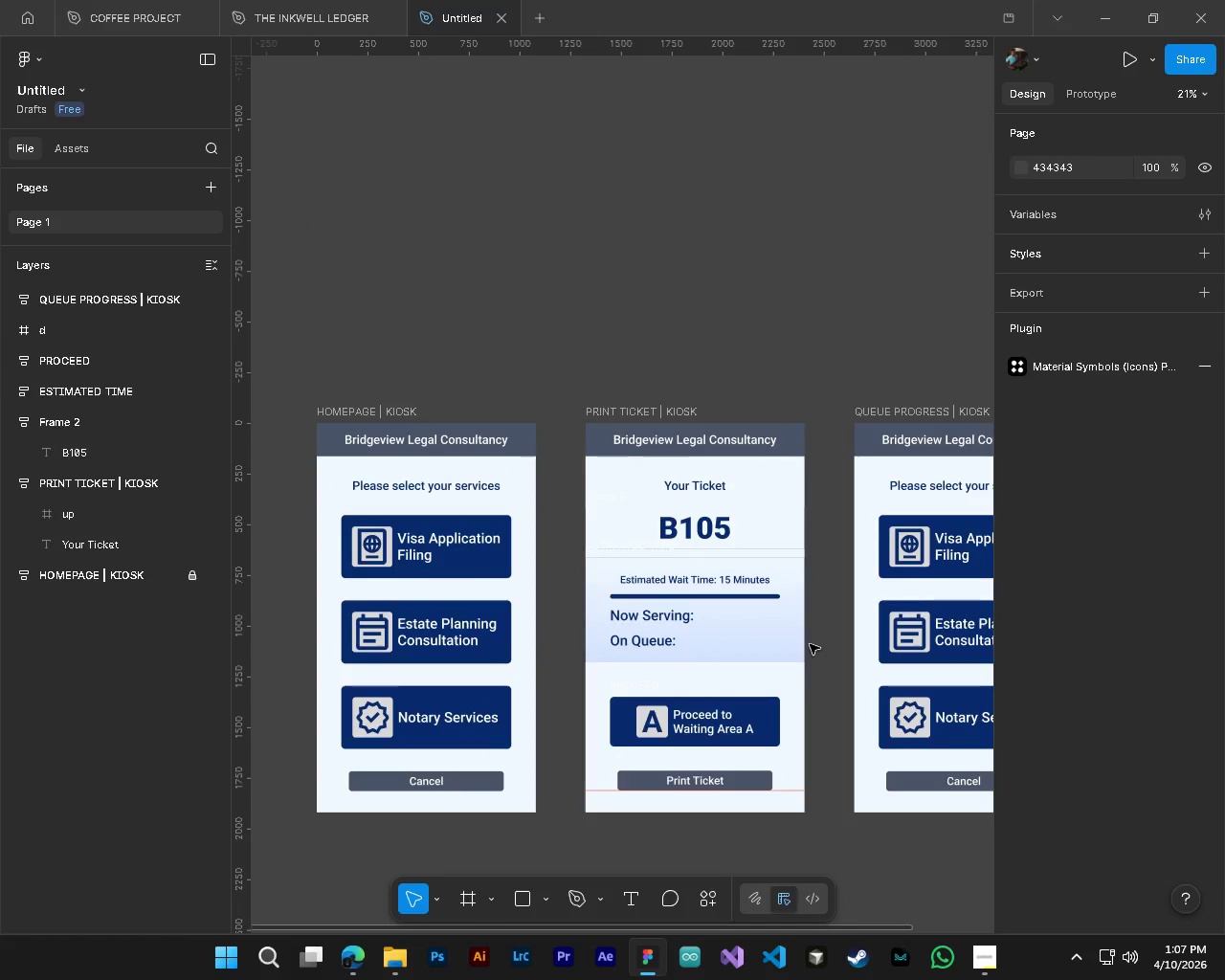 
left_click([776, 531])
 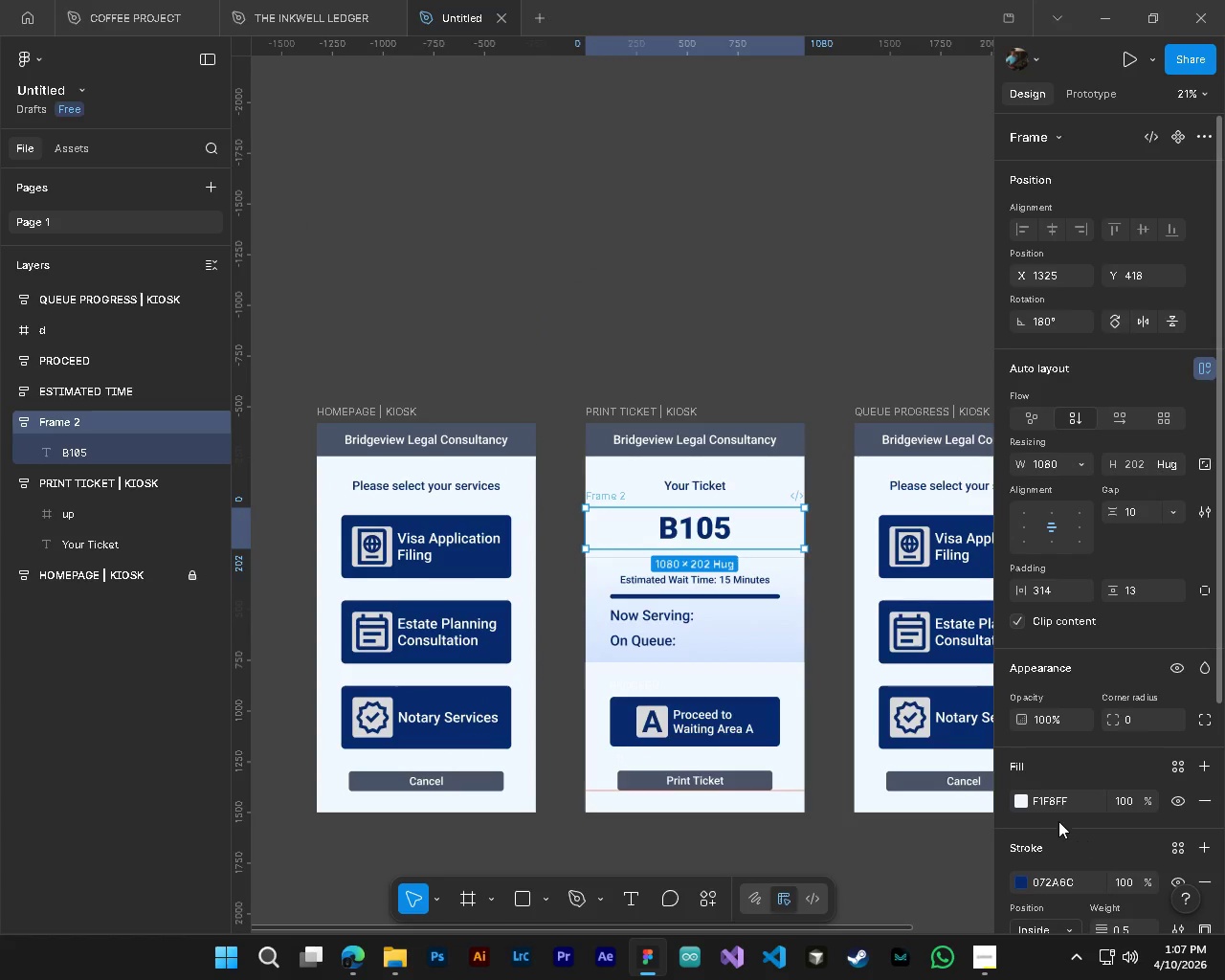 
hold_key(key=ControlLeft, duration=0.77)
hold_key(key=AltLeft, duration=0.69)
scroll: coordinate [789, 512], scroll_direction: up, amount: 8.0
 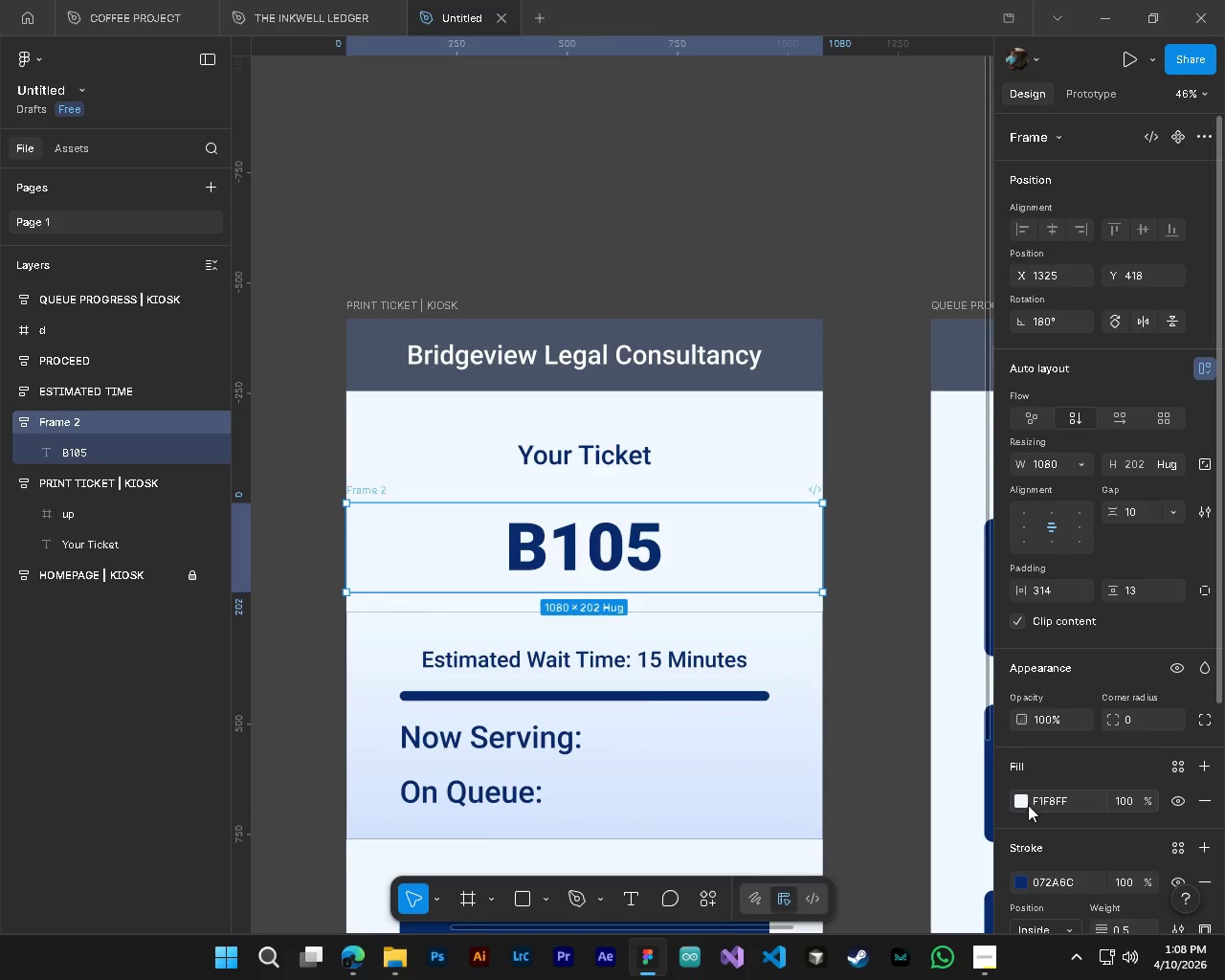 
left_click([1022, 803])
 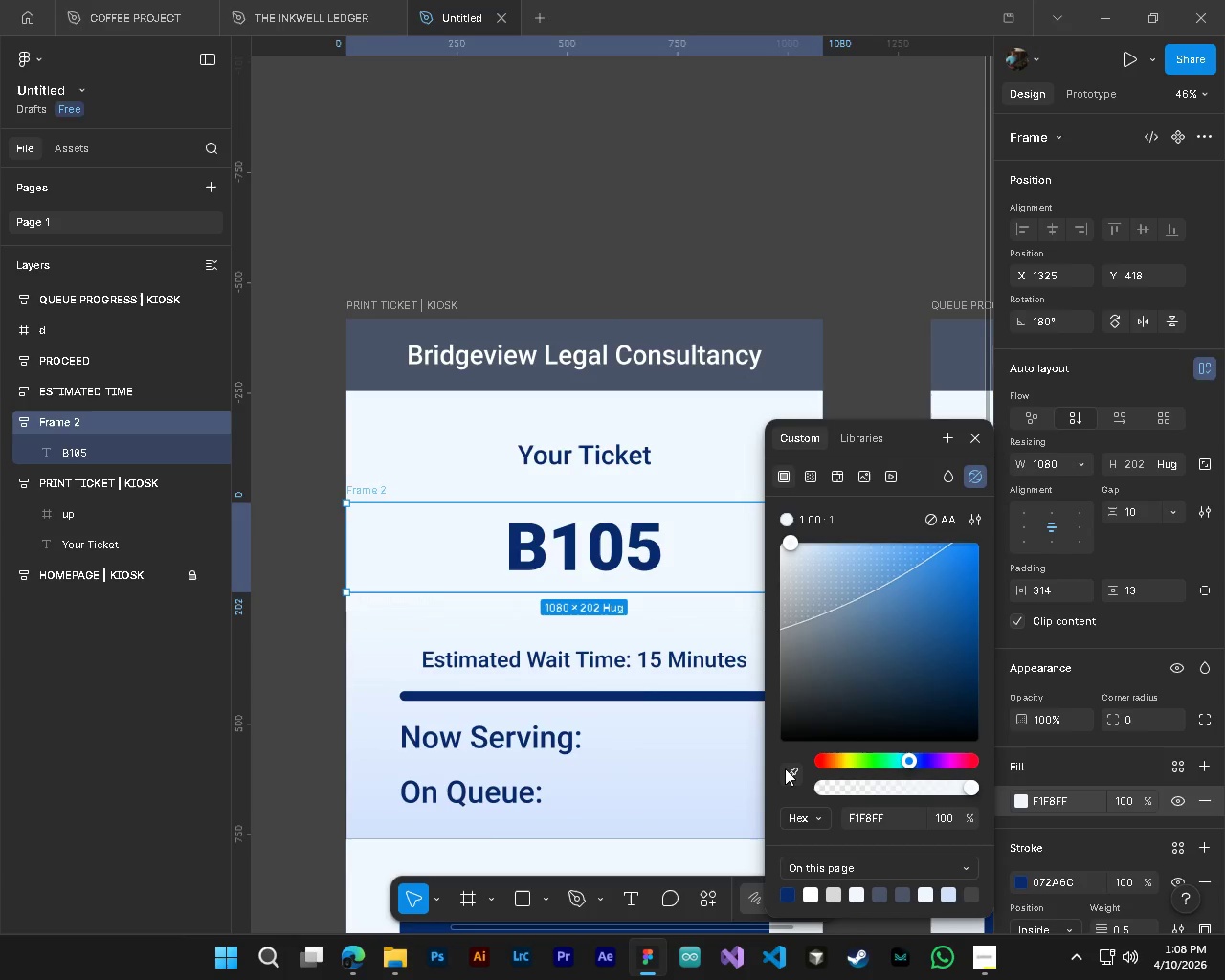 
left_click([791, 772])
 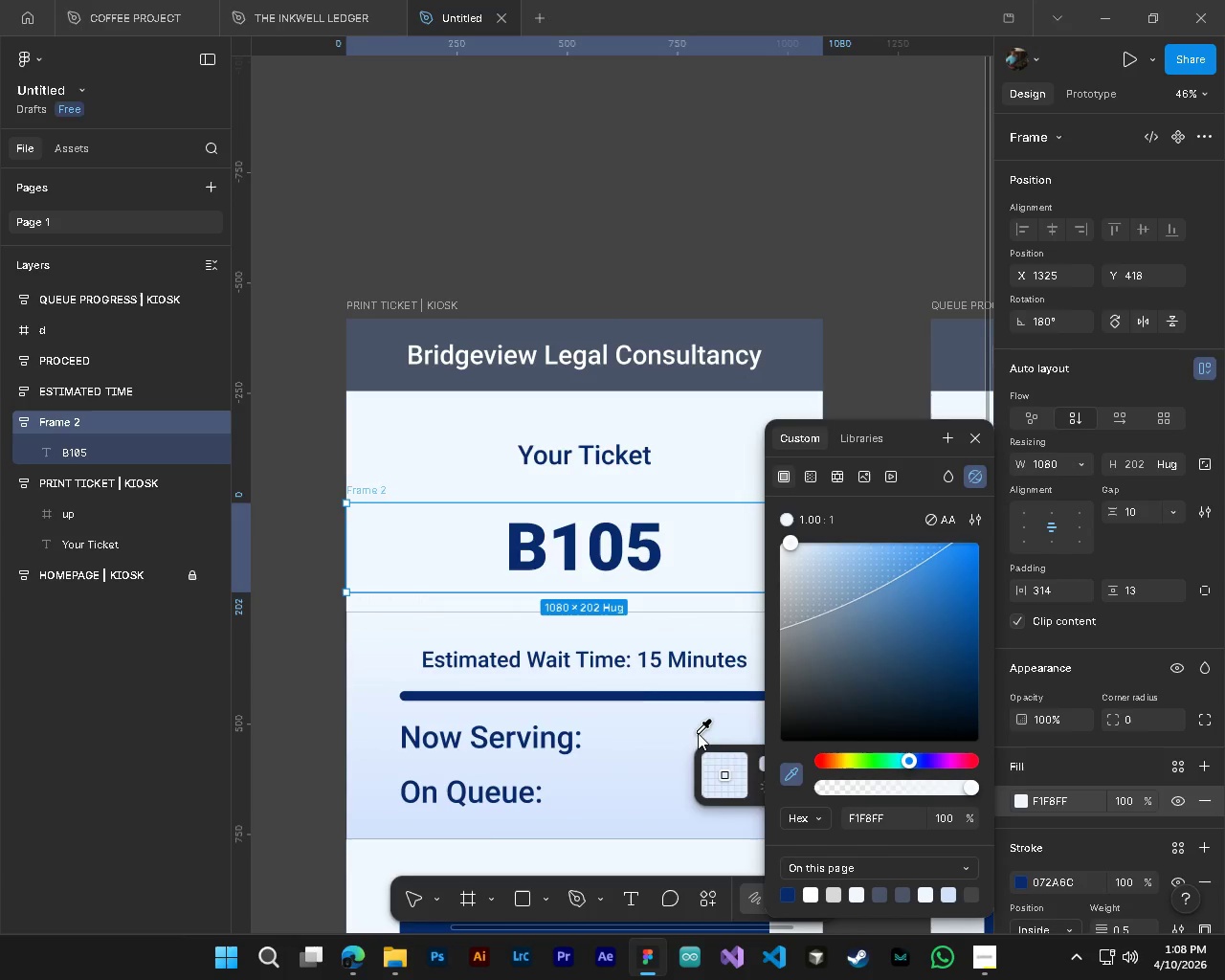 
left_click([698, 733])
 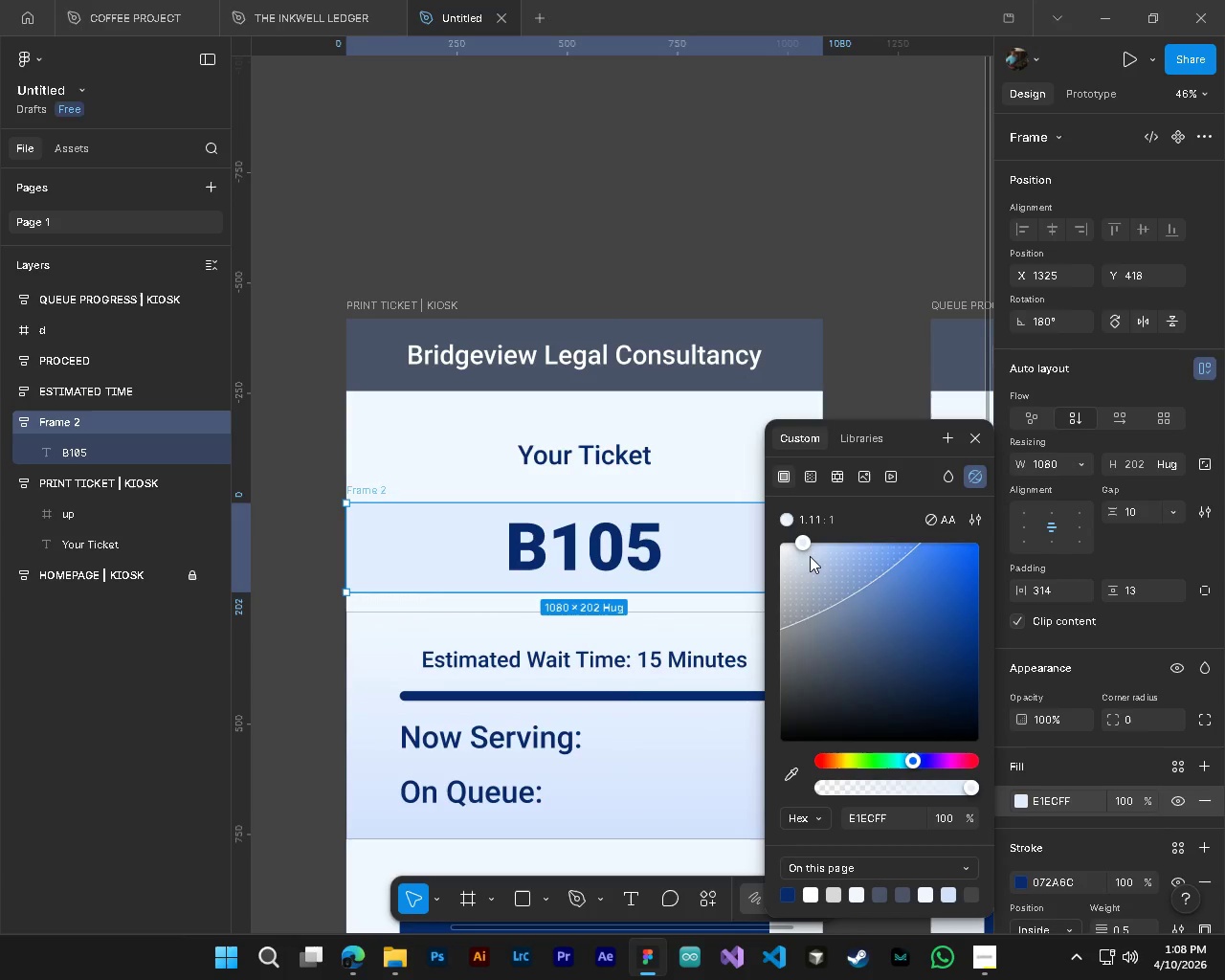 
left_click_drag(start_coordinate=[800, 547], to_coordinate=[789, 545])
 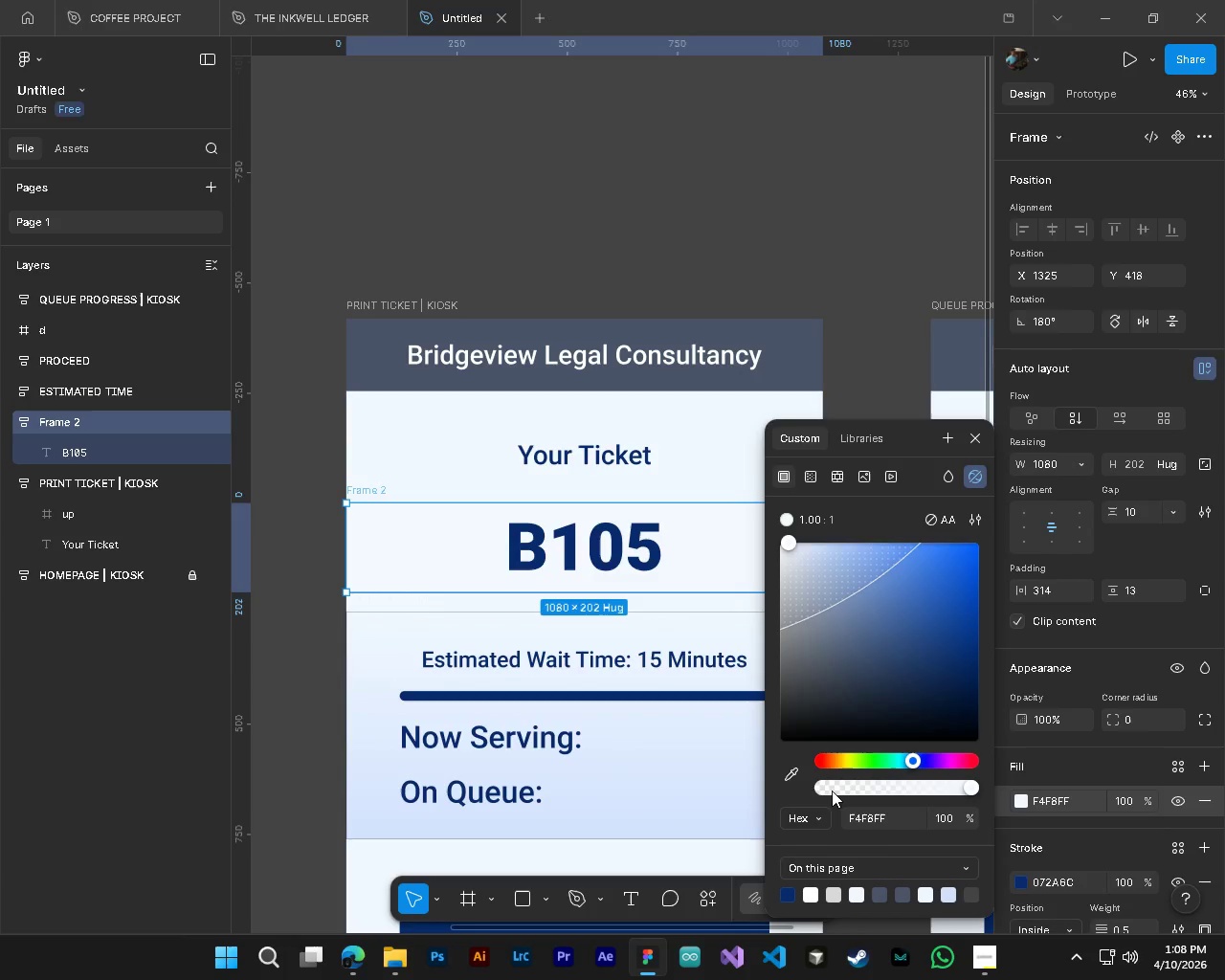 
left_click([791, 767])
 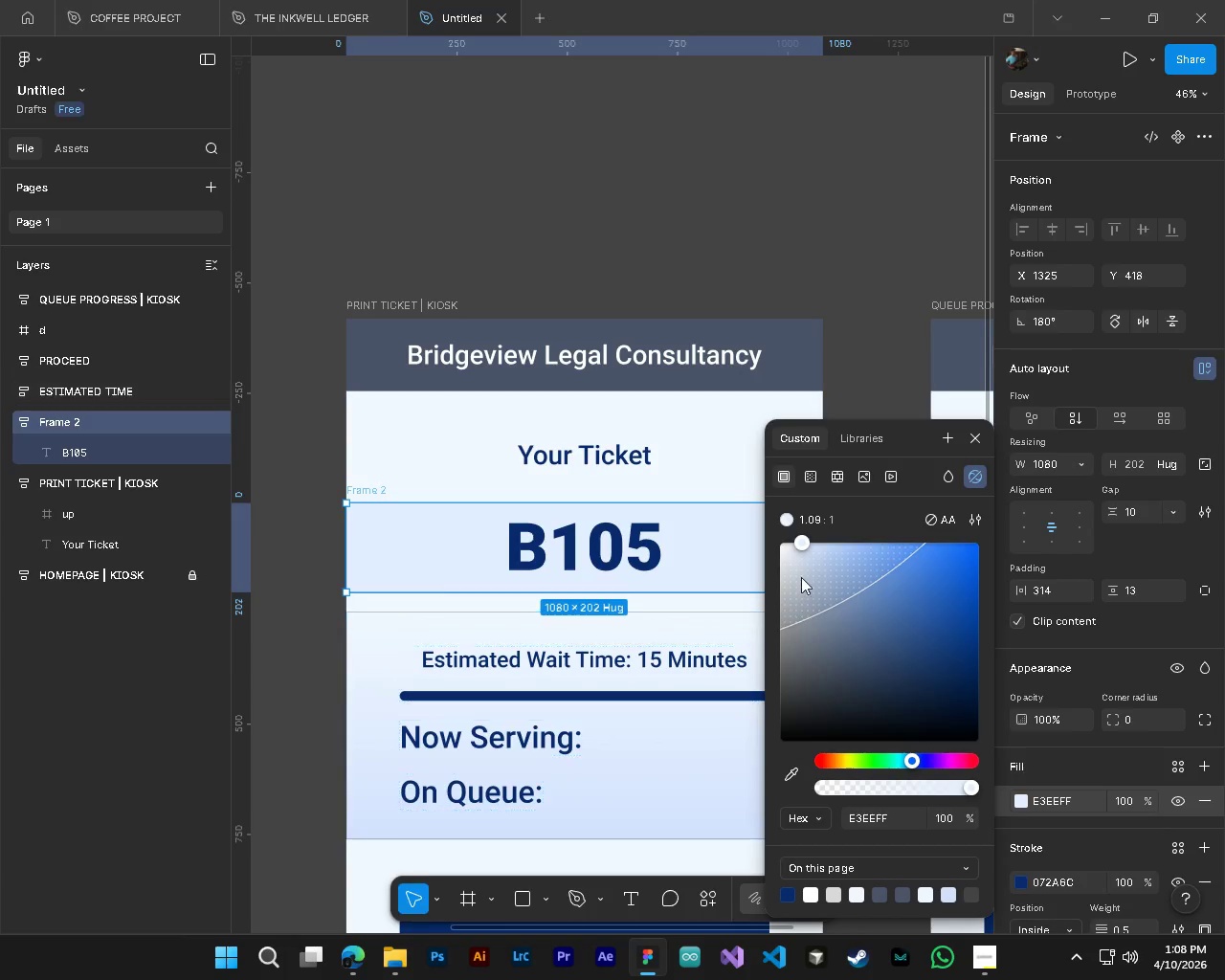 
left_click_drag(start_coordinate=[805, 545], to_coordinate=[795, 539])
 